 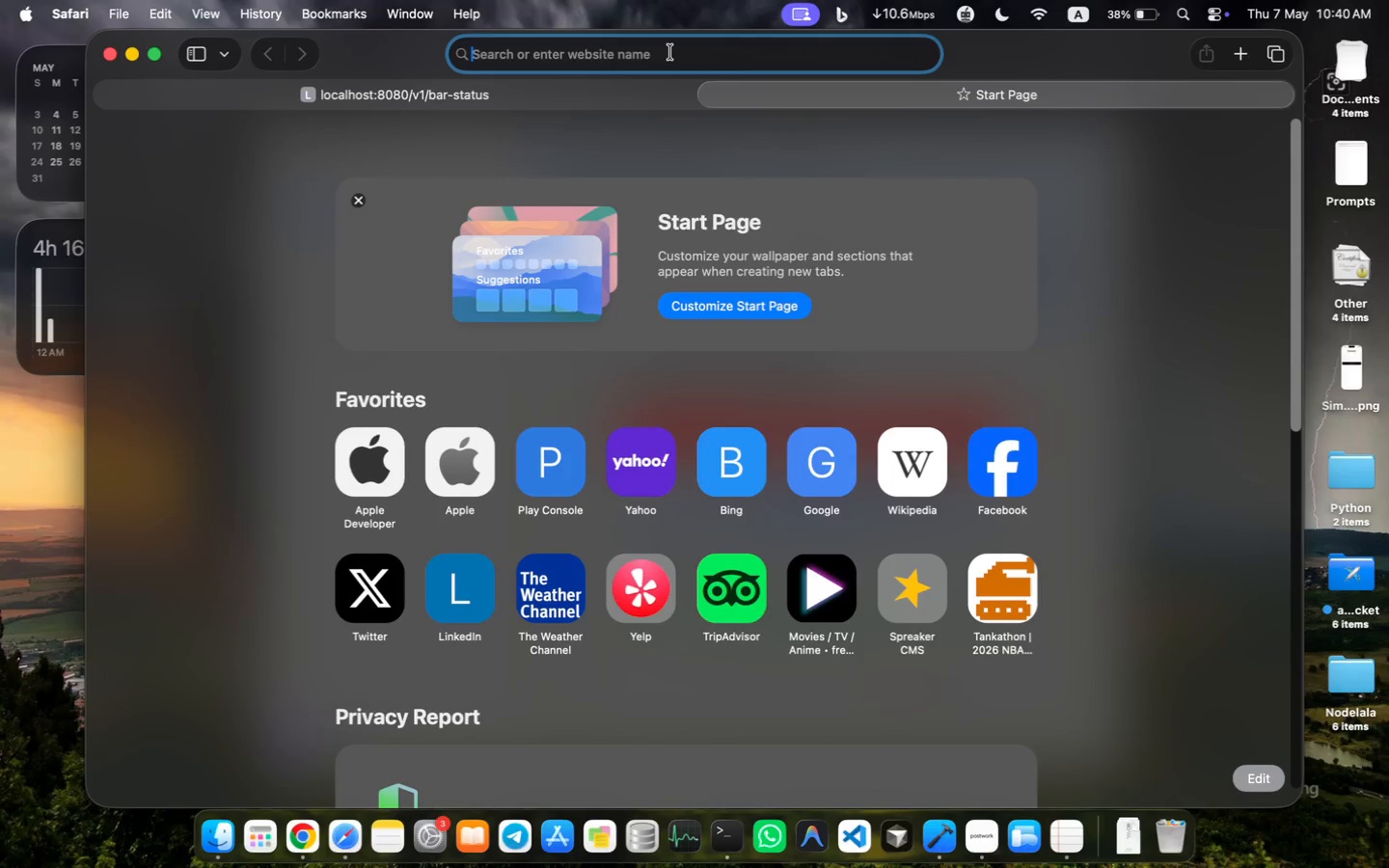 
key(Enter)
 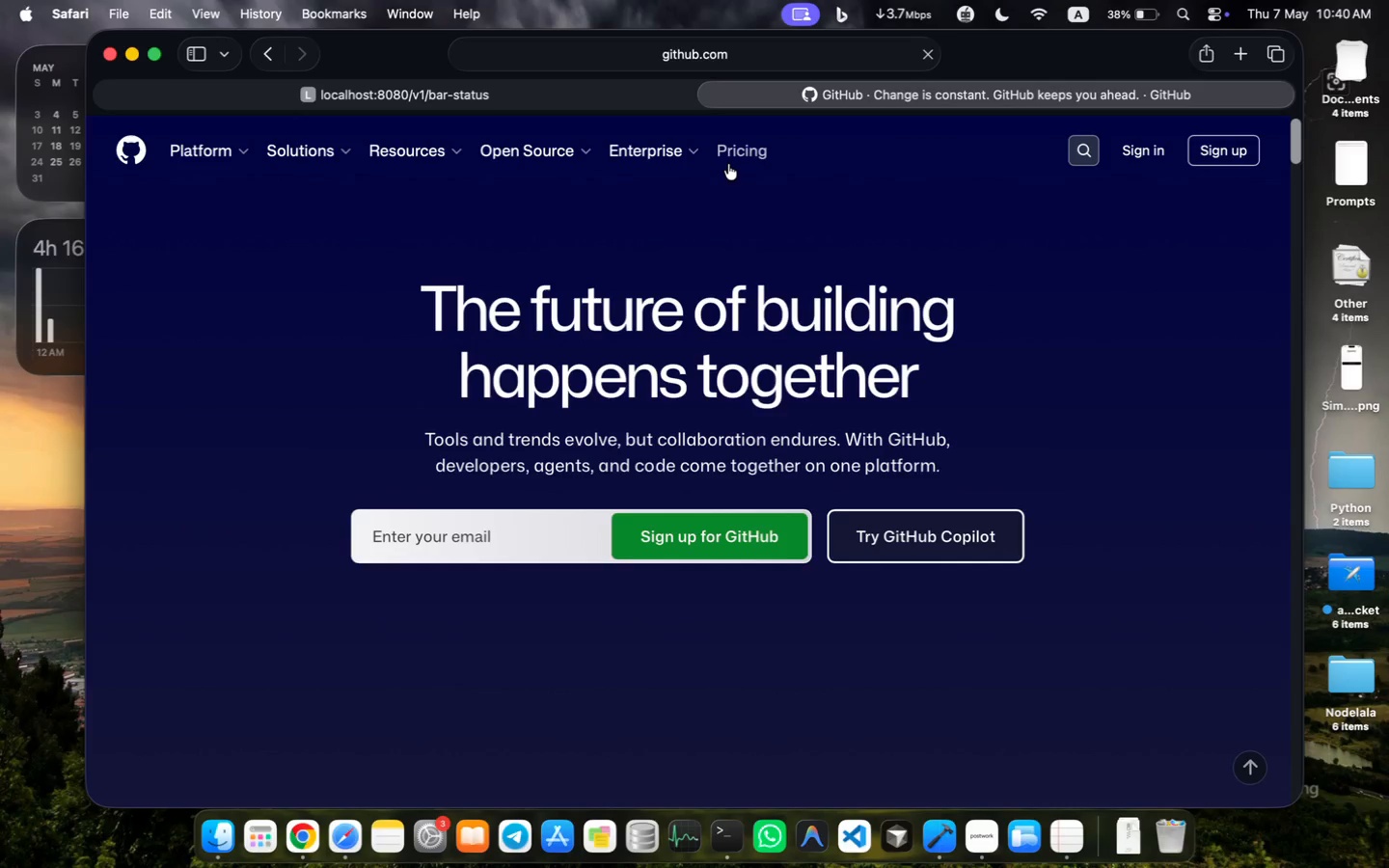 
wait(20.57)
 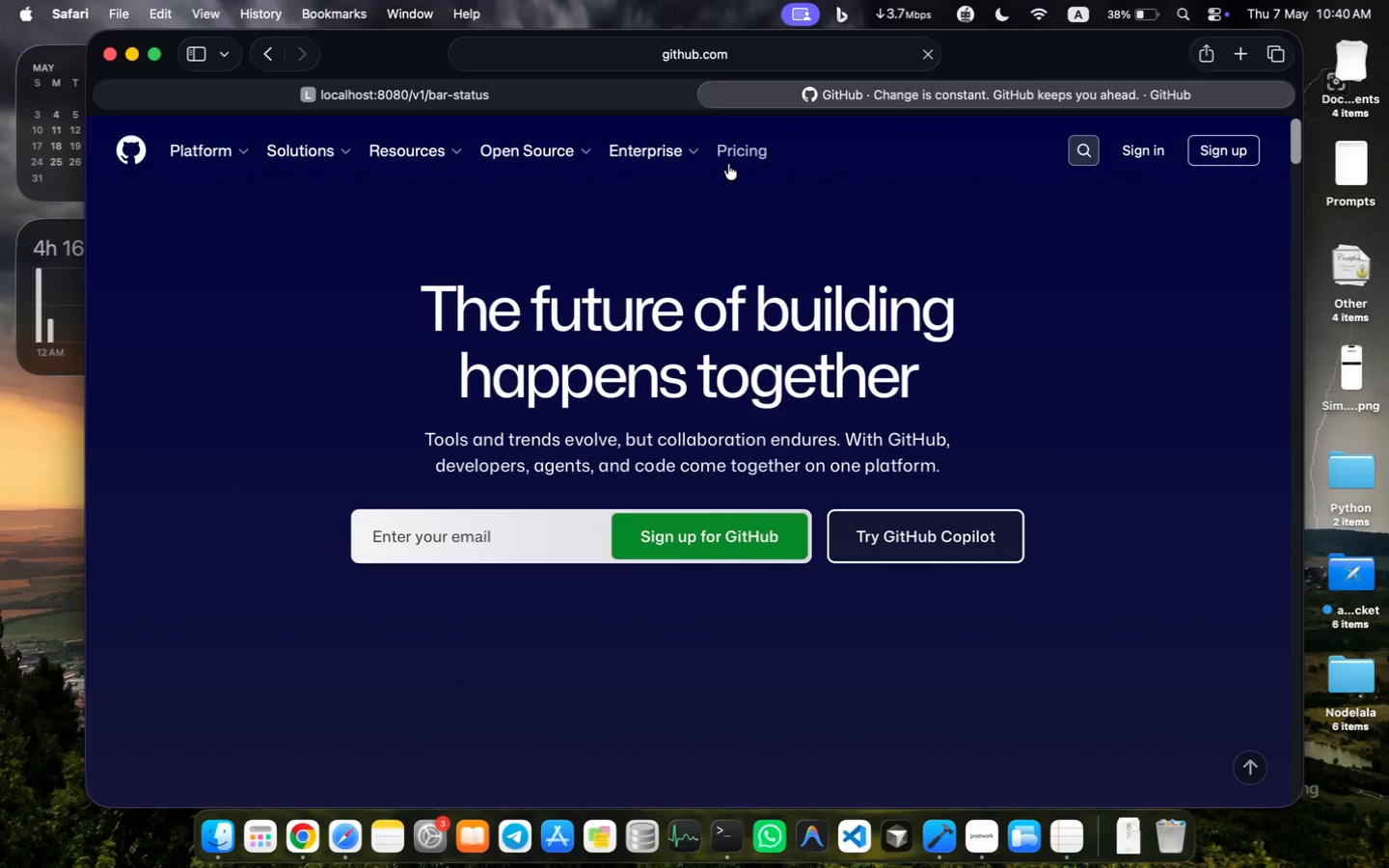 
left_click([1137, 141])
 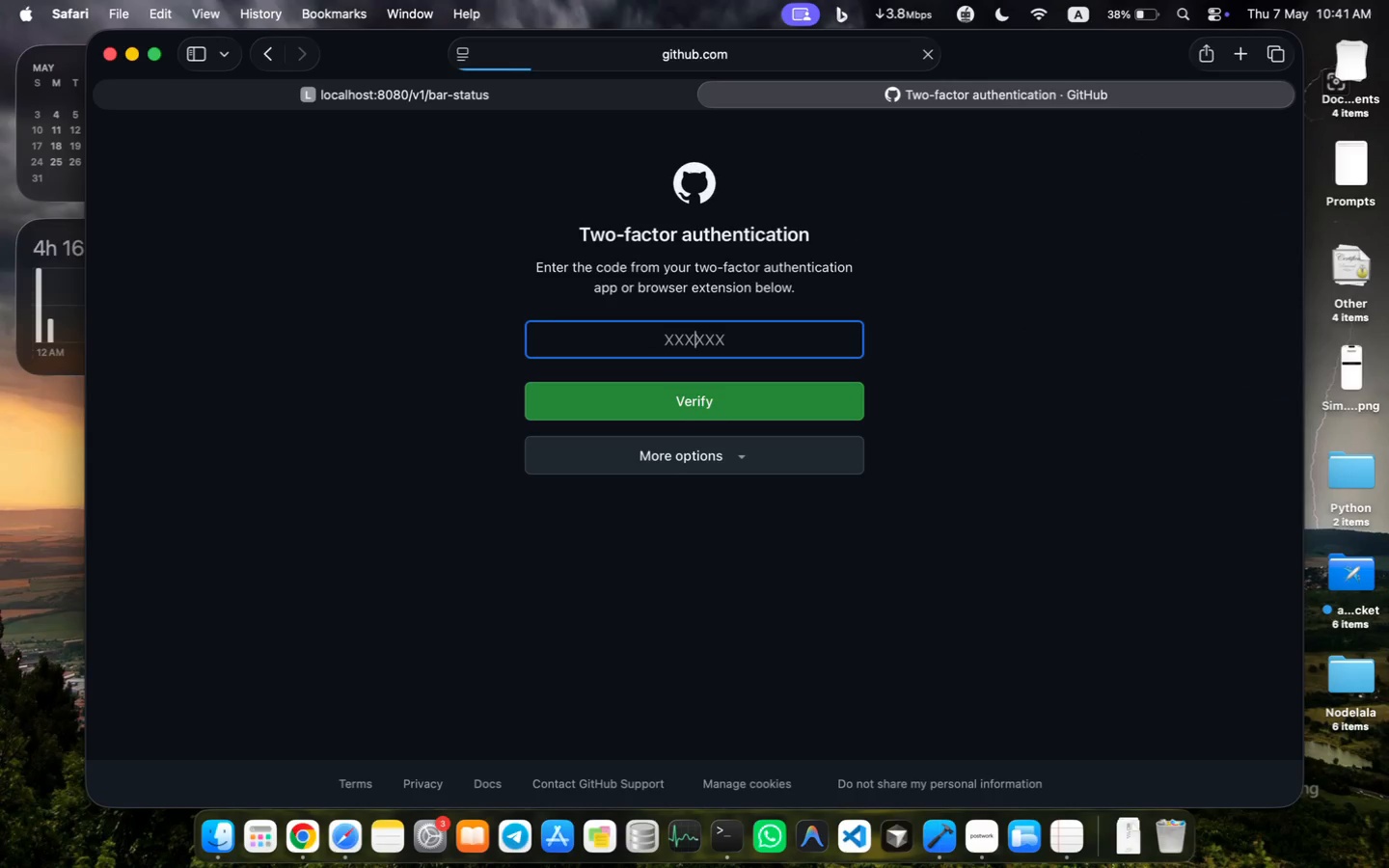 
wait(14.86)
 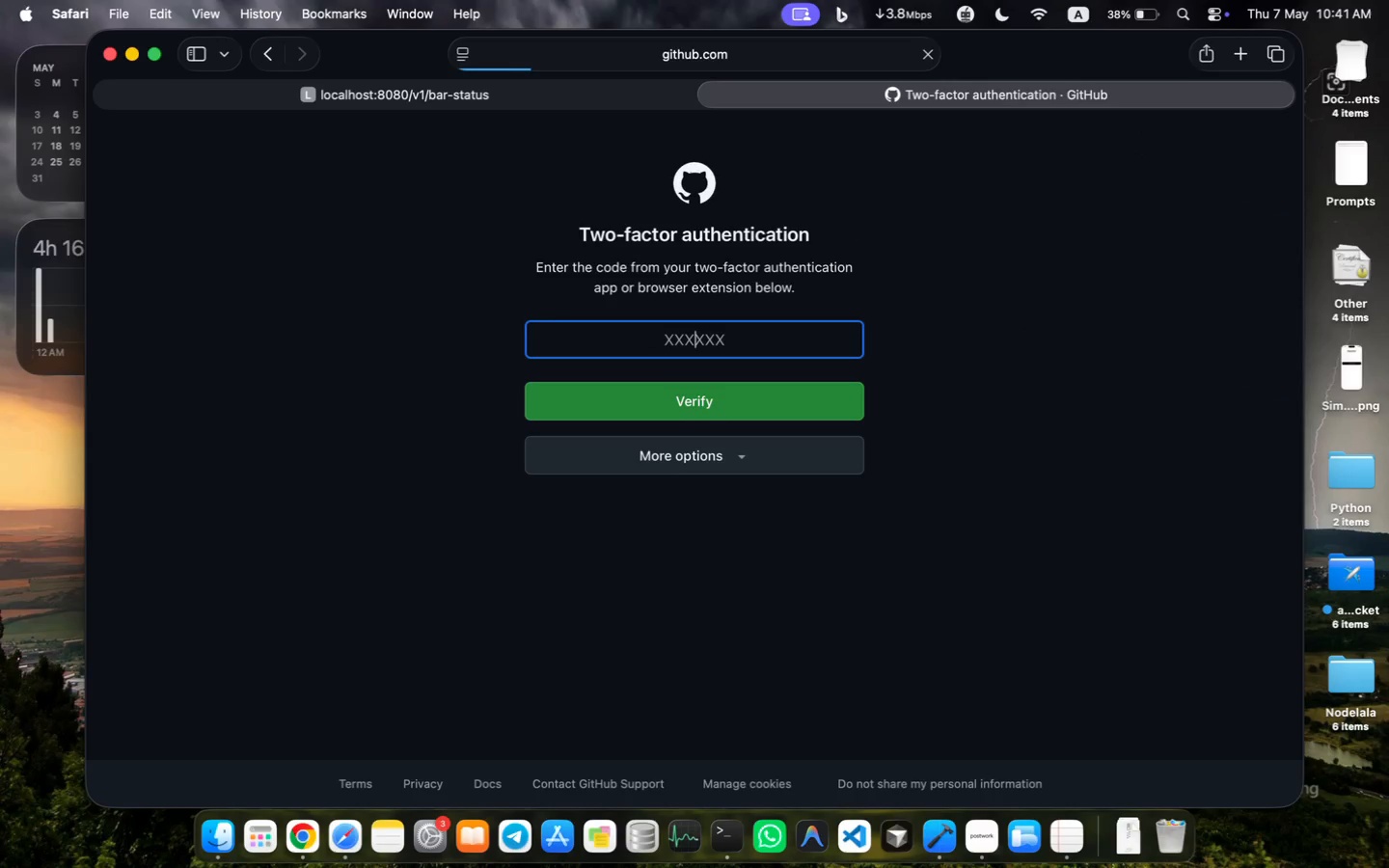 
type(324)
 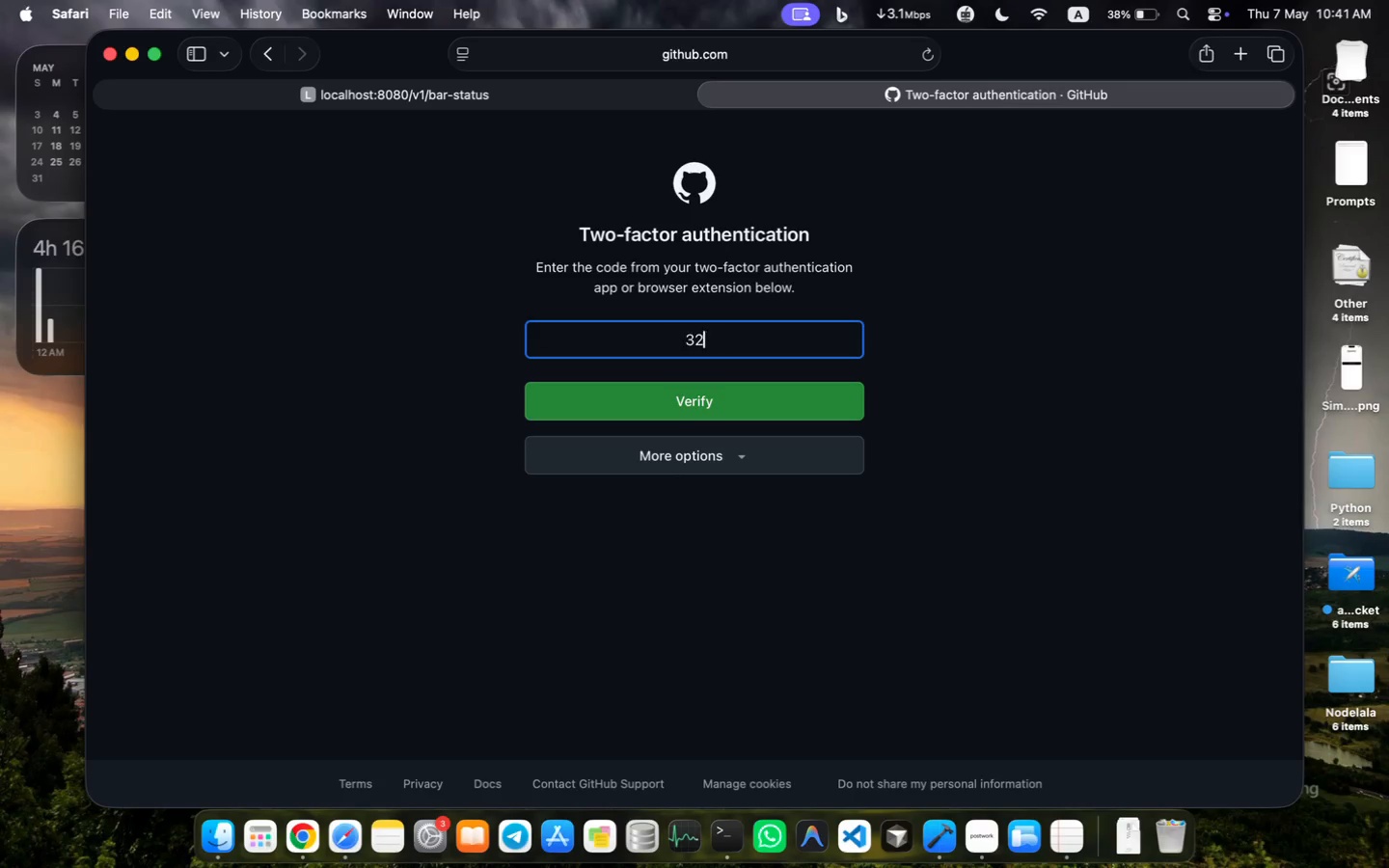 
type(468)
 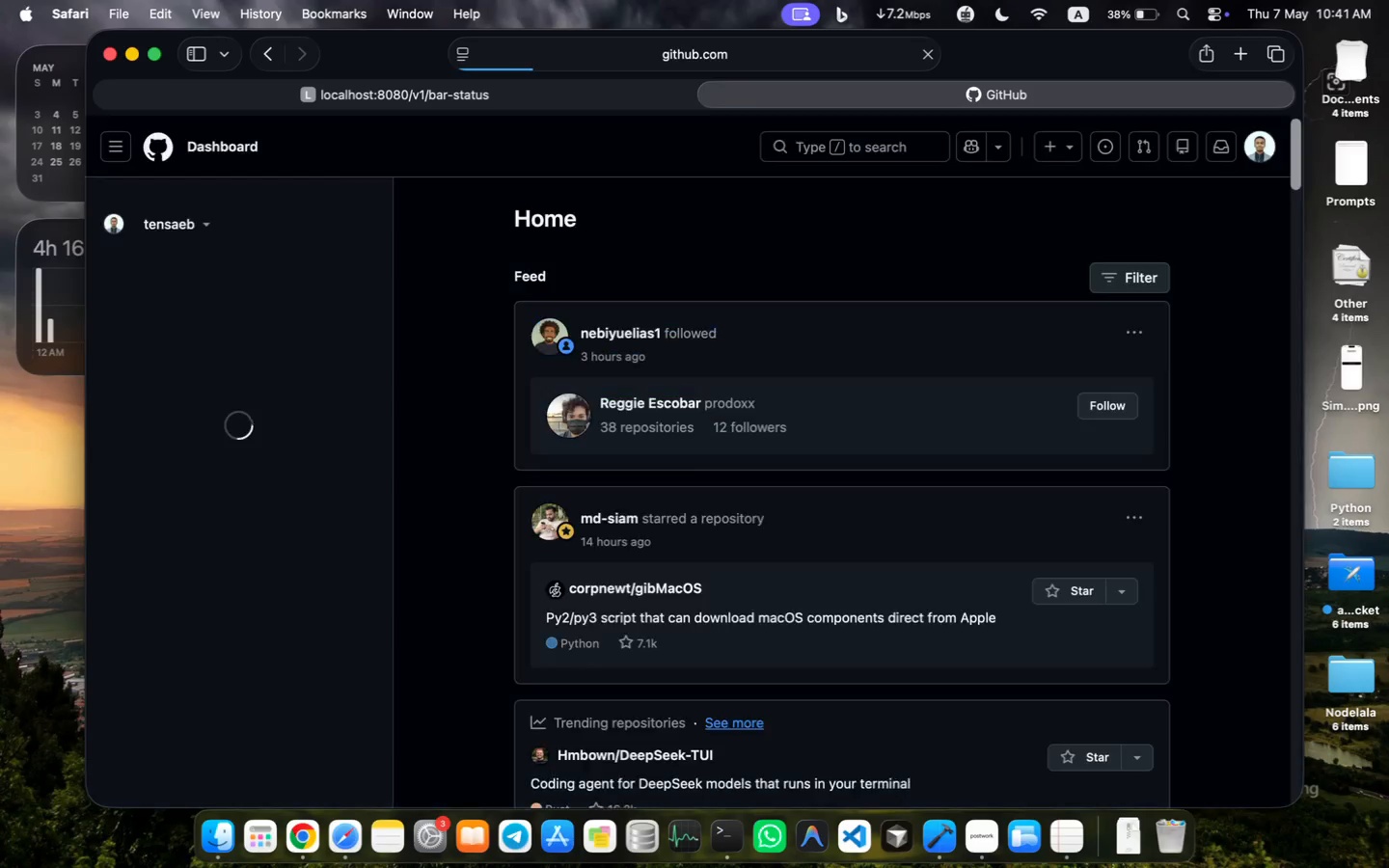 
wait(10.04)
 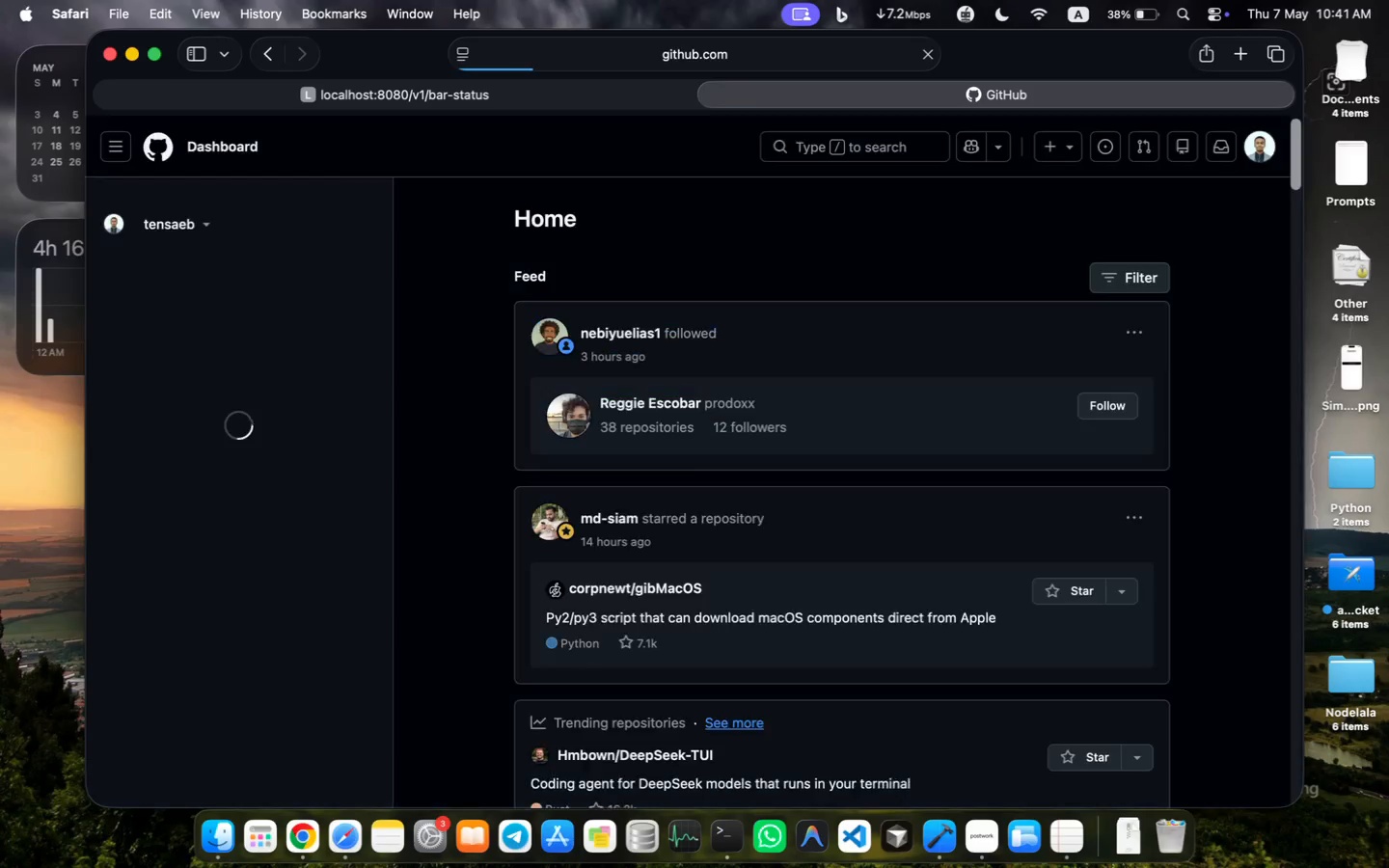 
left_click([354, 287])
 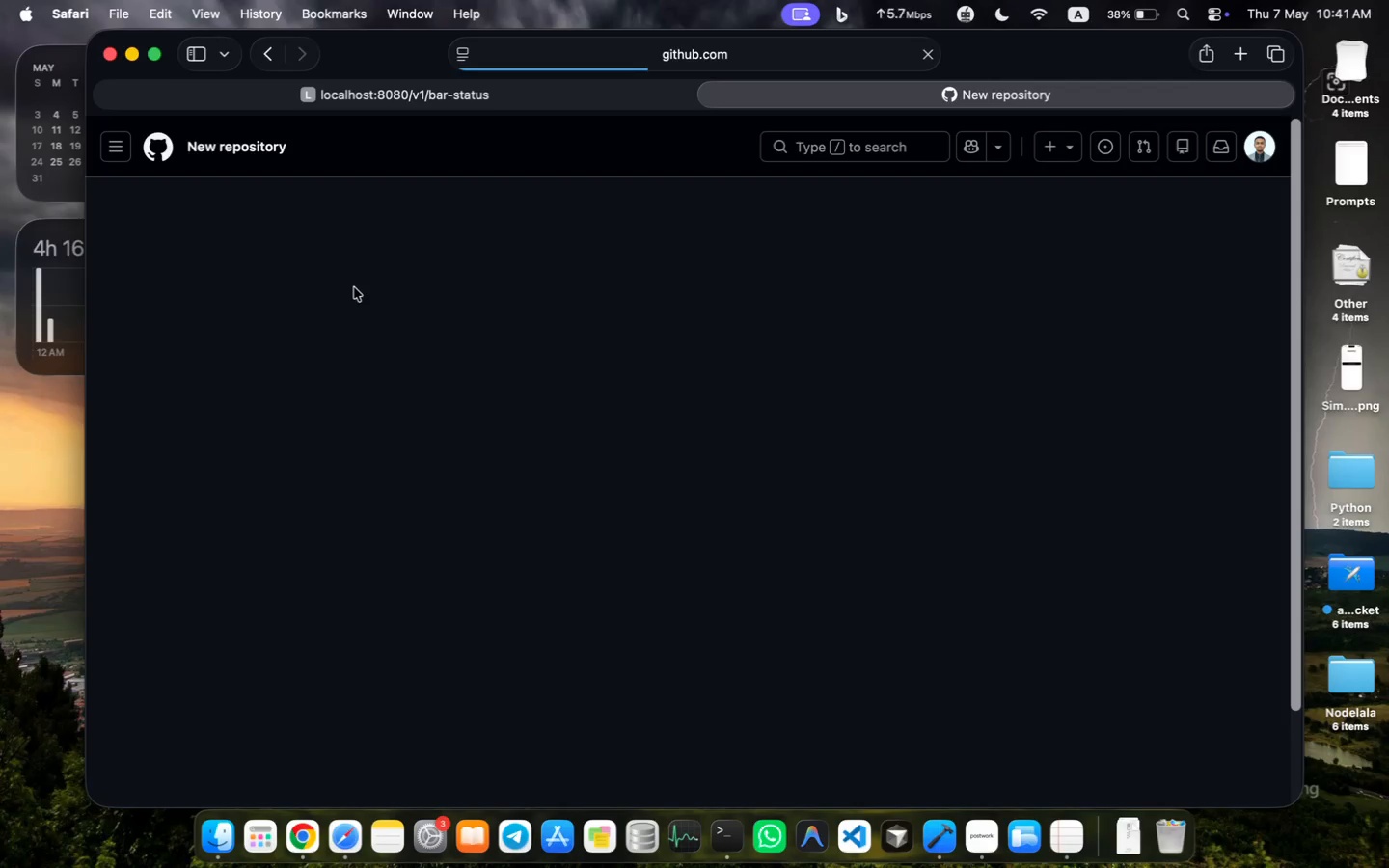 
wait(19.78)
 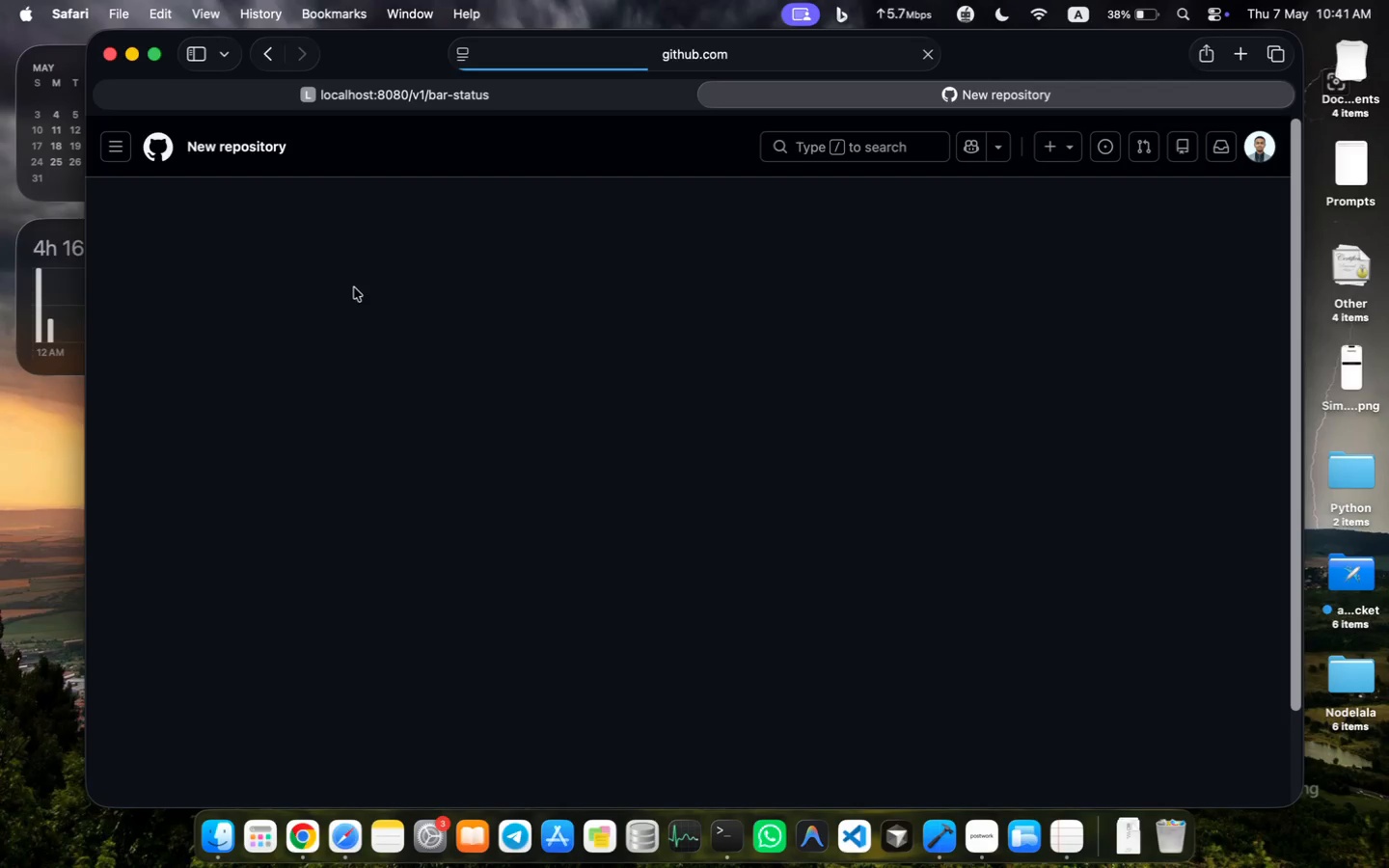 
left_click([617, 377])
 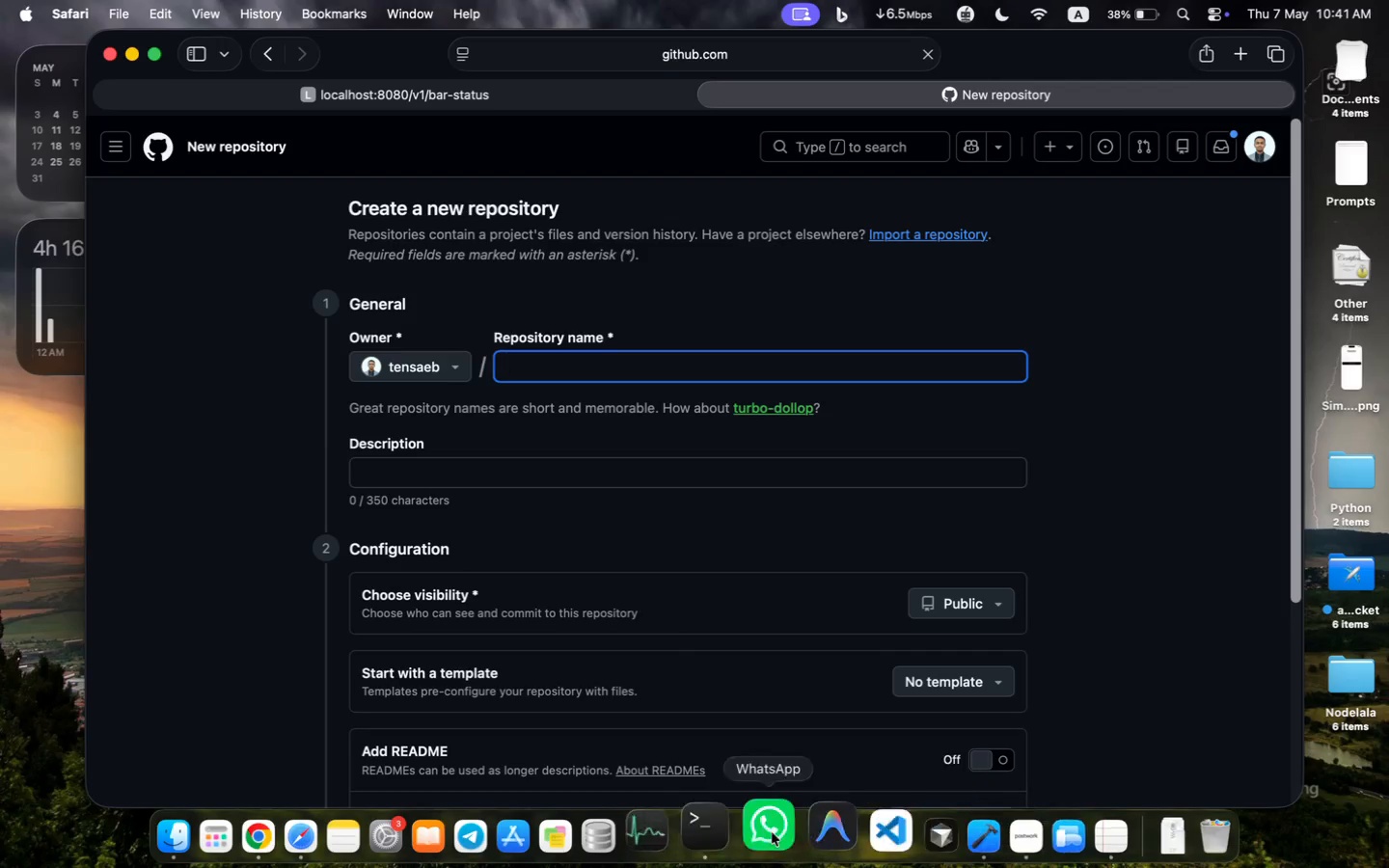 
wait(5.12)
 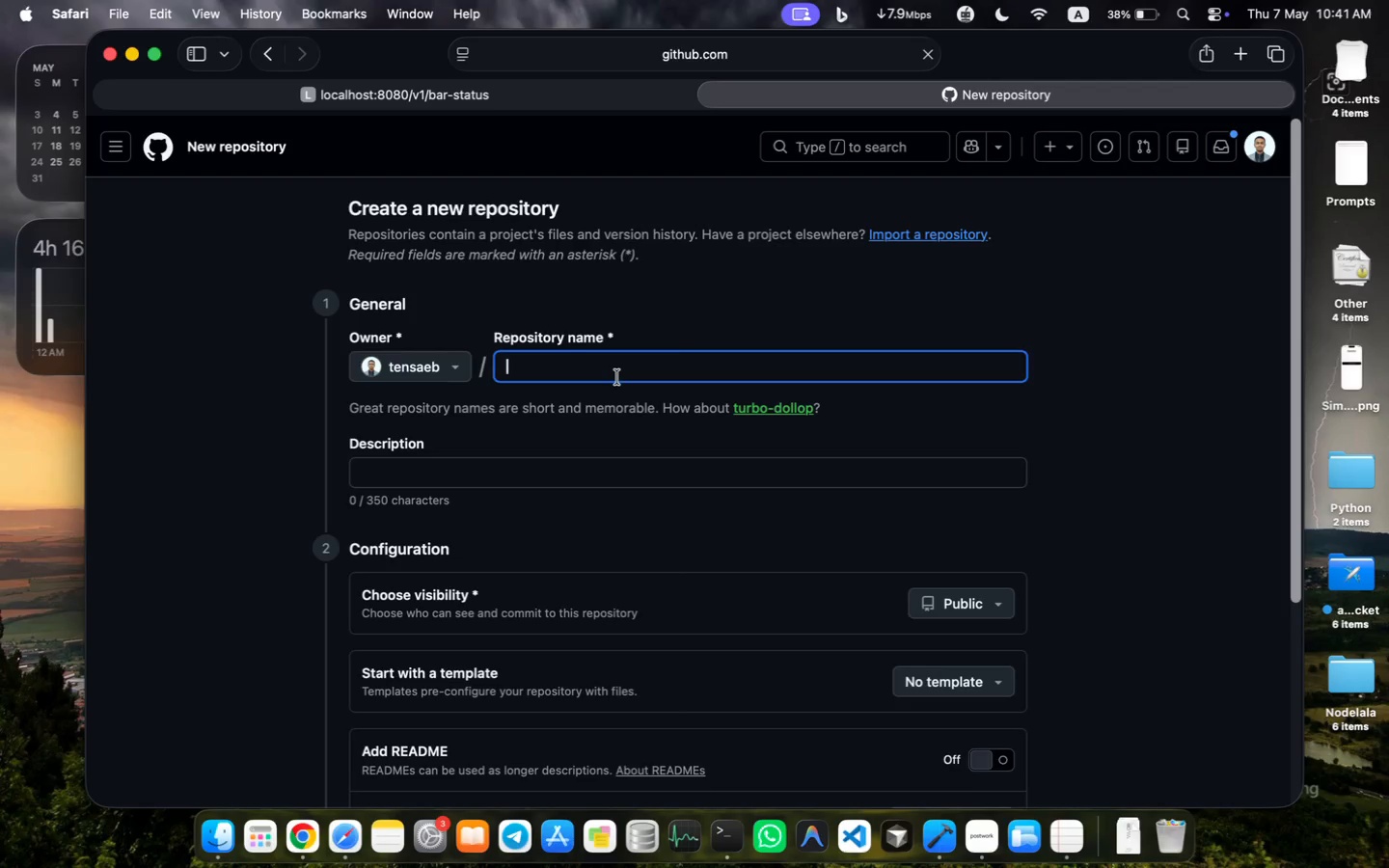 
left_click([950, 822])
 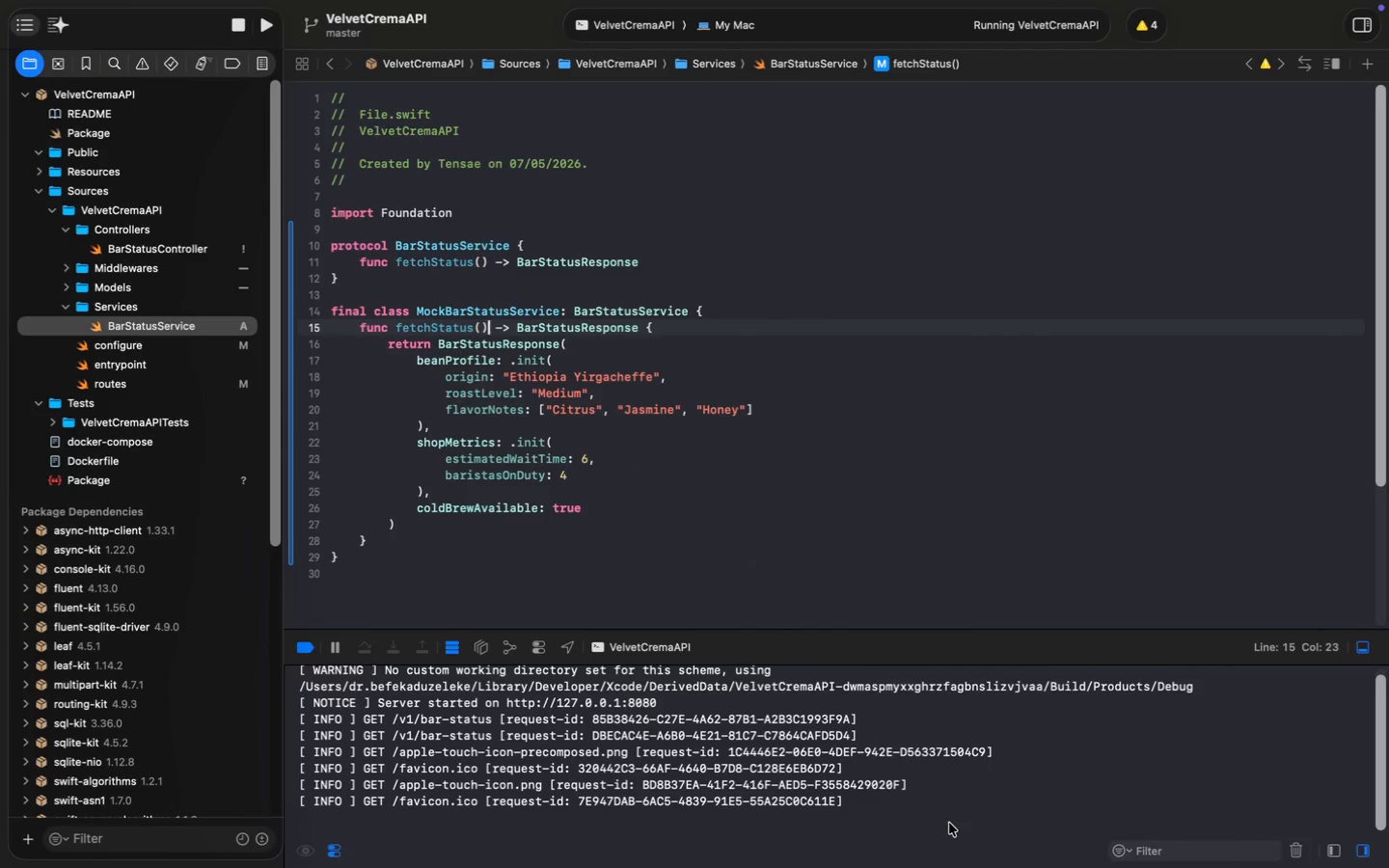 
wait(7.1)
 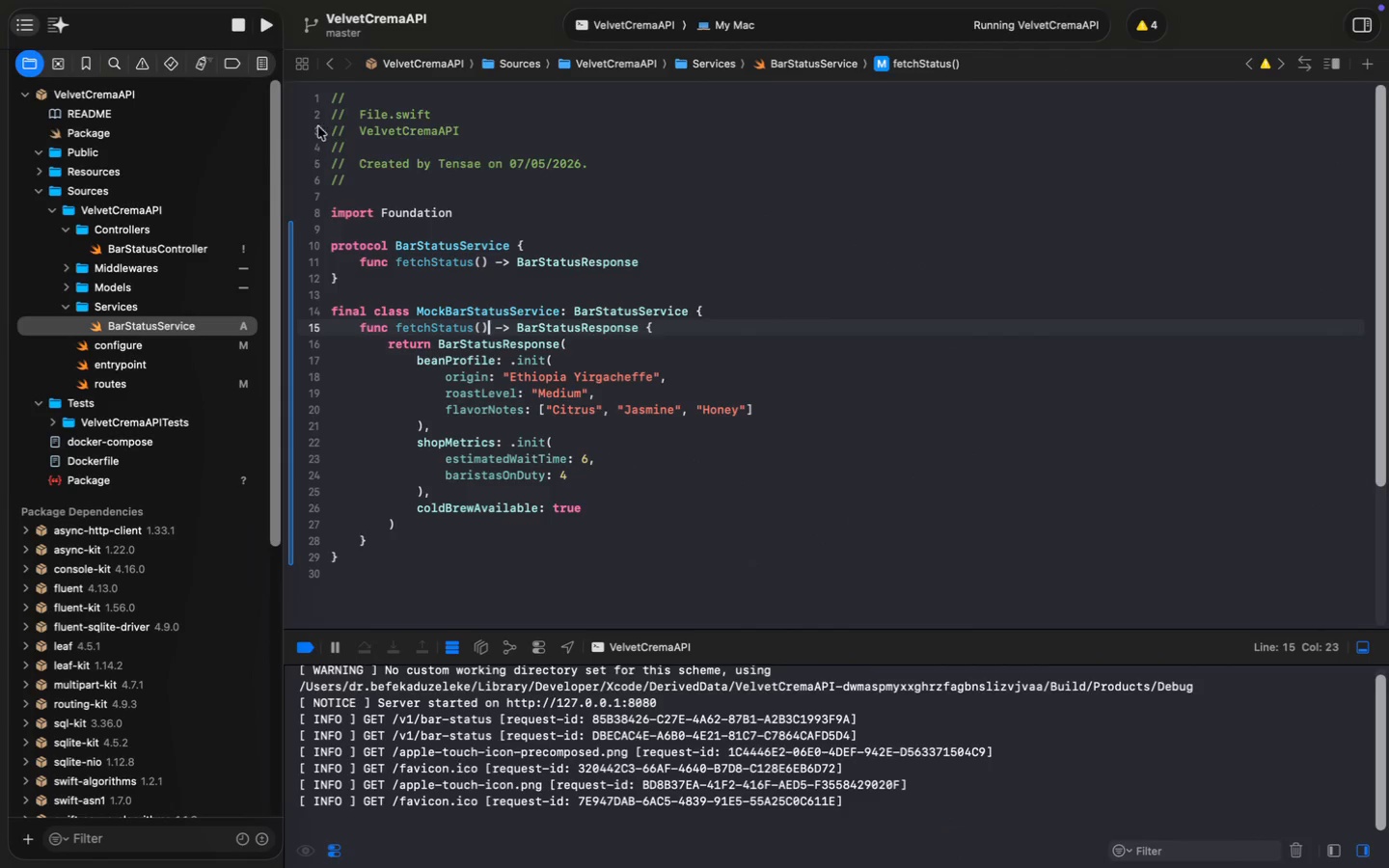 
double_click([380, 130])
 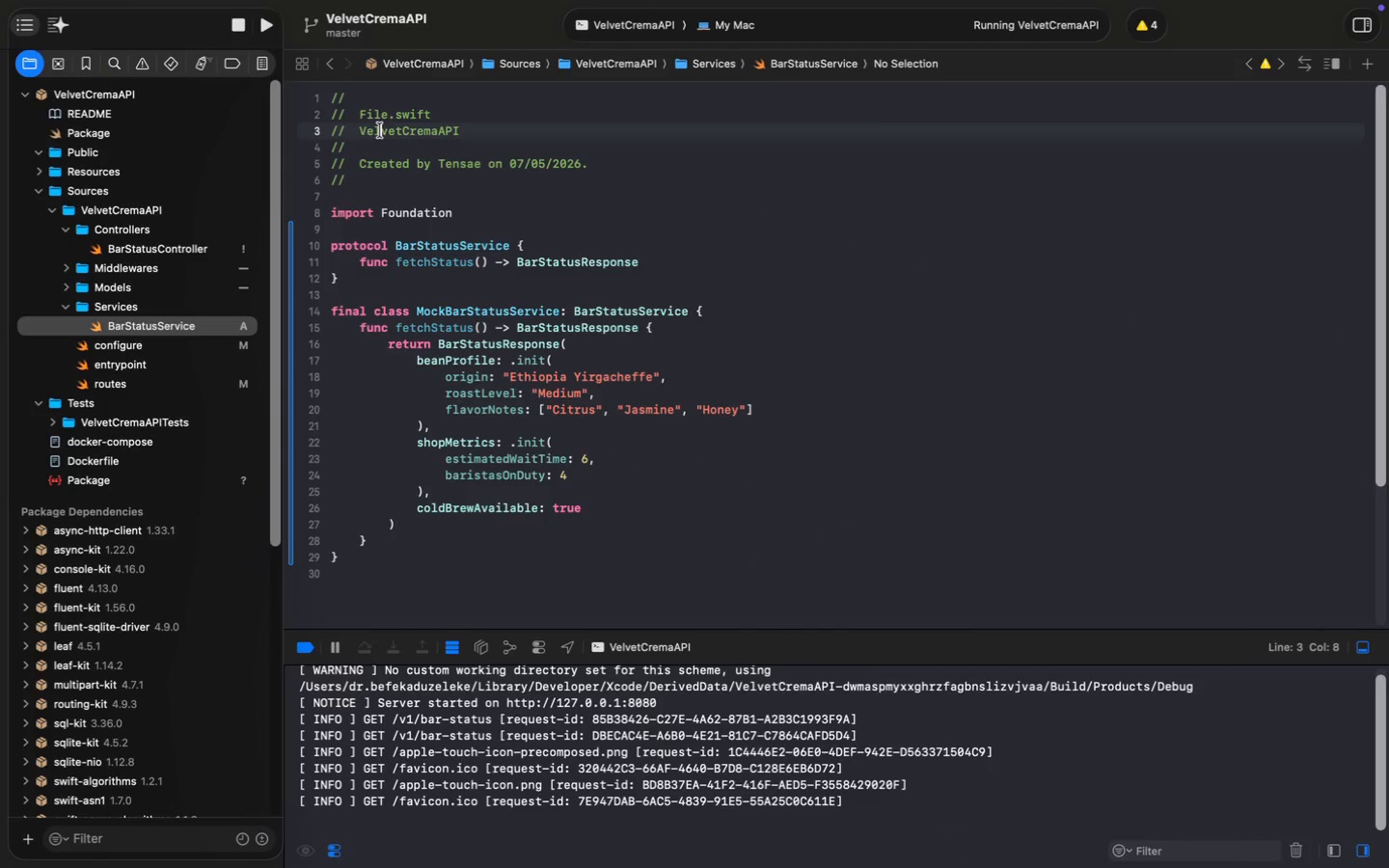 
key(Meta+C)
 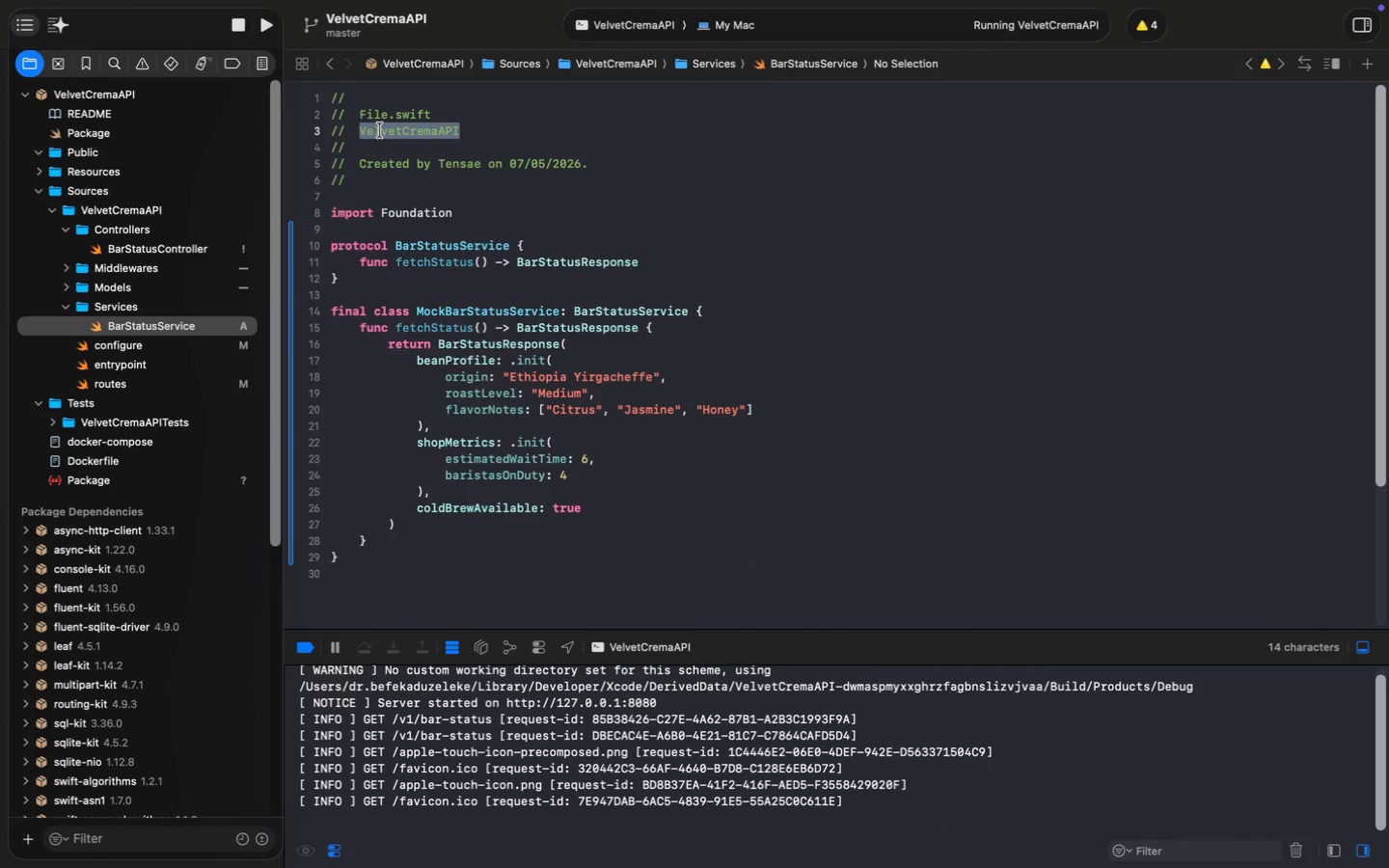 
key(Meta+C)
 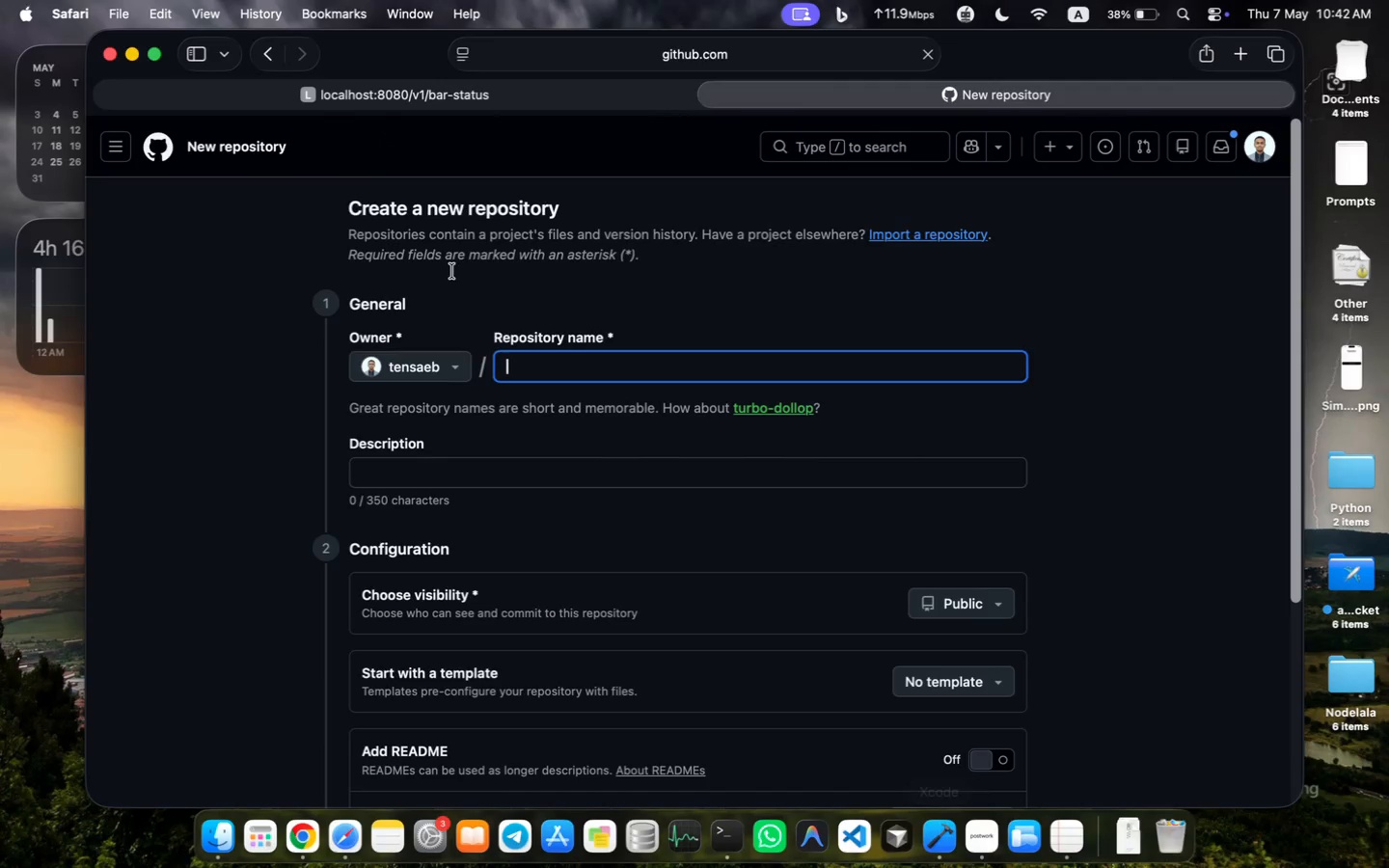 
key(Meta+V)
 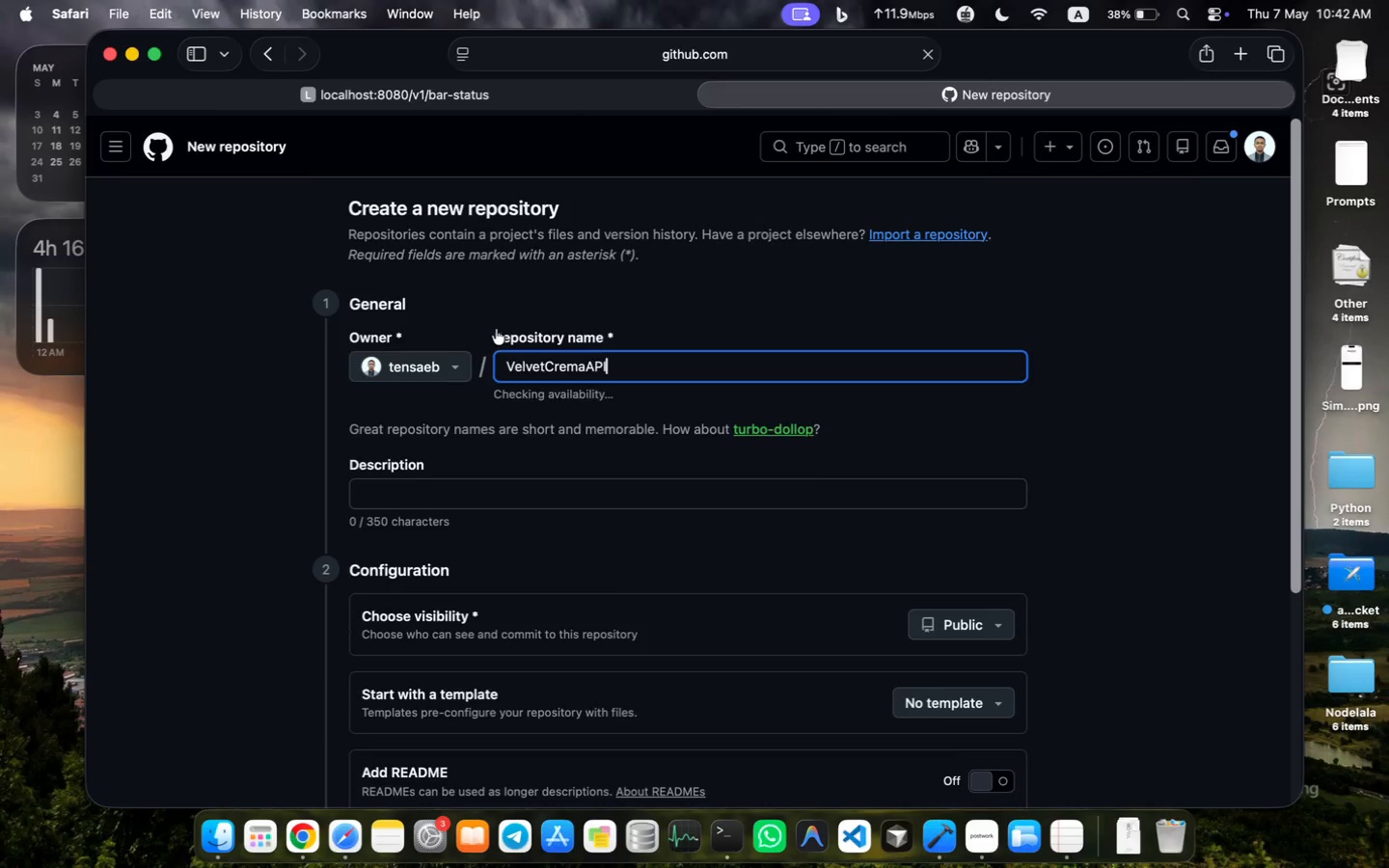 
left_click([449, 503])
 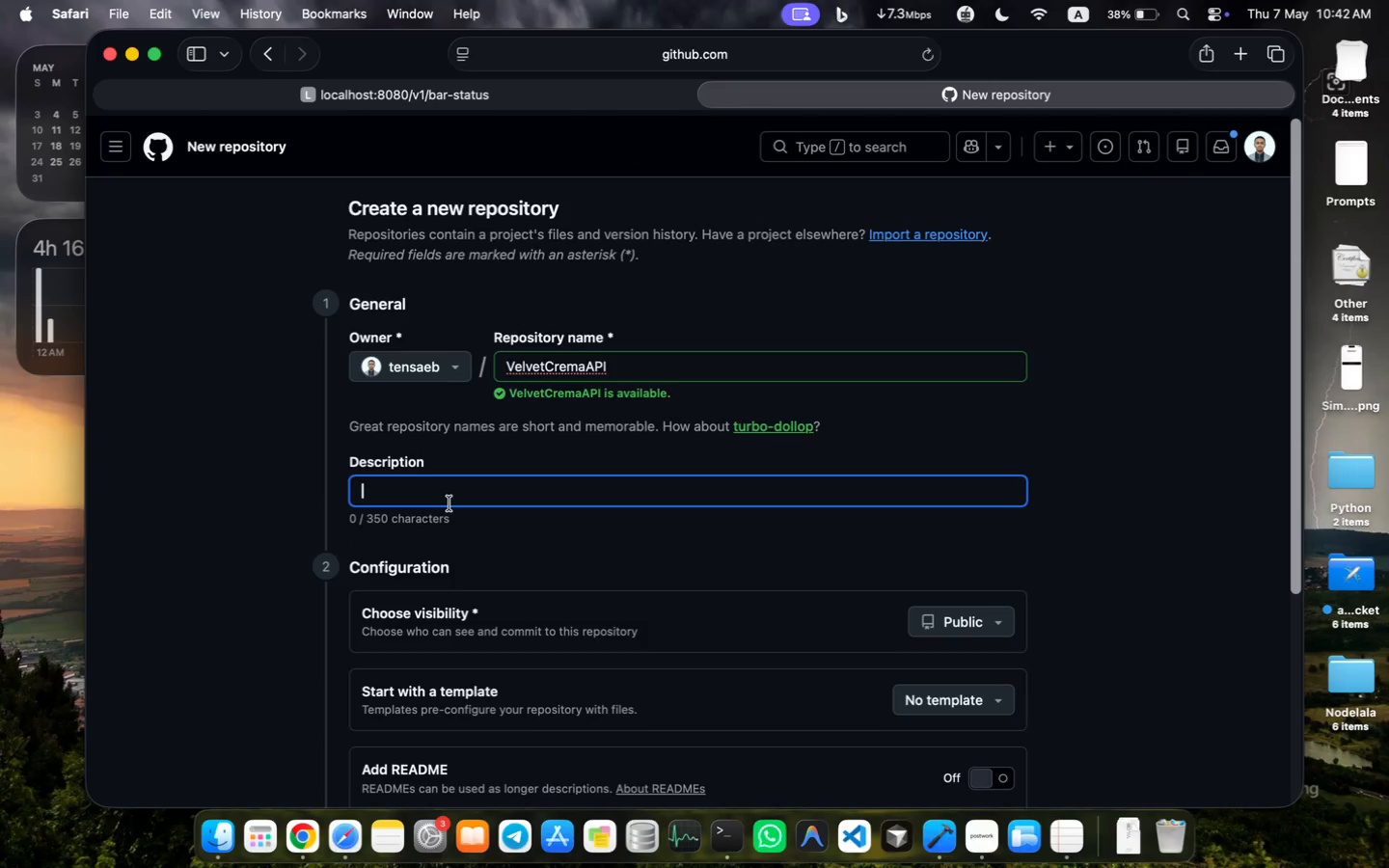 
key(Meta+V)
 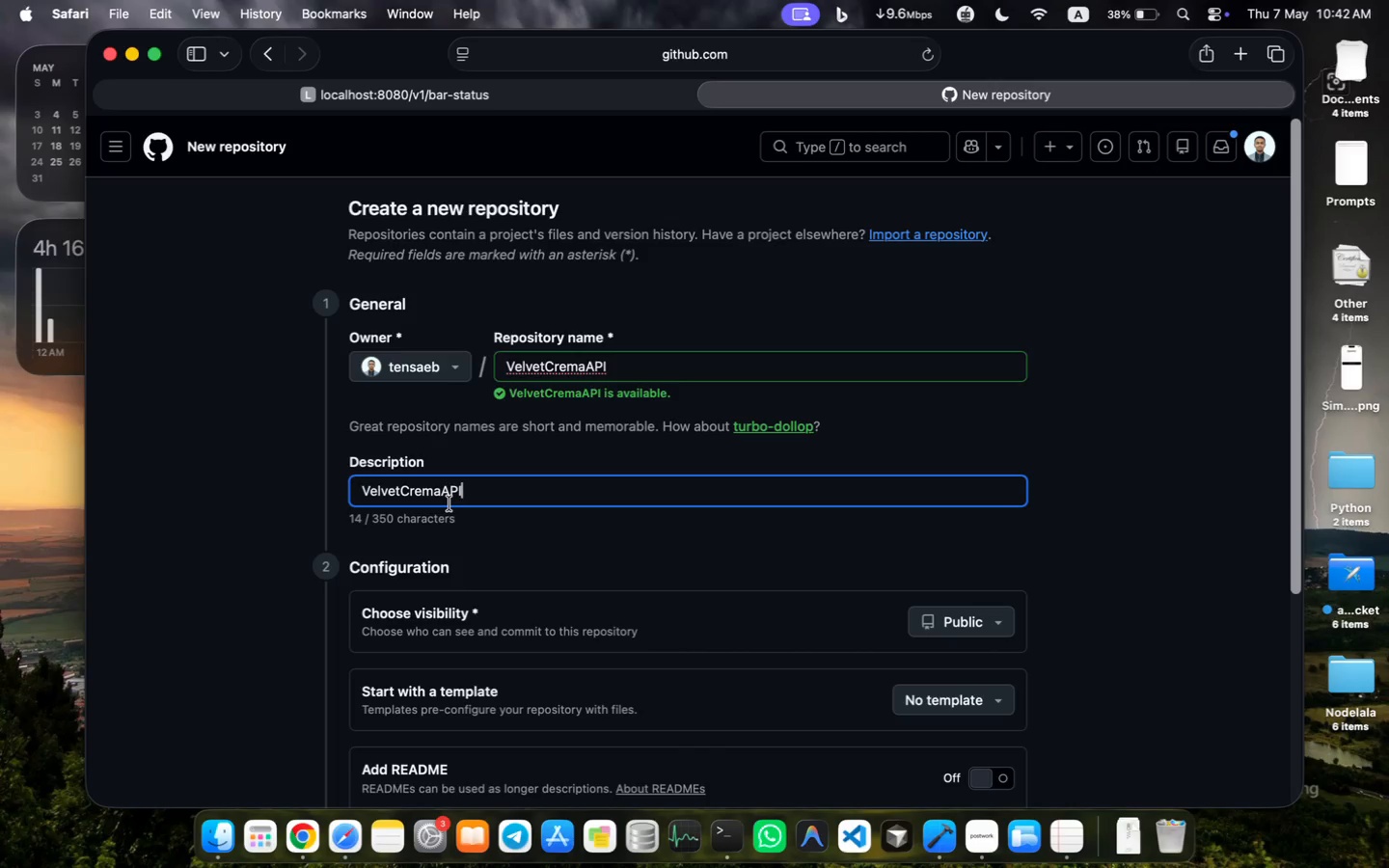 
wait(24.61)
 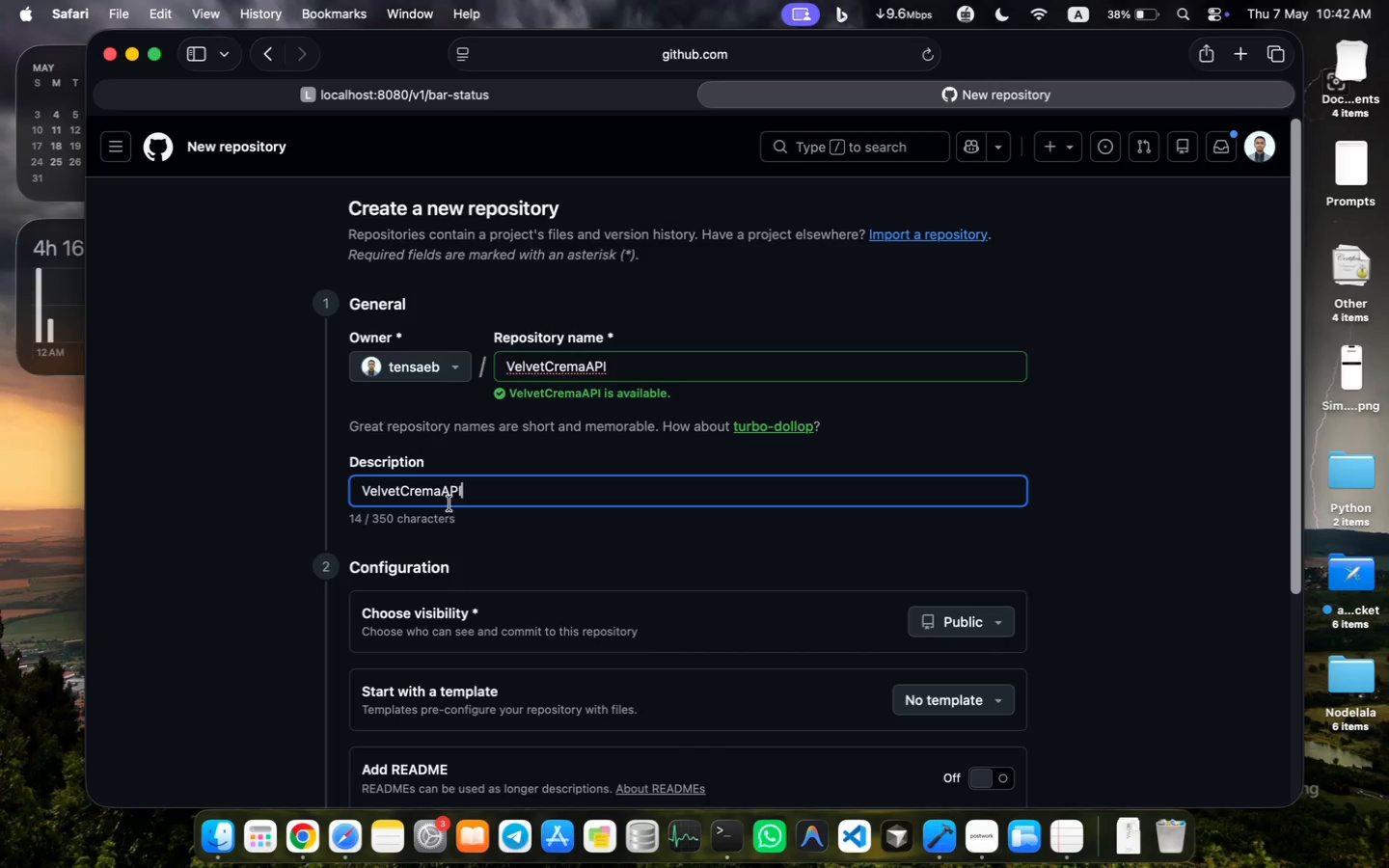 
scroll: coordinate [449, 503], scroll_direction: down, amount: 25.0
 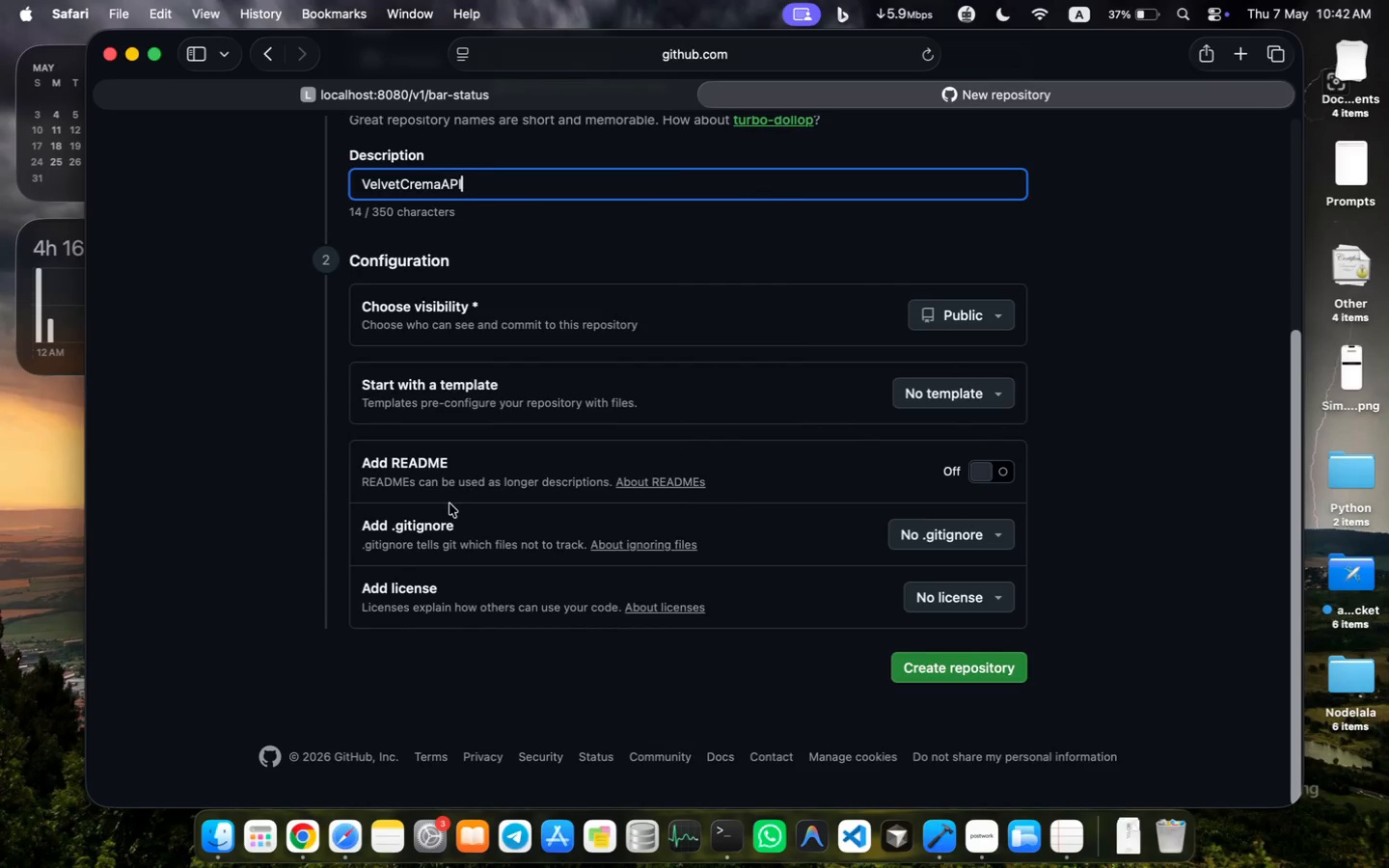 
left_click([975, 667])
 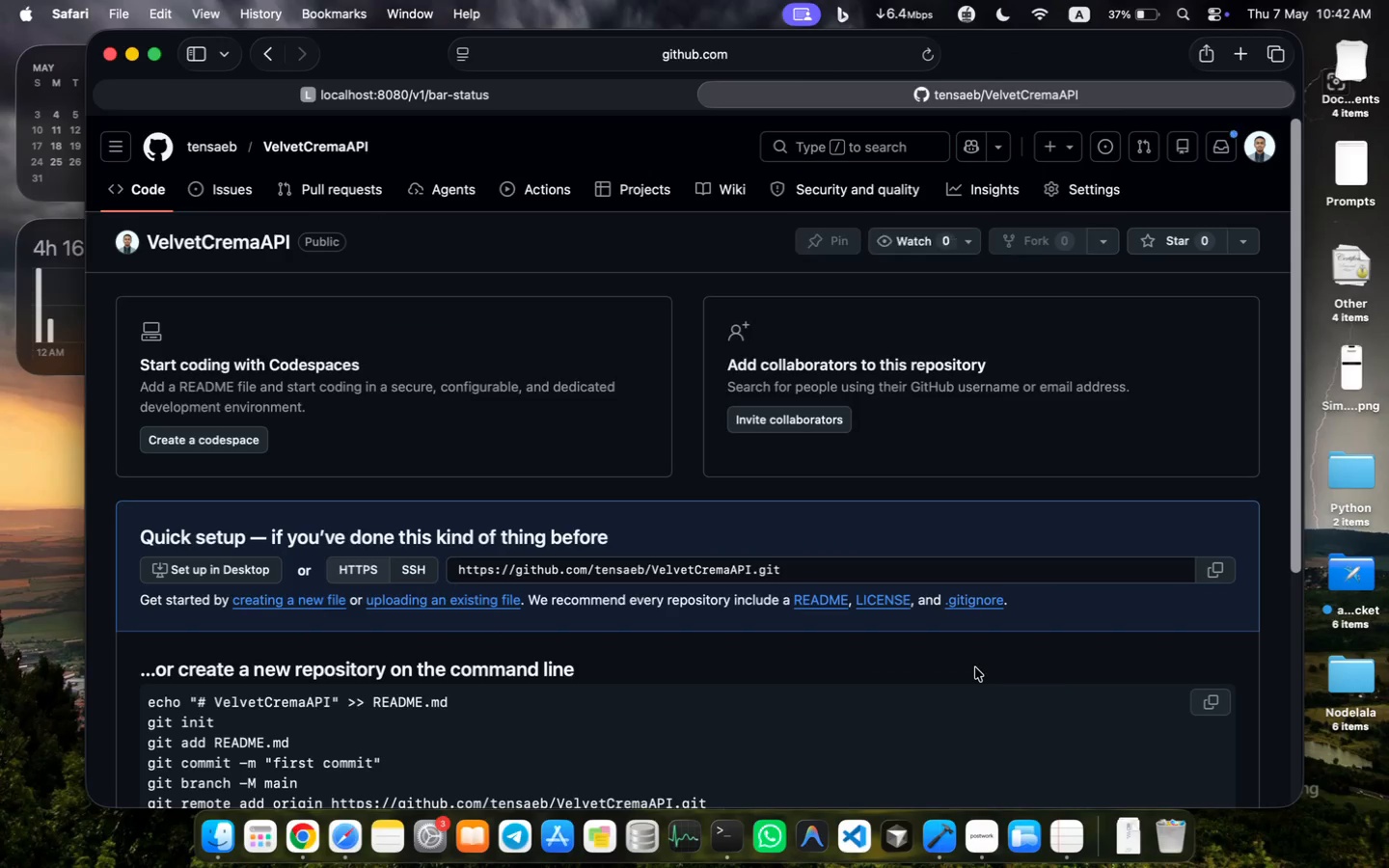 
wait(7.01)
 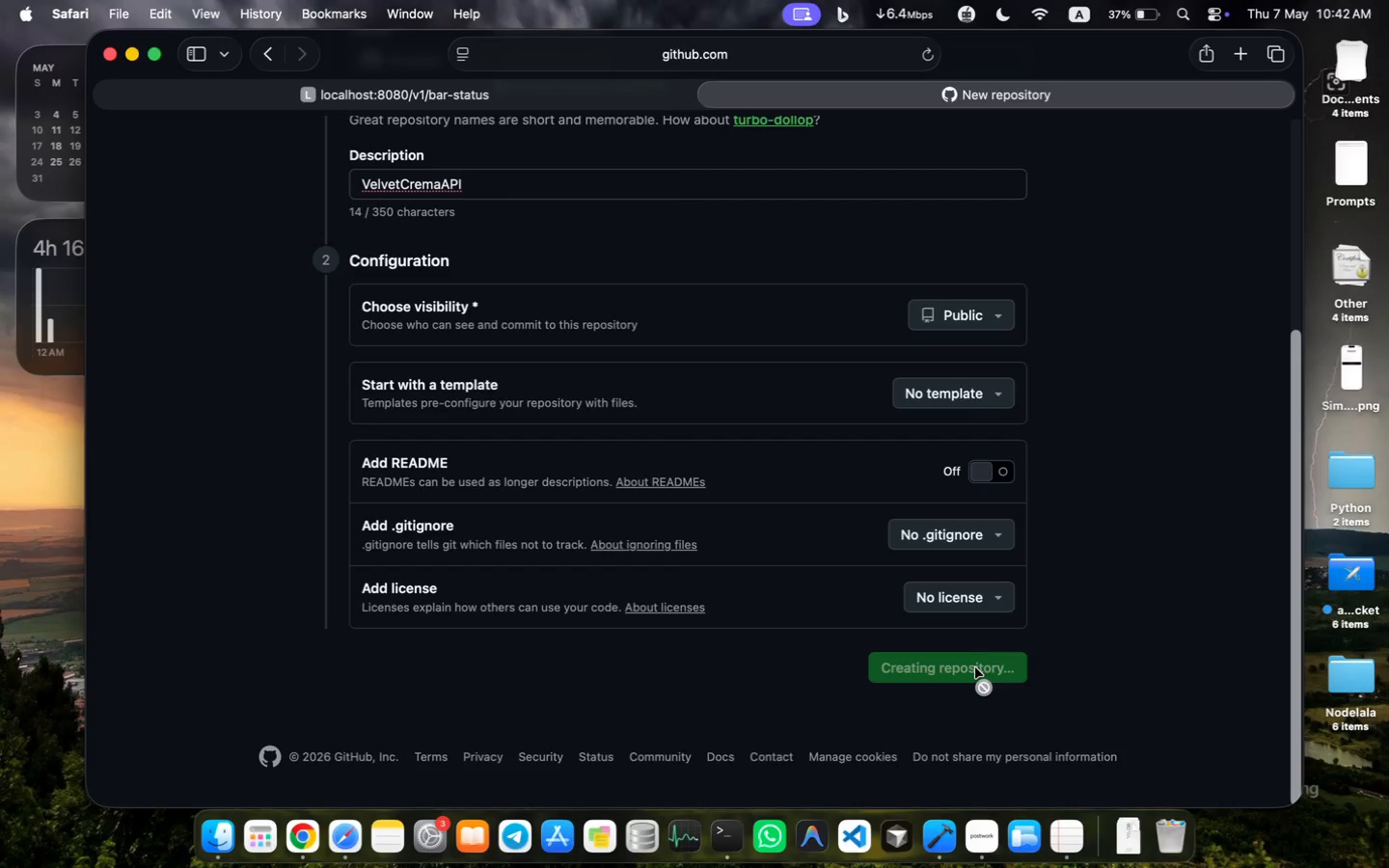 
scroll: coordinate [520, 719], scroll_direction: down, amount: 19.0
 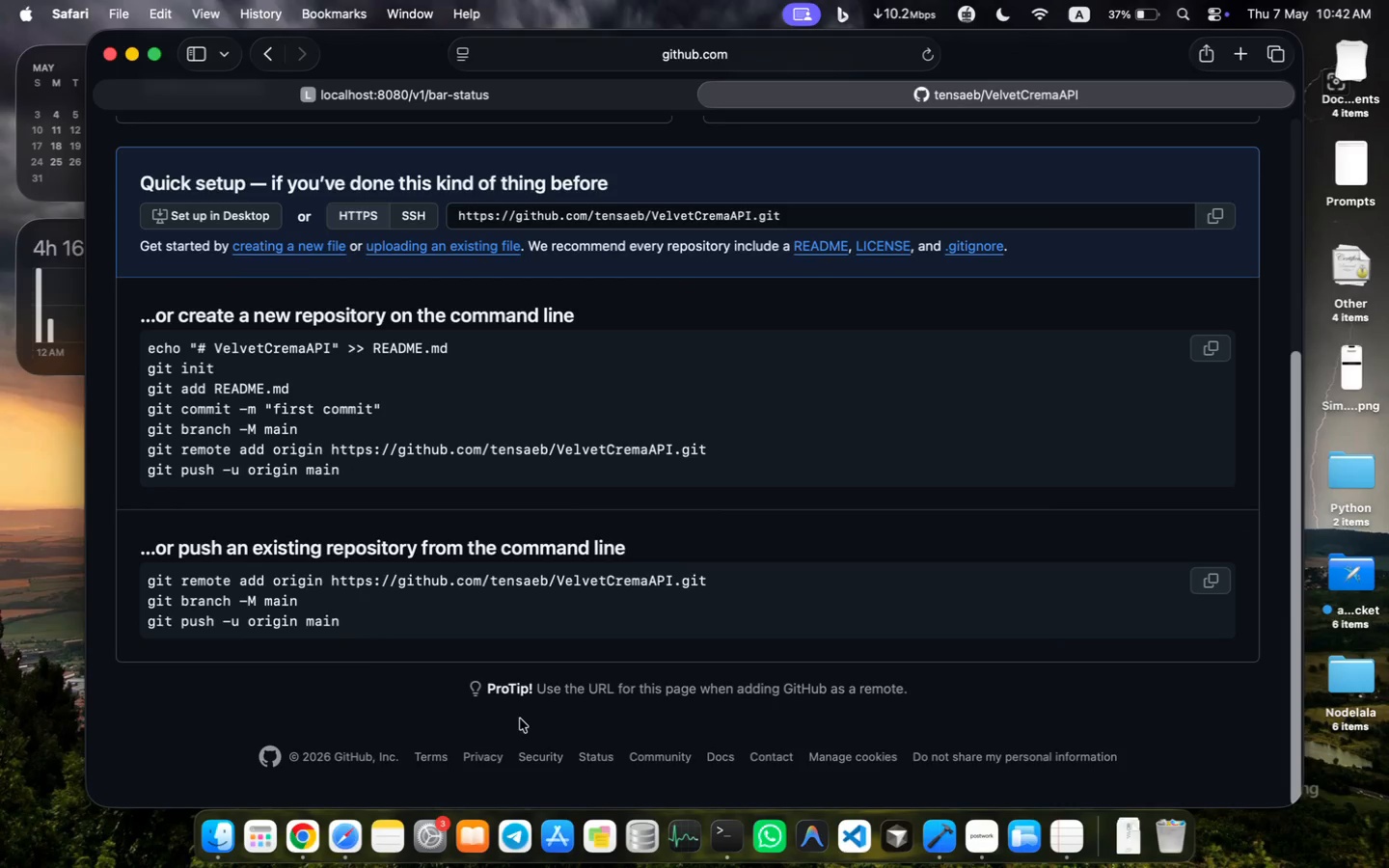 
wait(6.88)
 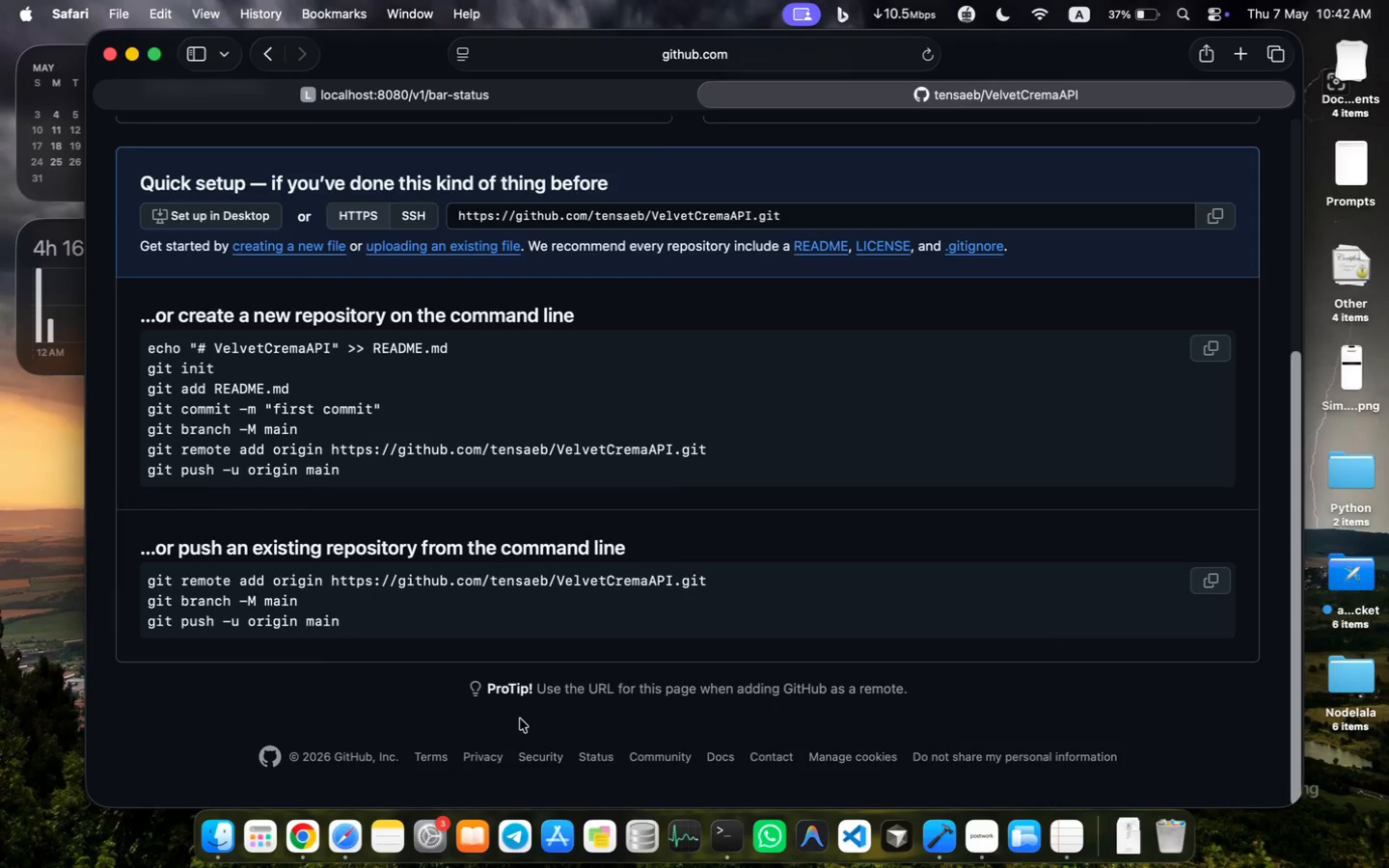 
left_click_drag(start_coordinate=[477, 349], to_coordinate=[139, 347])
 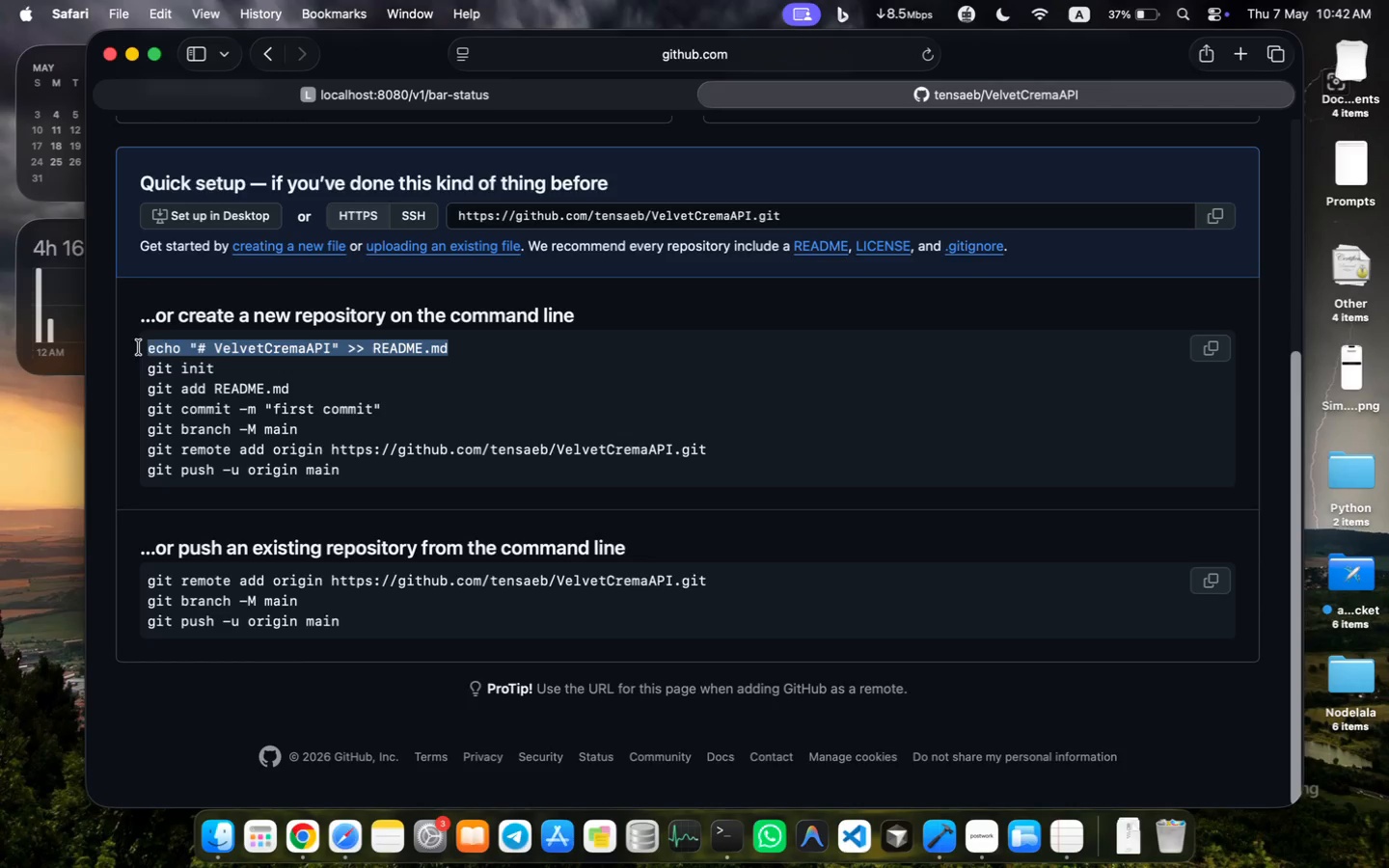 
left_click([737, 843])
 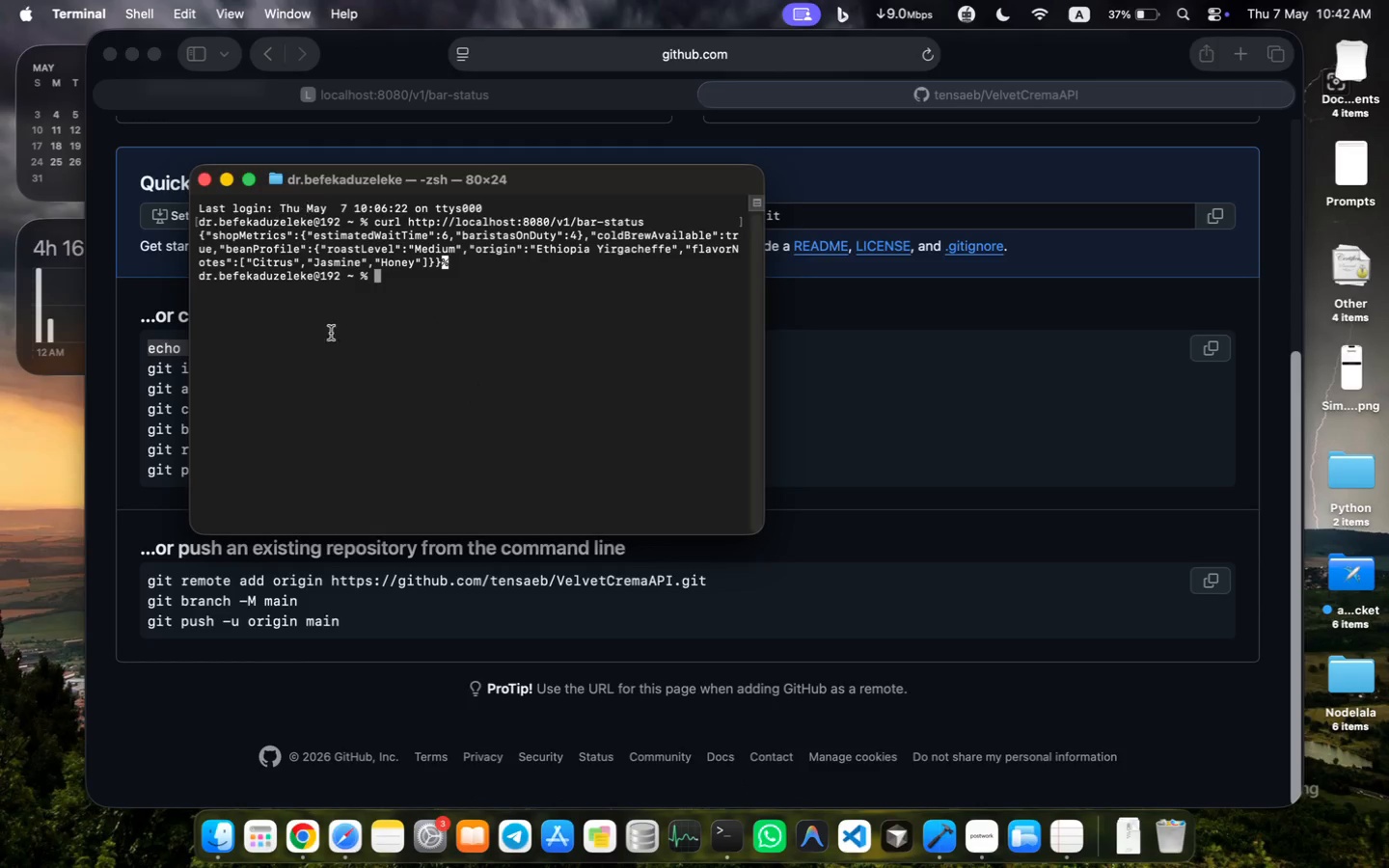 
left_click([228, 826])
 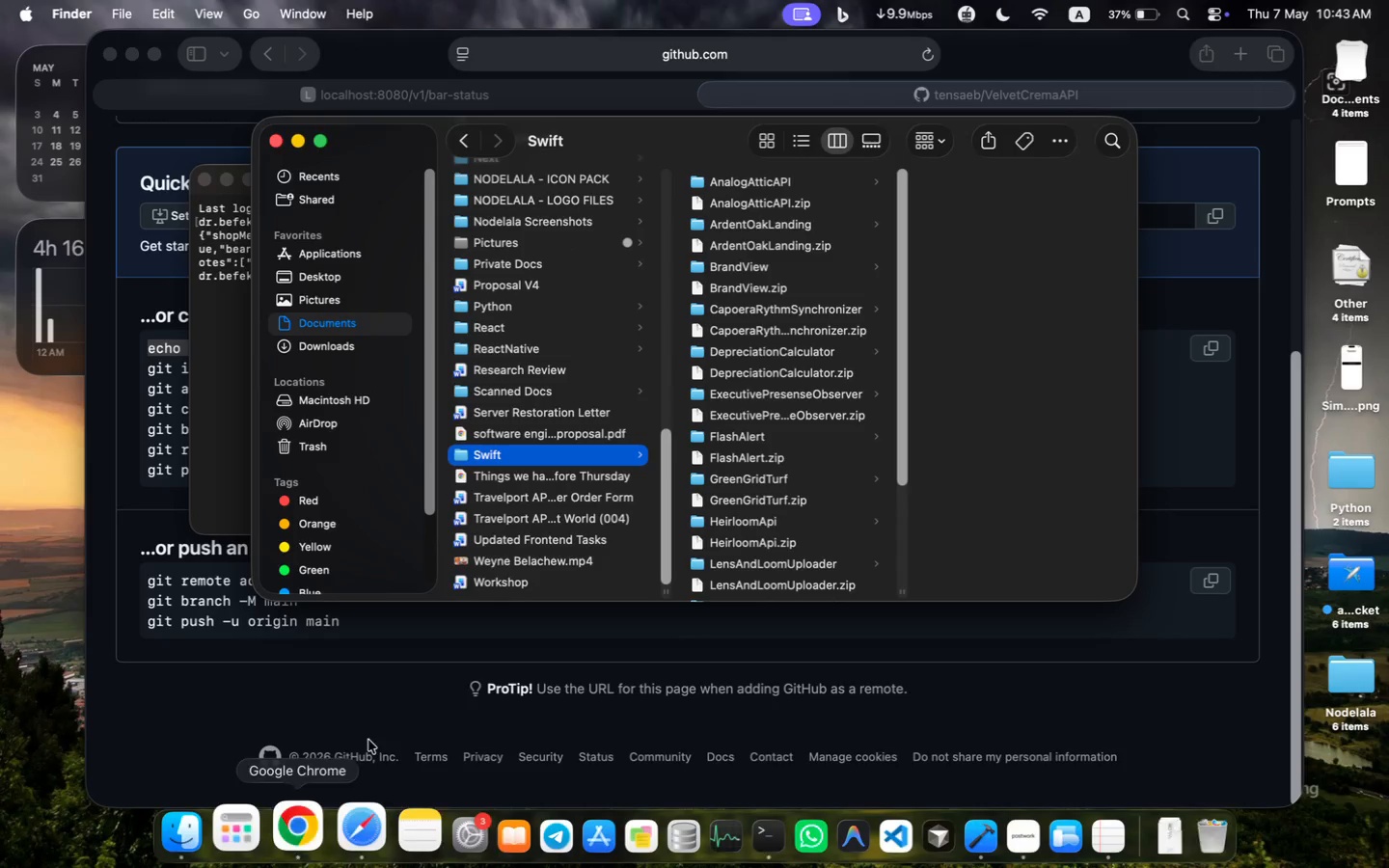 
scroll: coordinate [803, 446], scroll_direction: down, amount: 63.0
 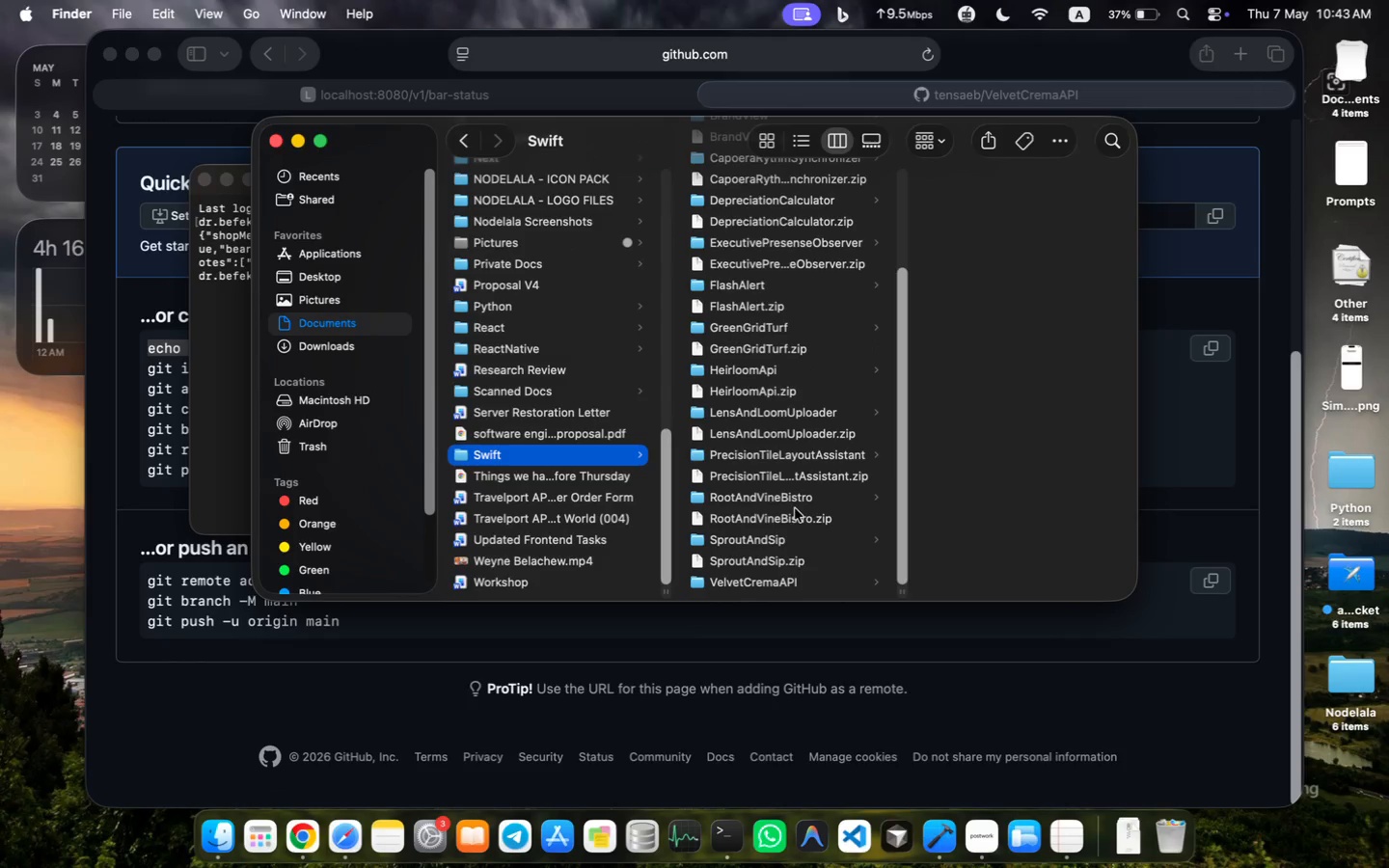 
right_click([760, 580])
 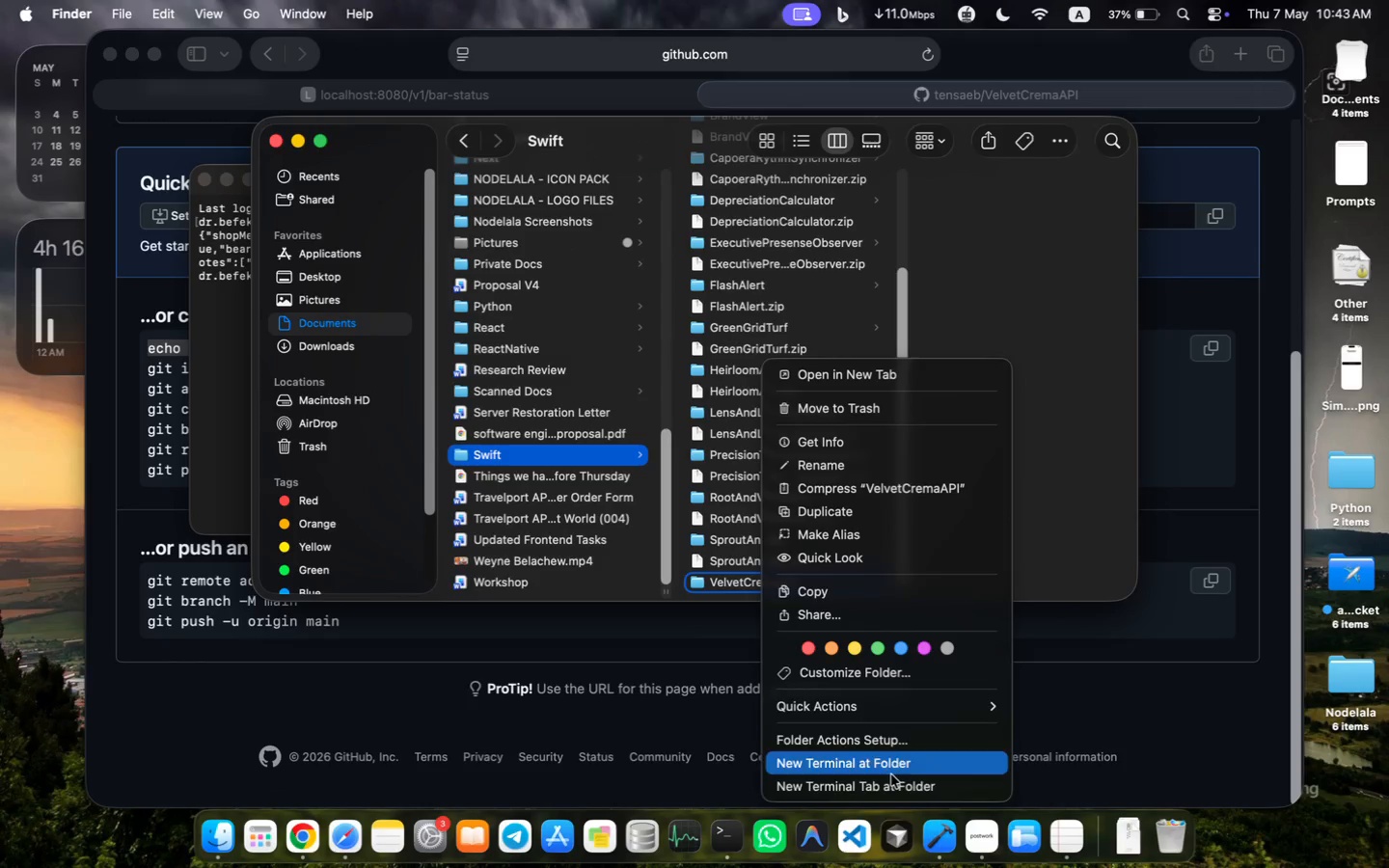 
wait(5.46)
 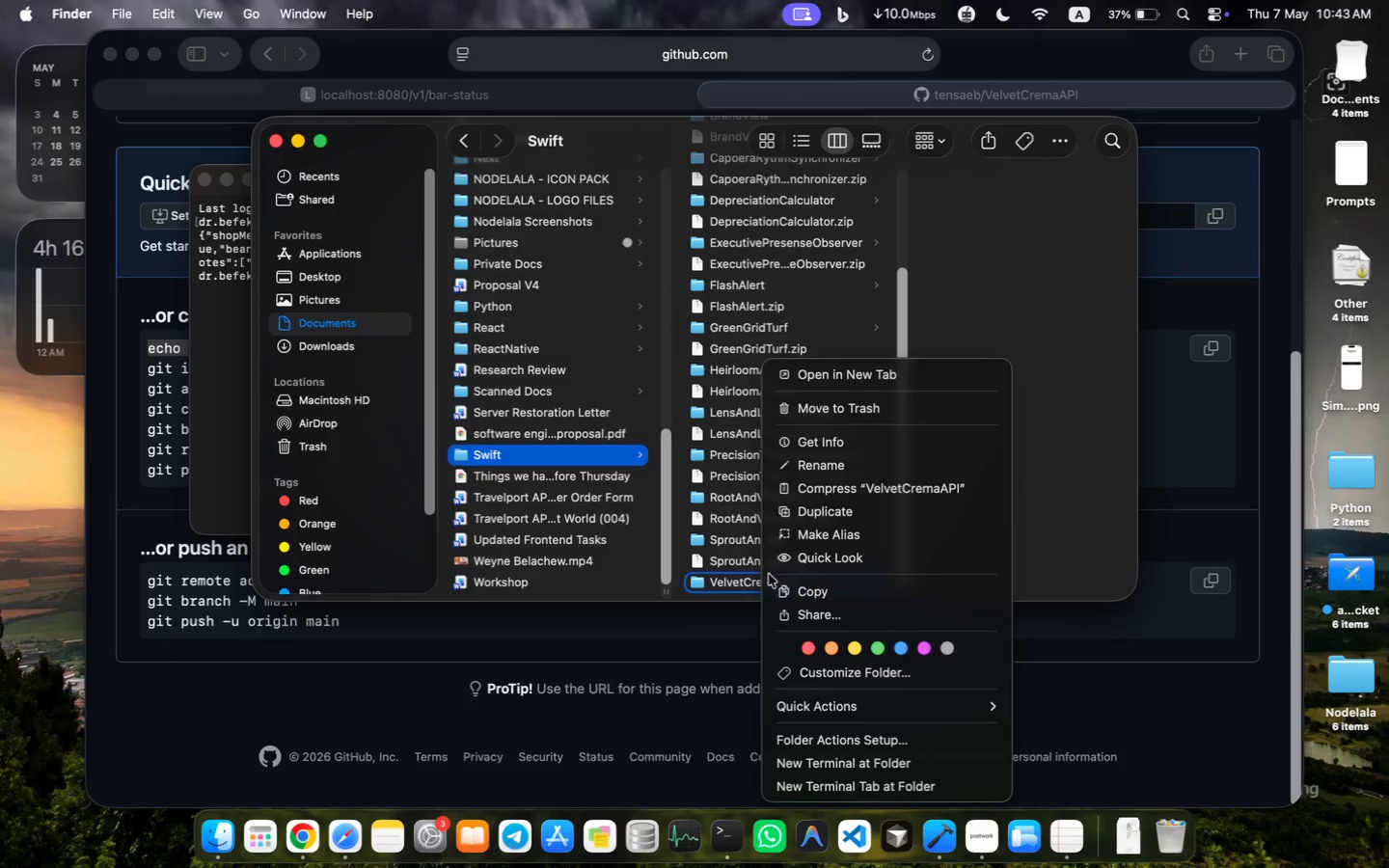 
left_click([896, 786])
 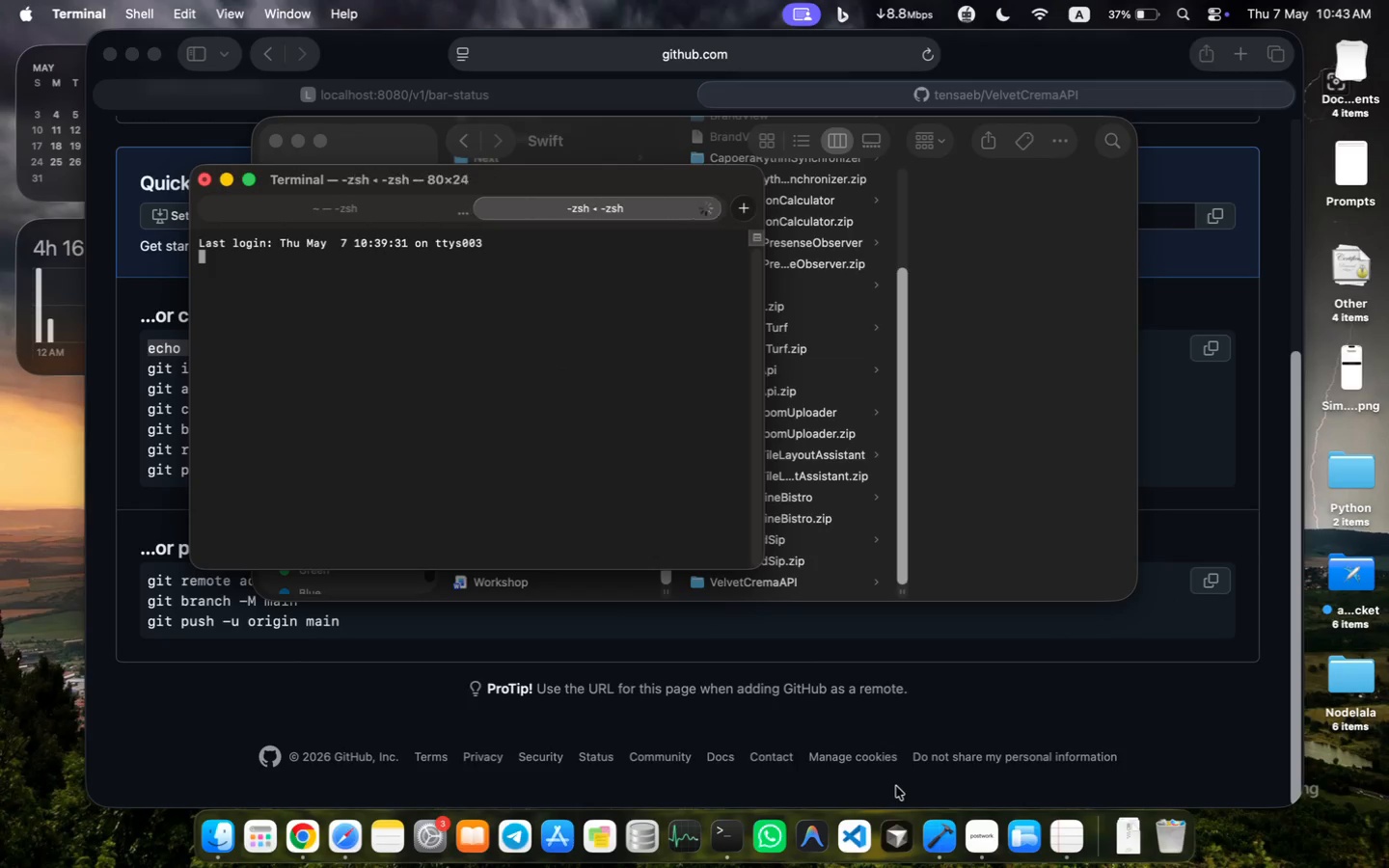 
left_click_drag(start_coordinate=[765, 385], to_coordinate=[1007, 385])
 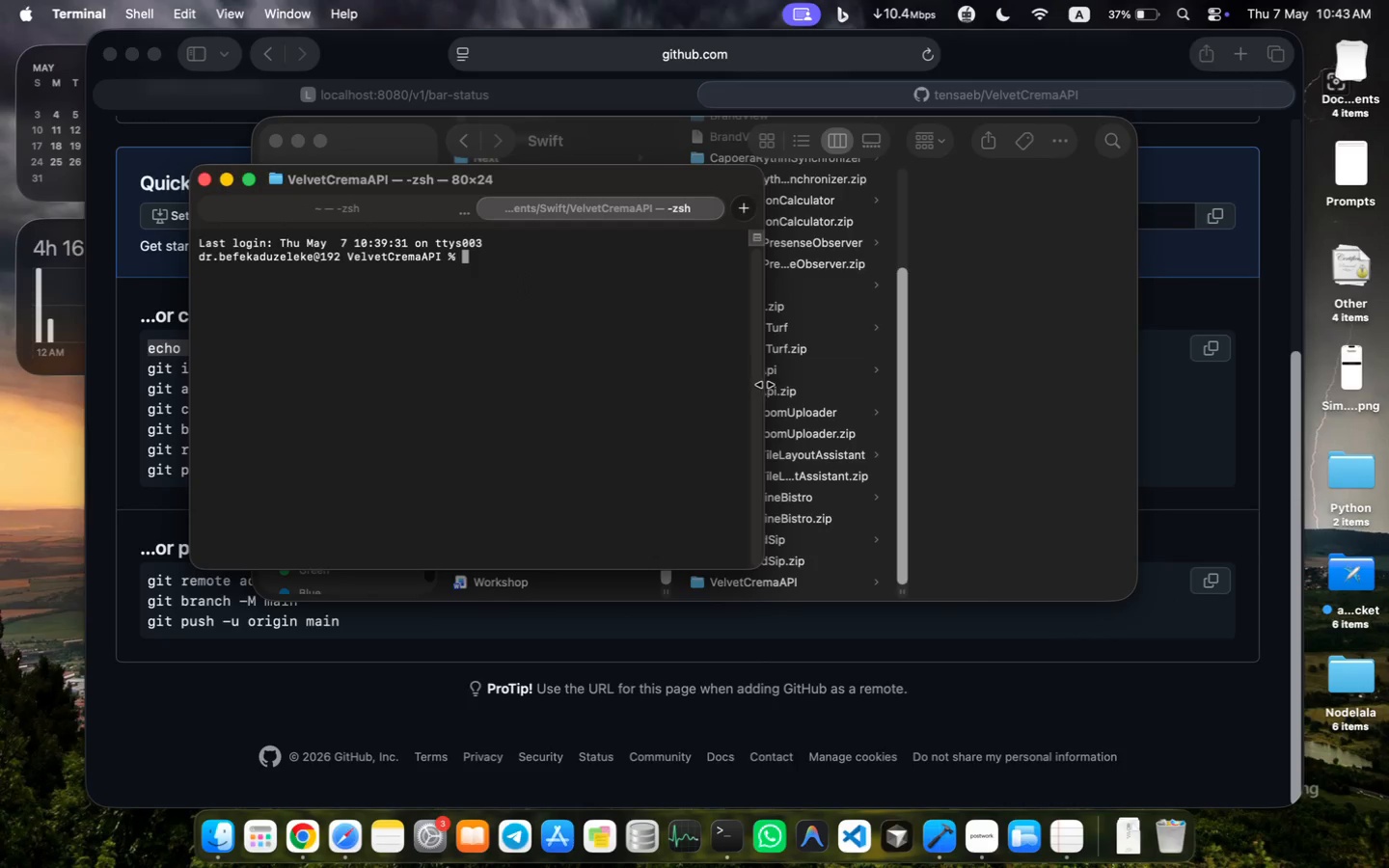 
left_click([1078, 707])
 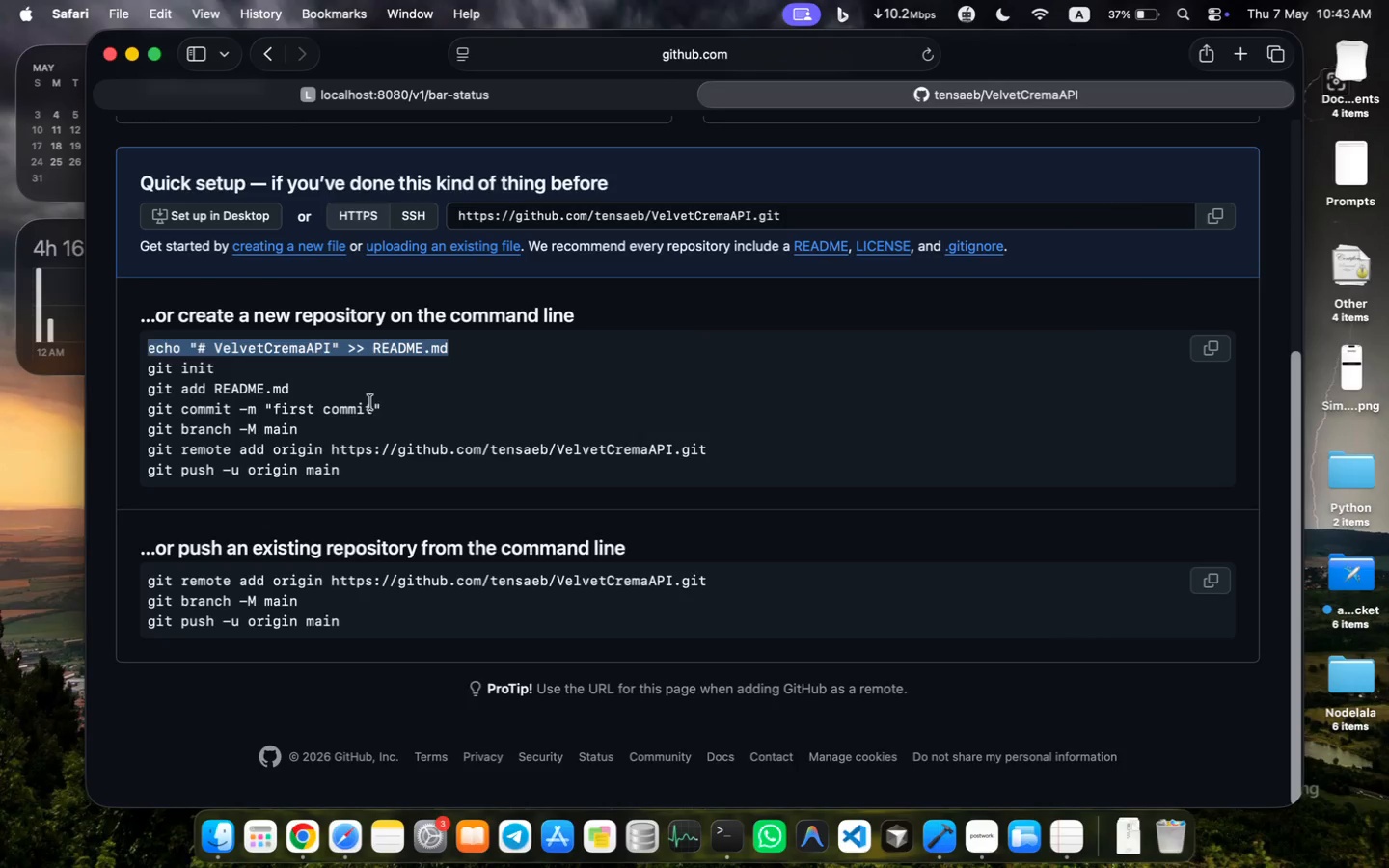 
key(Meta+CommandLeft)
 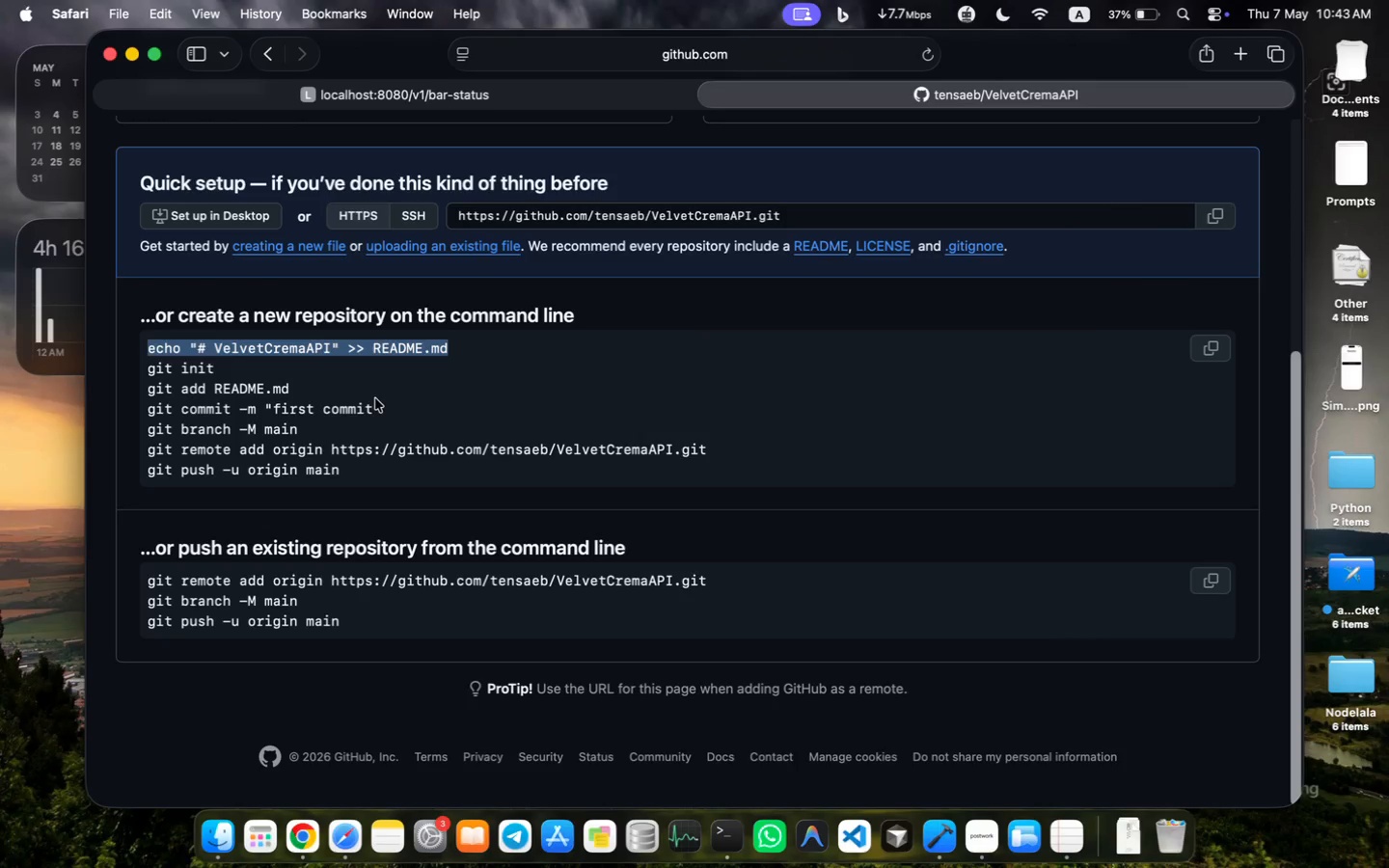 
key(Meta+C)
 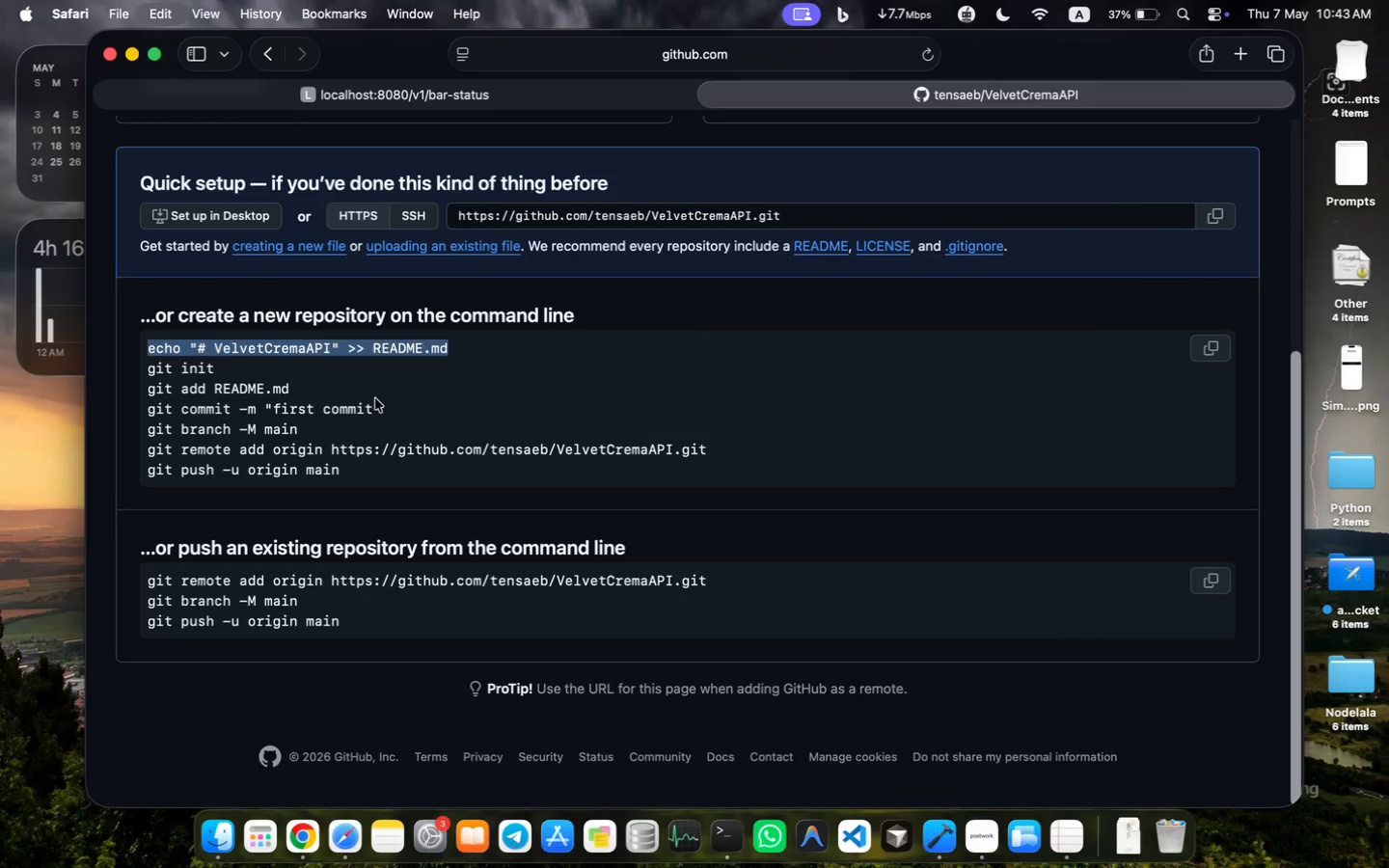 
key(Meta+C)
 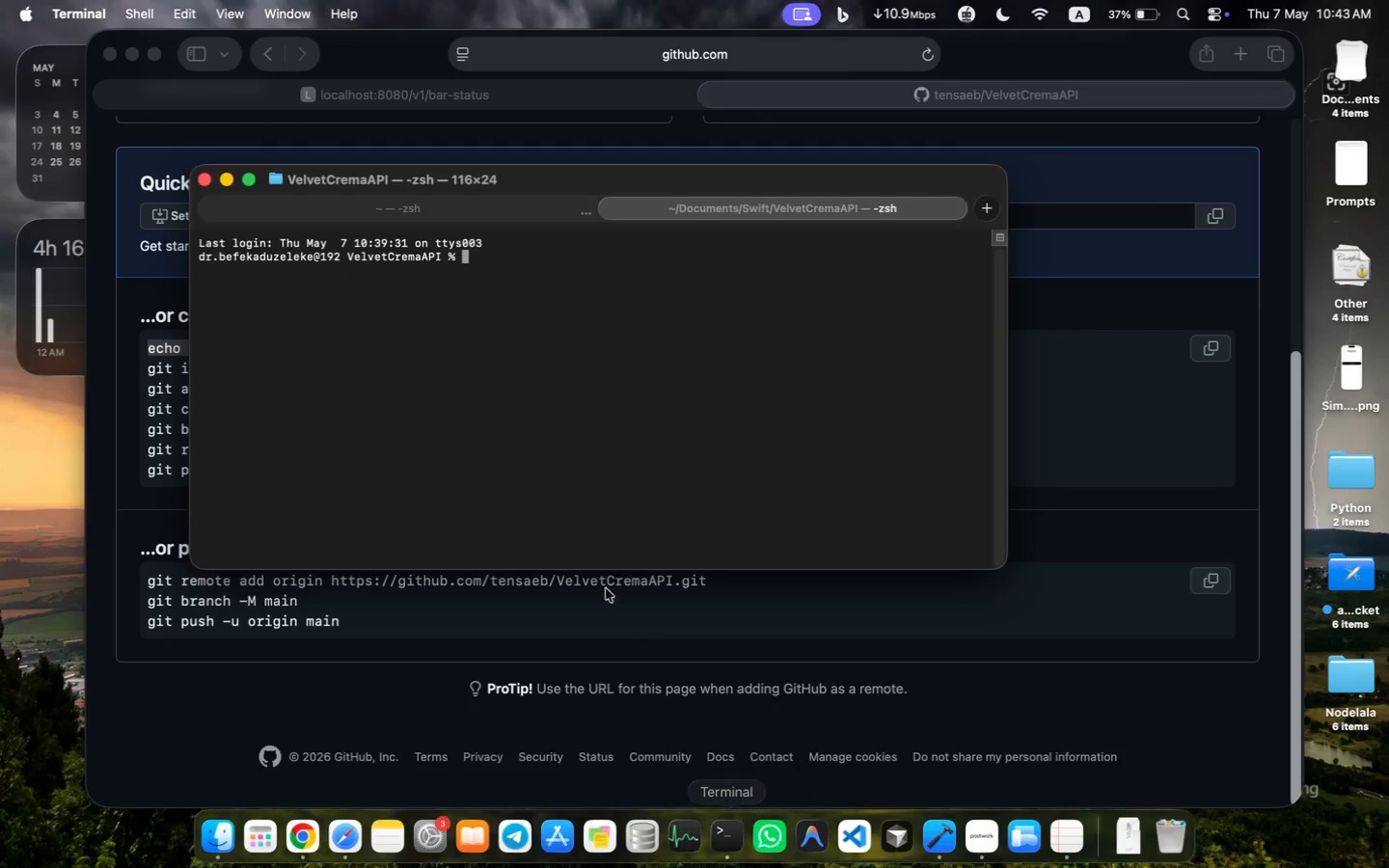 
key(Meta+V)
 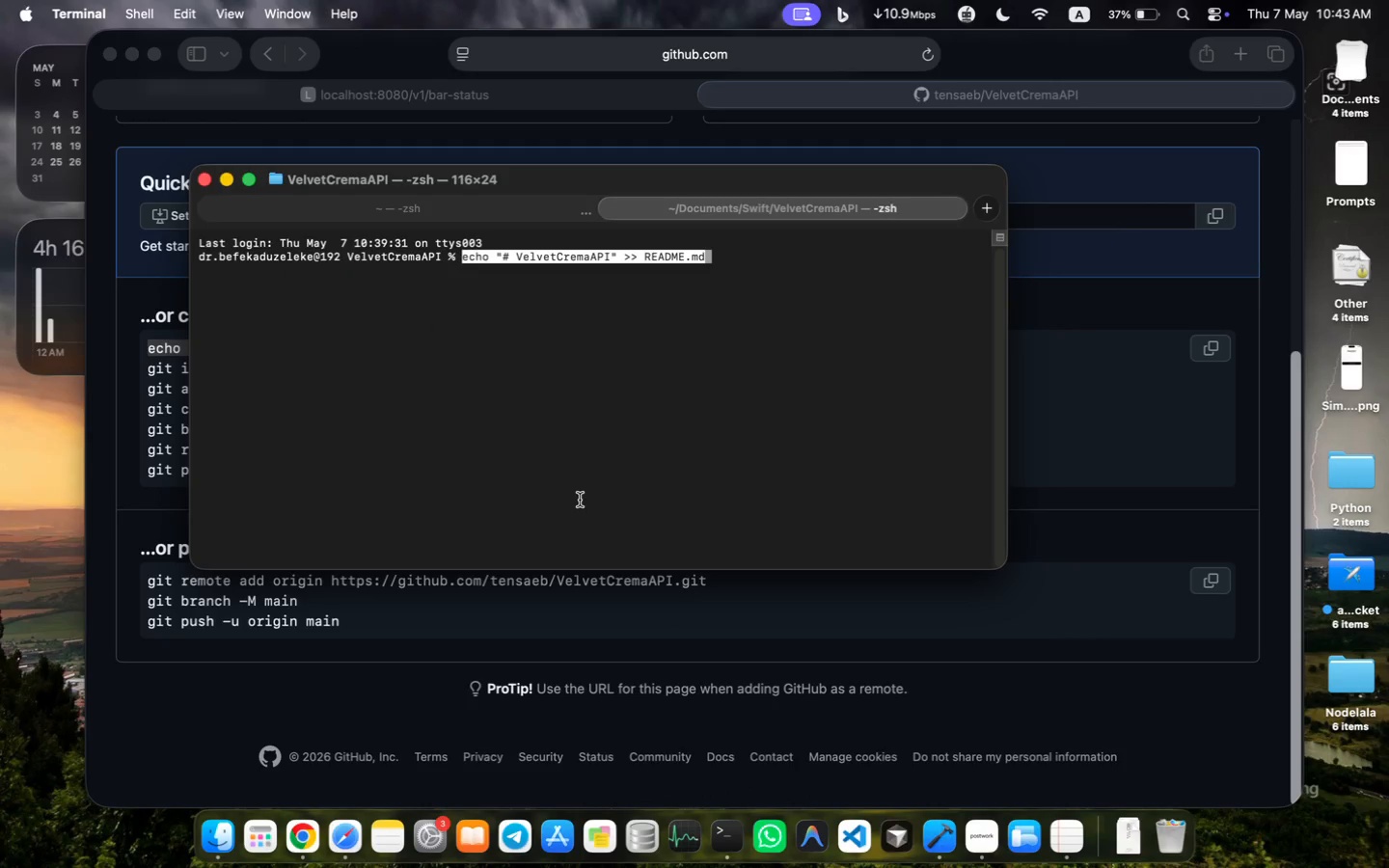 
key(Enter)
 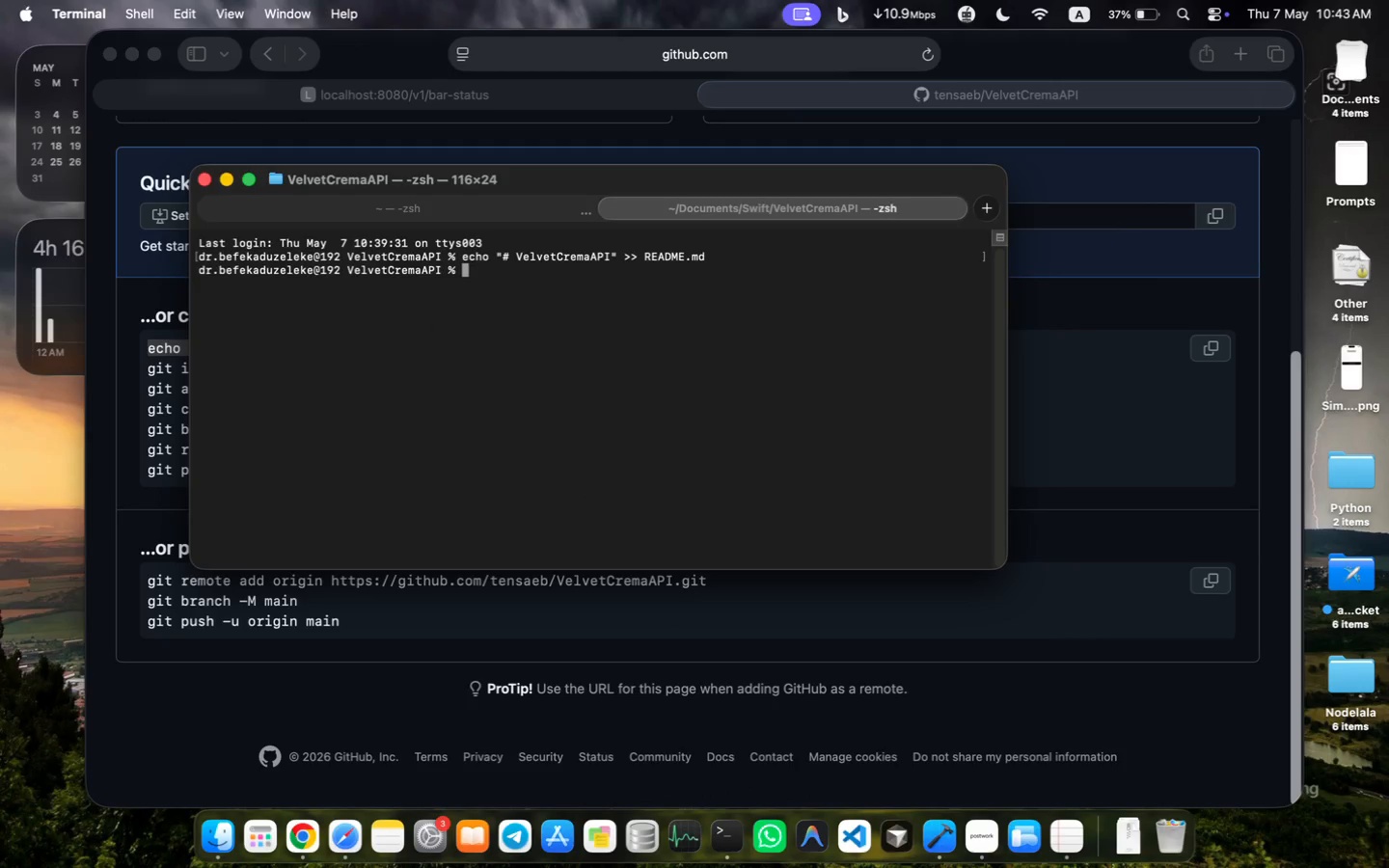 
left_click([658, 629])
 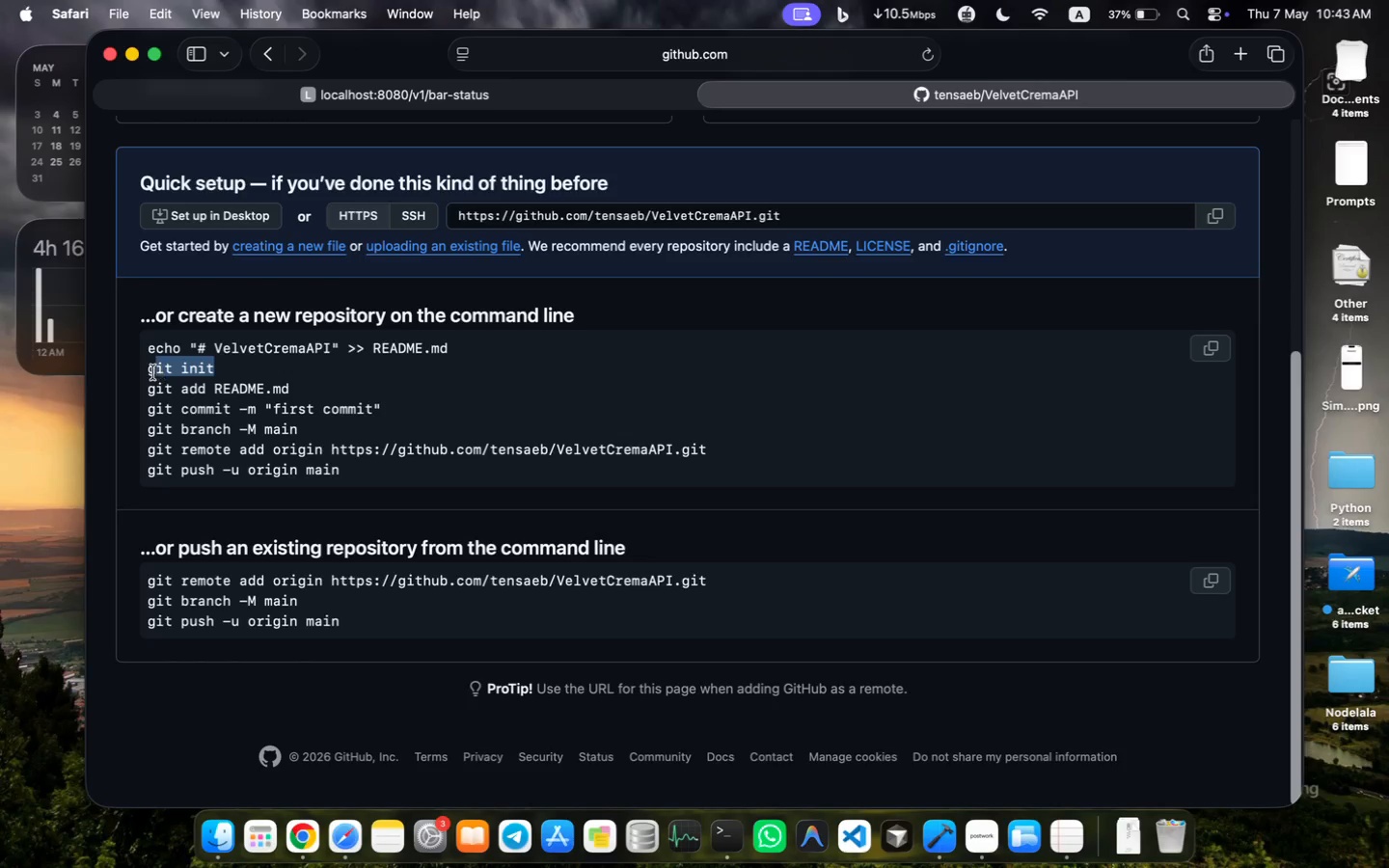 
left_click_drag(start_coordinate=[241, 371], to_coordinate=[149, 372])
 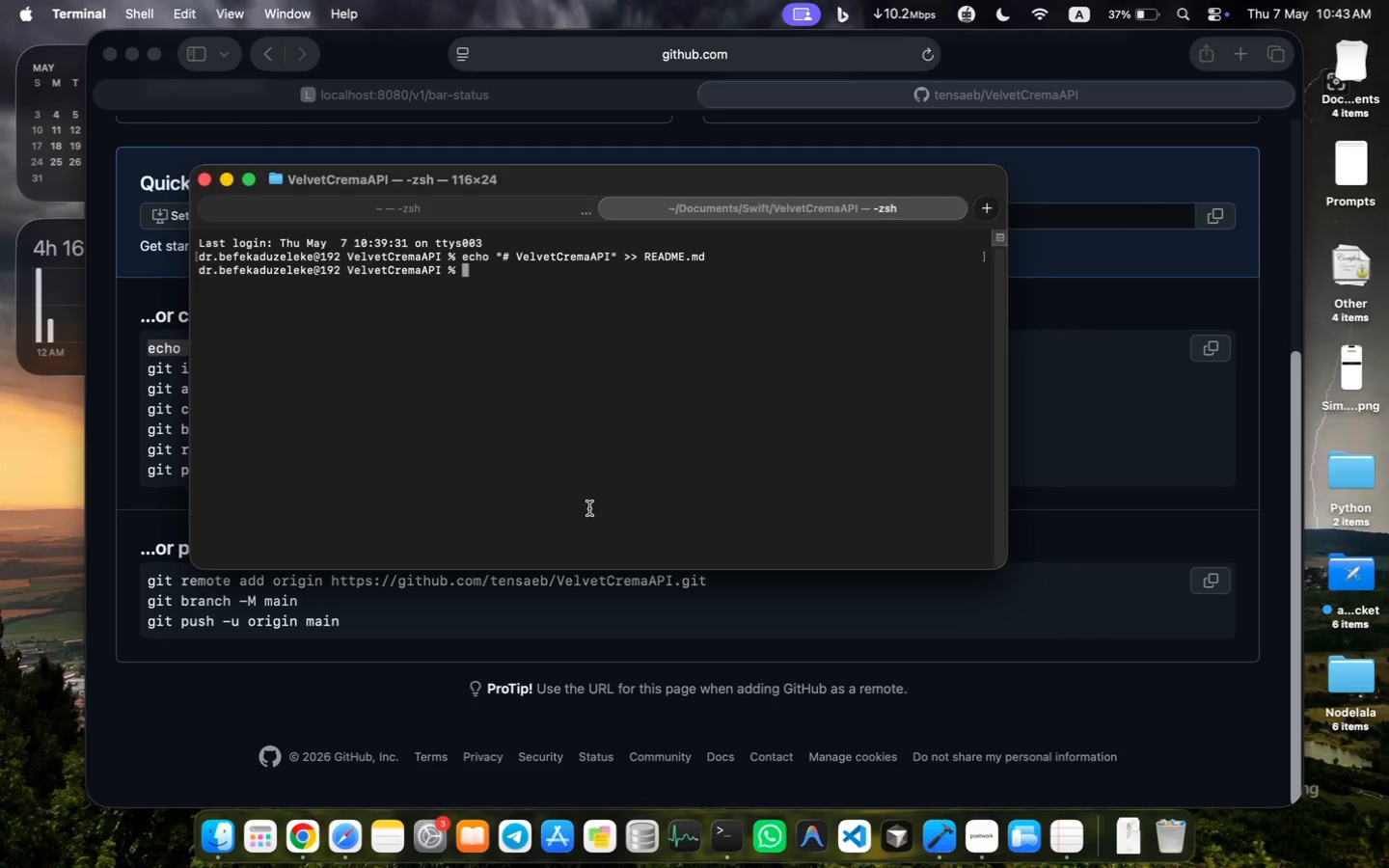 
key(Meta+C)
 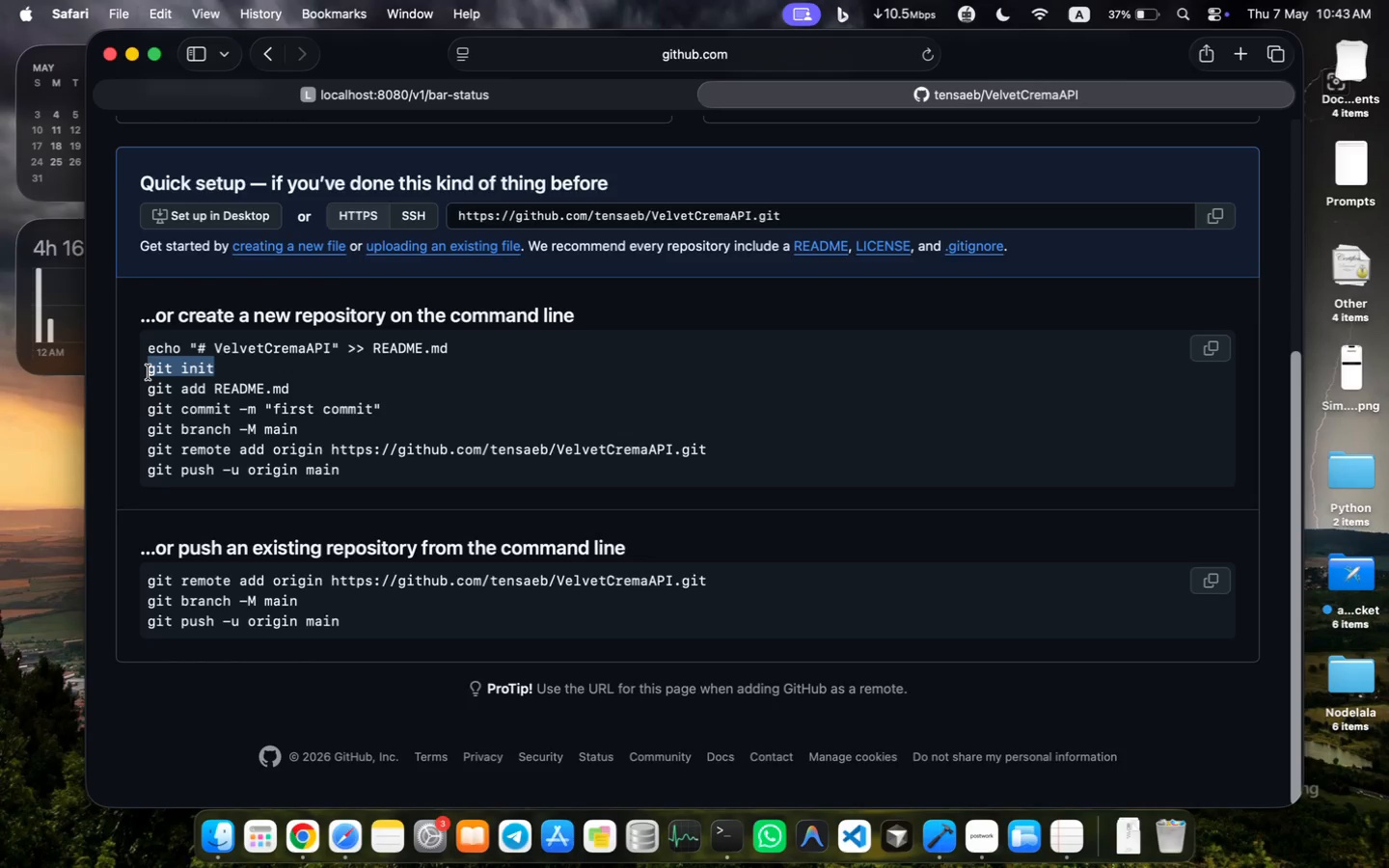 
key(Meta+C)
 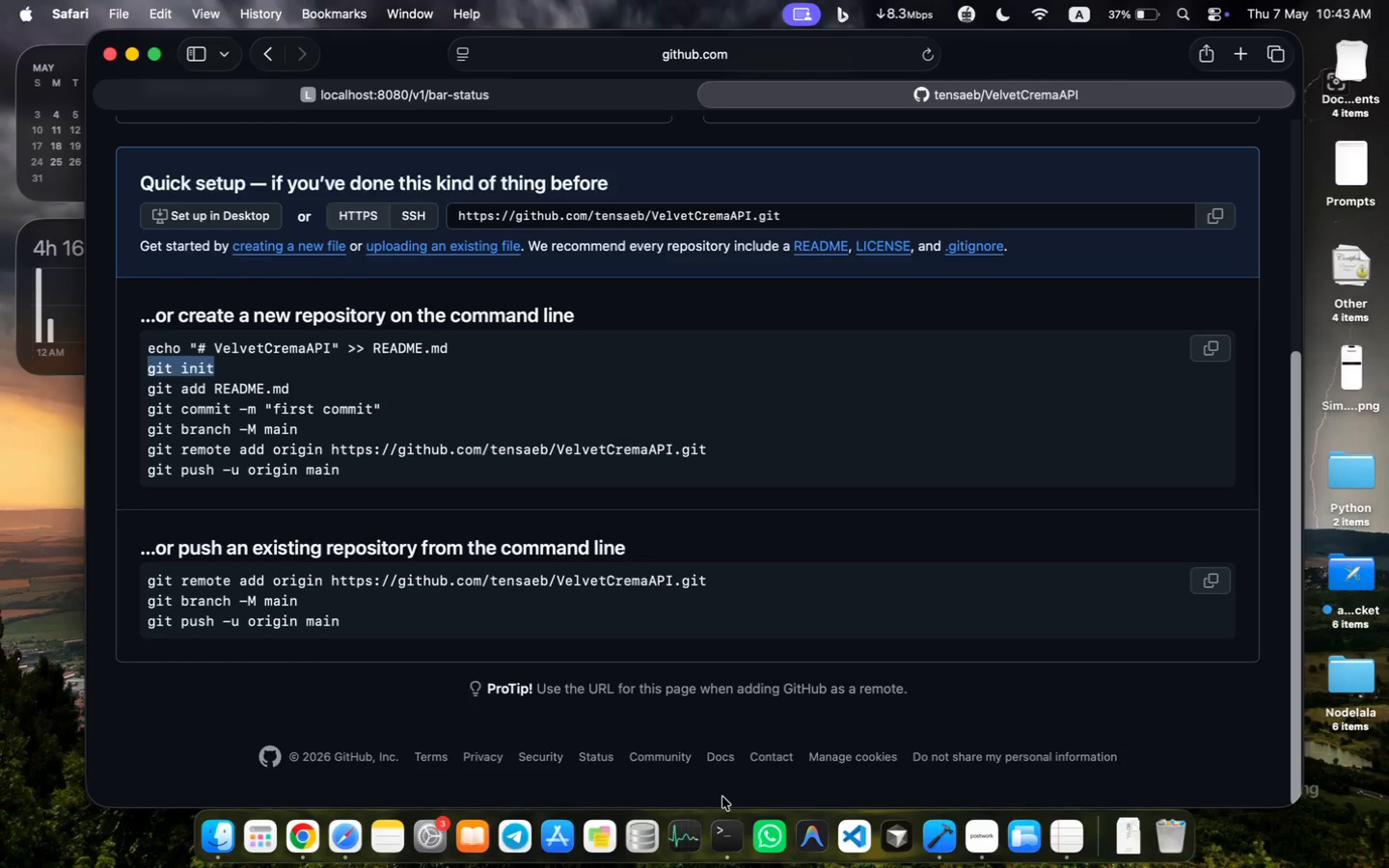 
left_click([723, 820])
 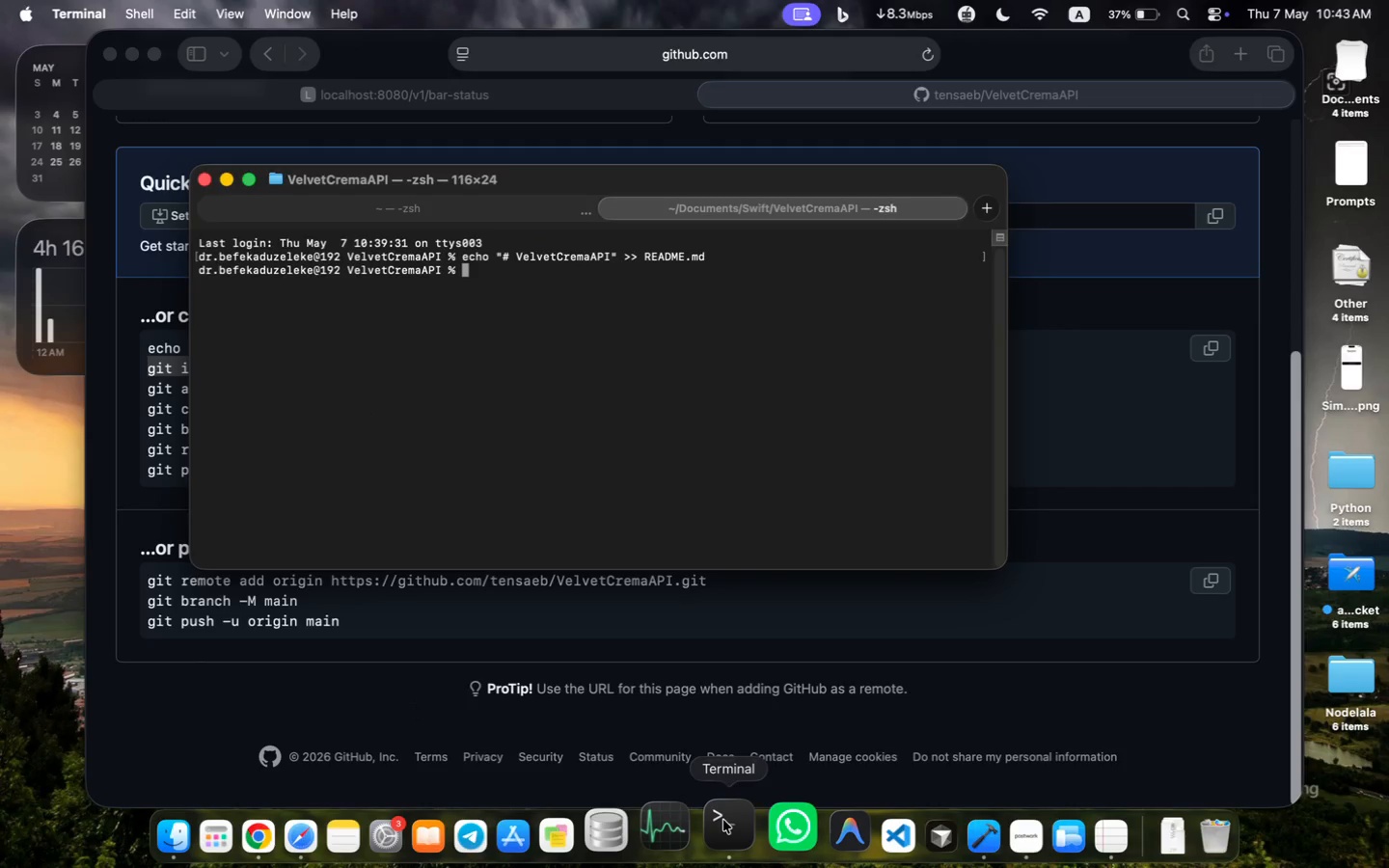 
key(Meta+V)
 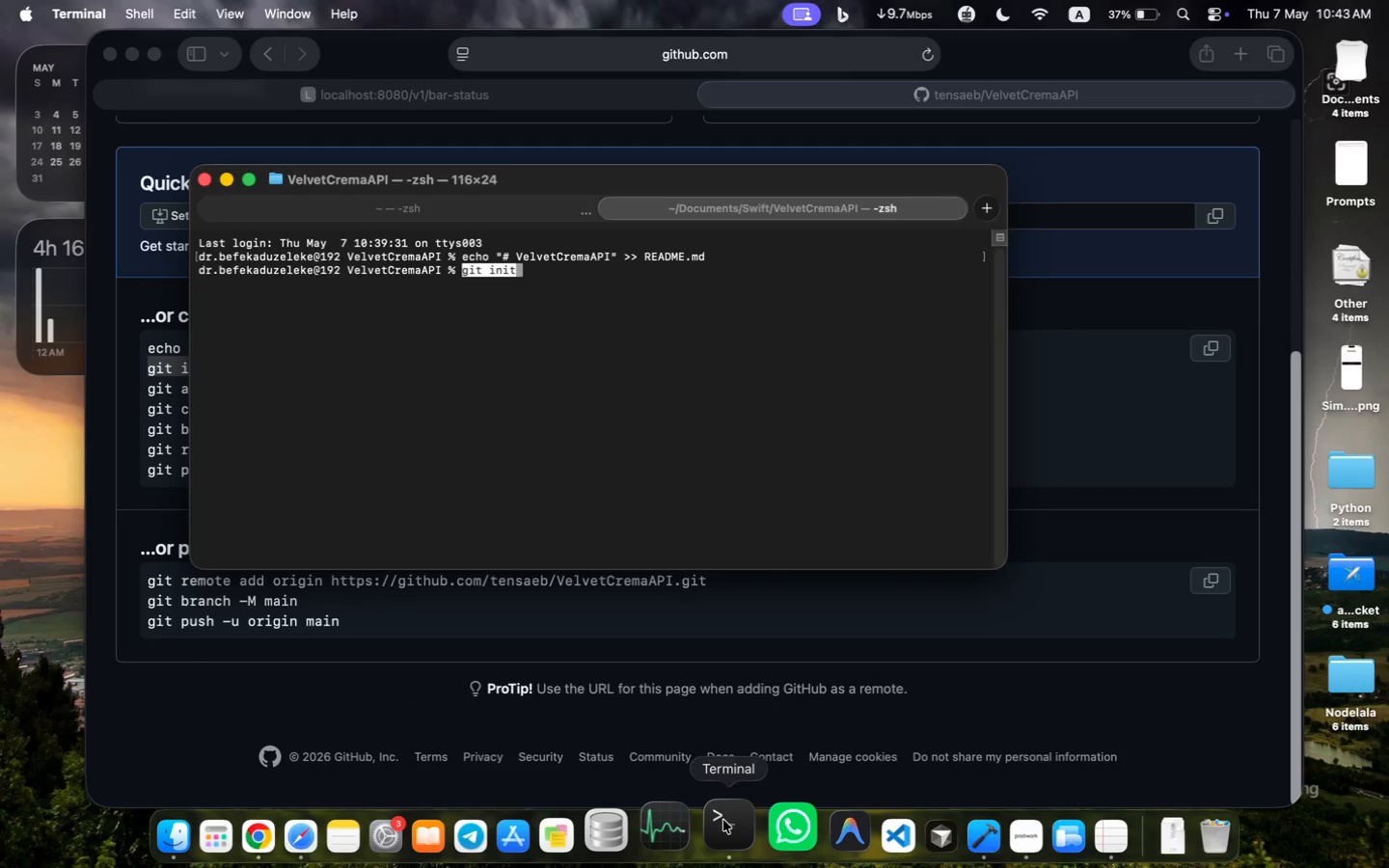 
key(Enter)
 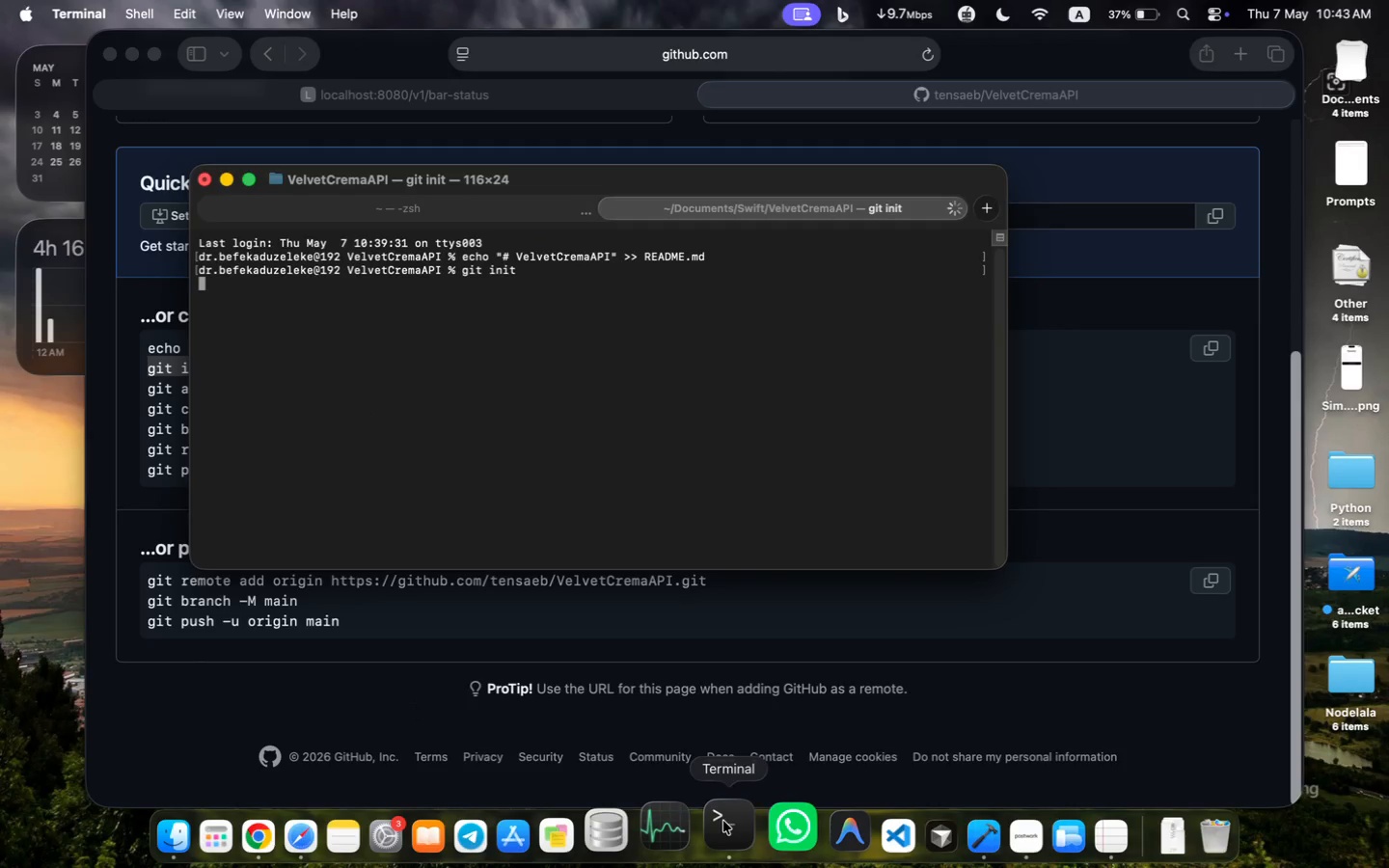 
left_click([292, 670])
 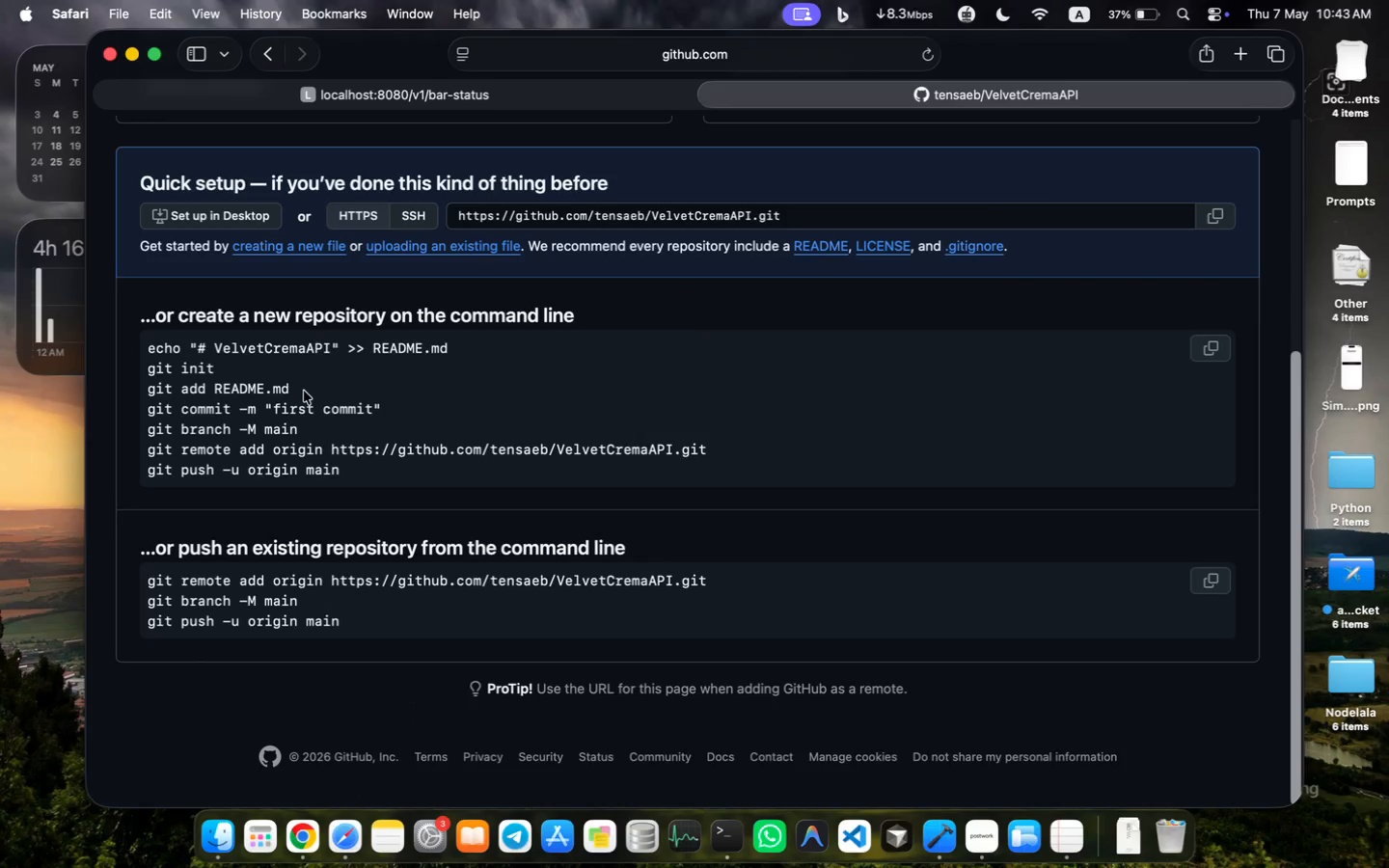 
left_click_drag(start_coordinate=[304, 391], to_coordinate=[120, 391])
 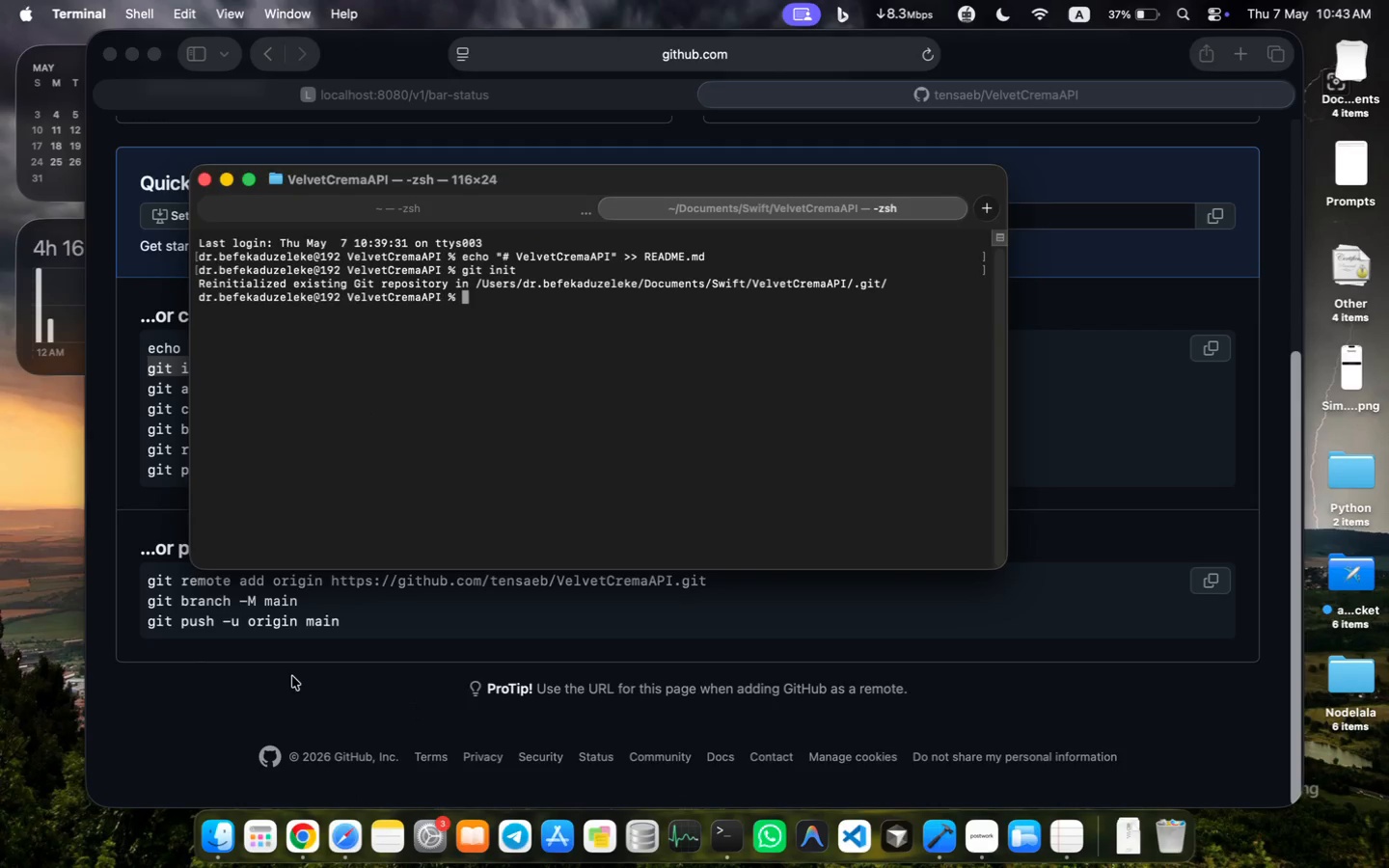 
key(Meta+C)
 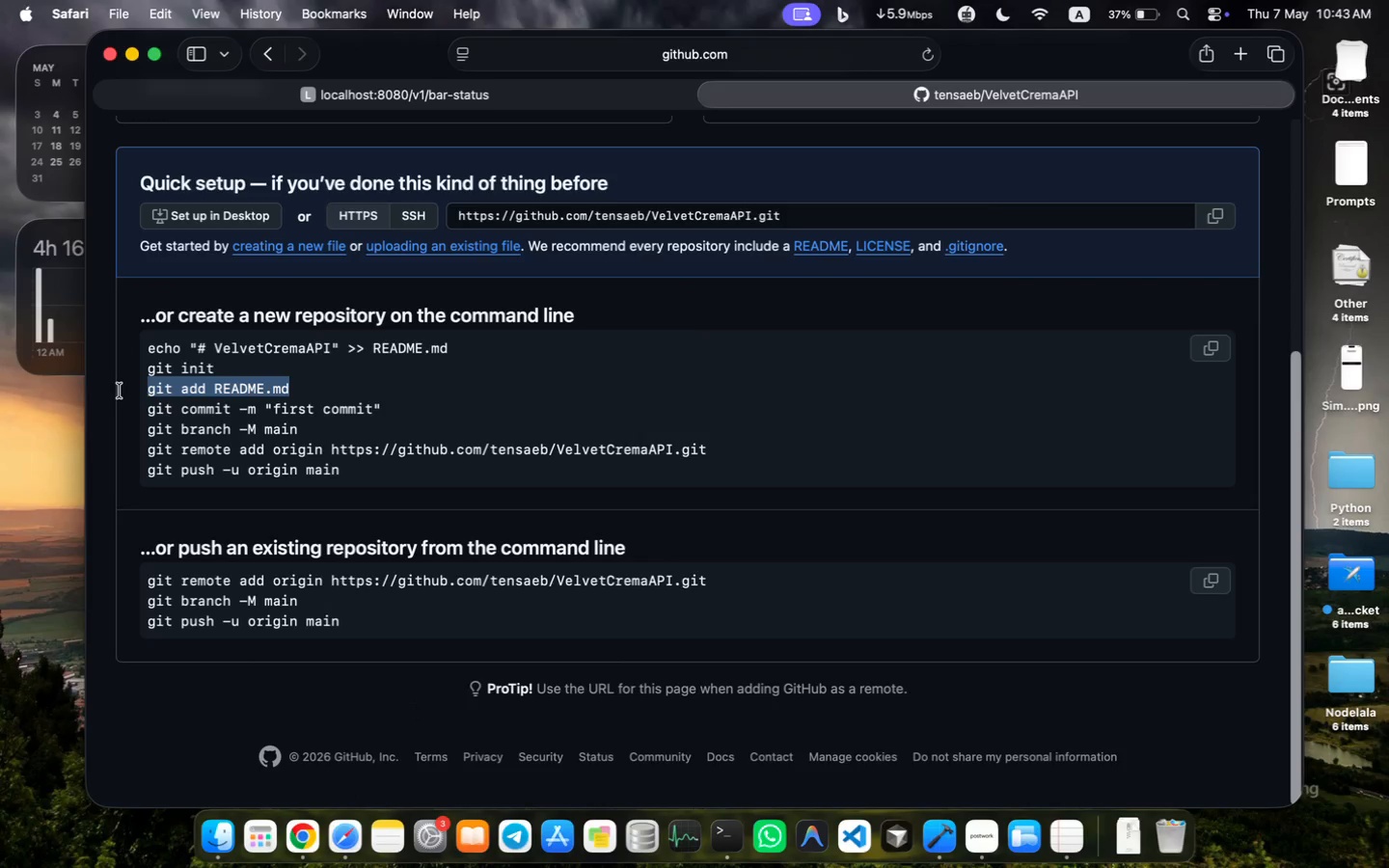 
key(Meta+C)
 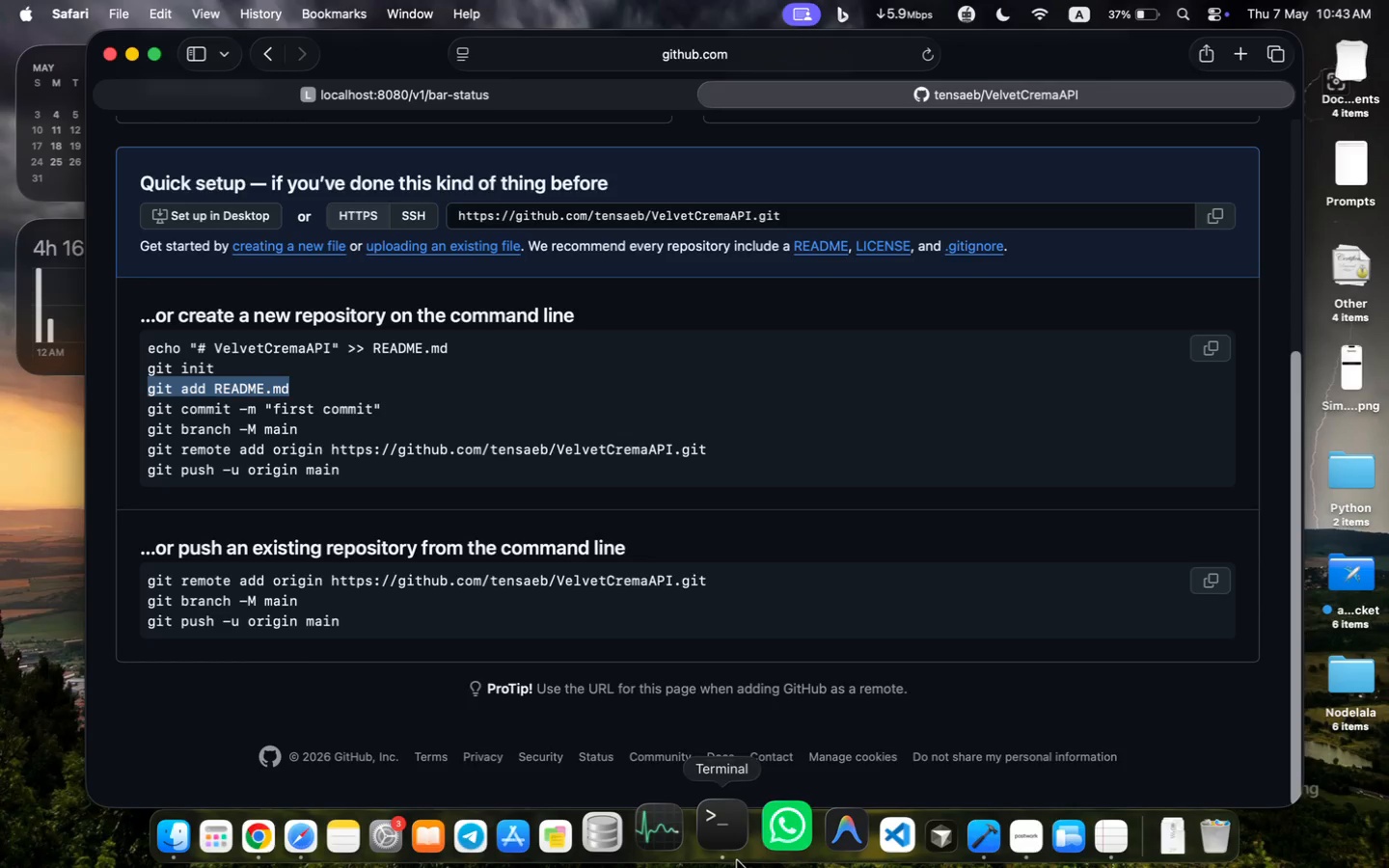 
left_click([734, 856])
 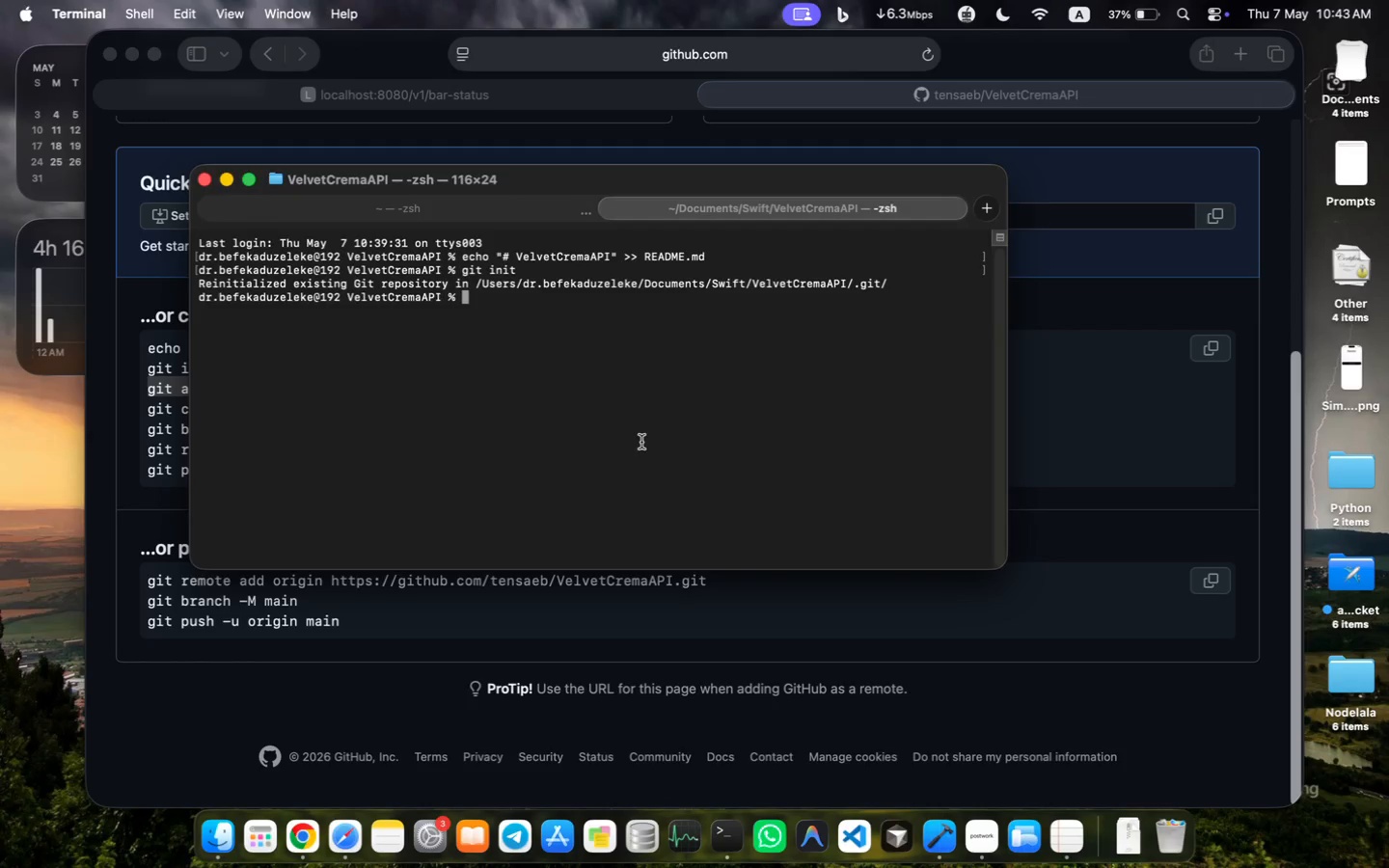 
key(Meta+V)
 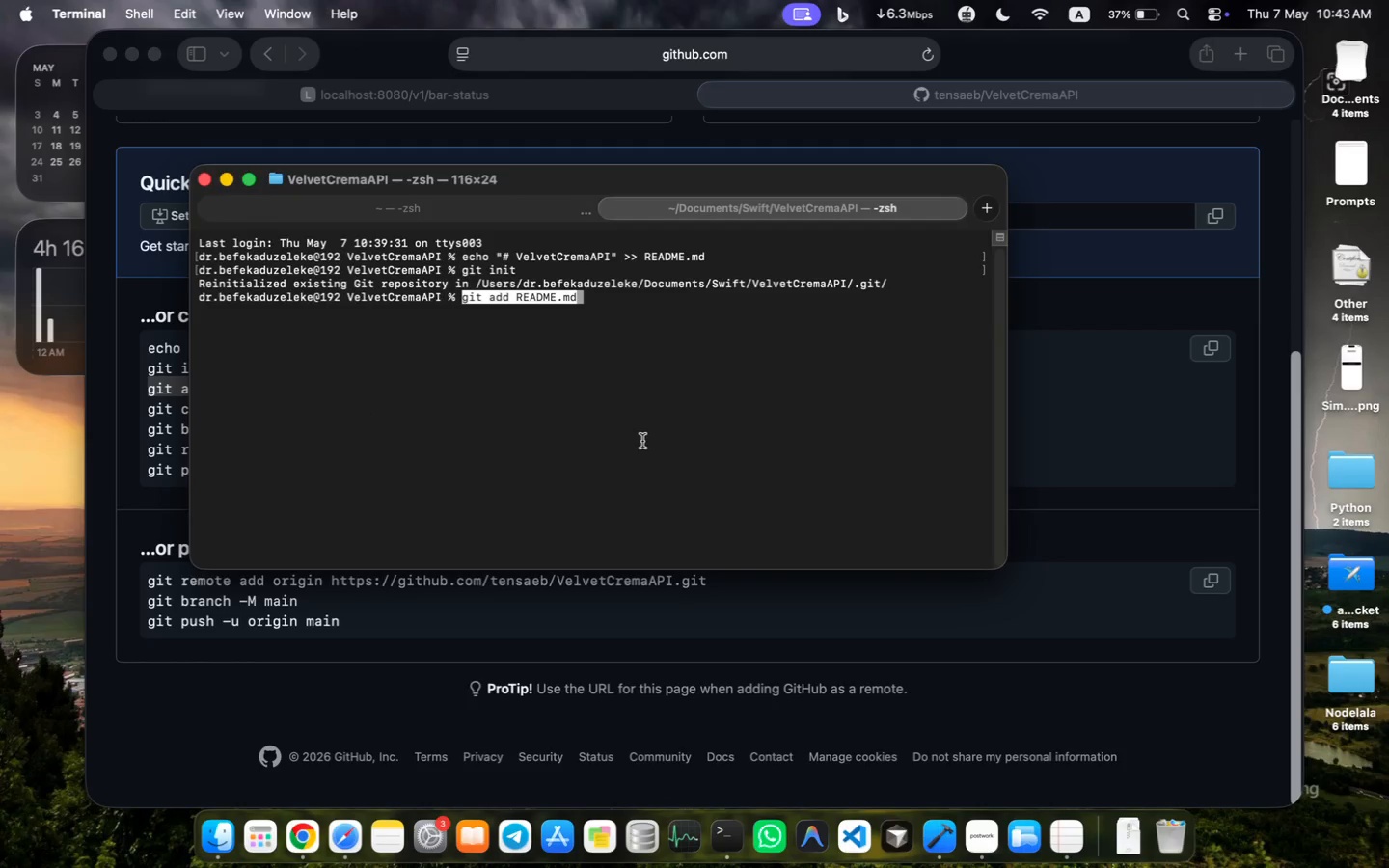 
key(Enter)
 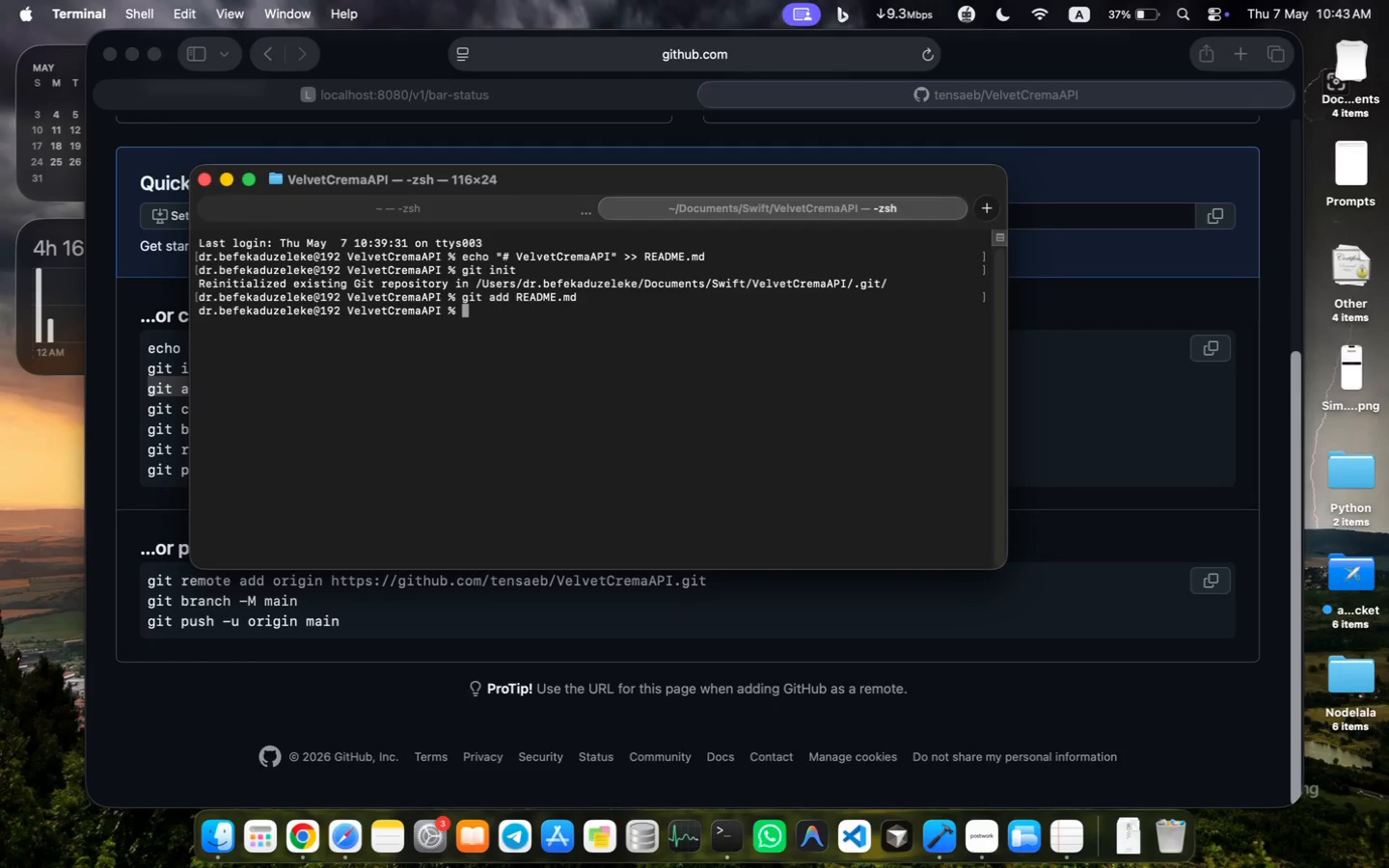 
left_click([490, 647])
 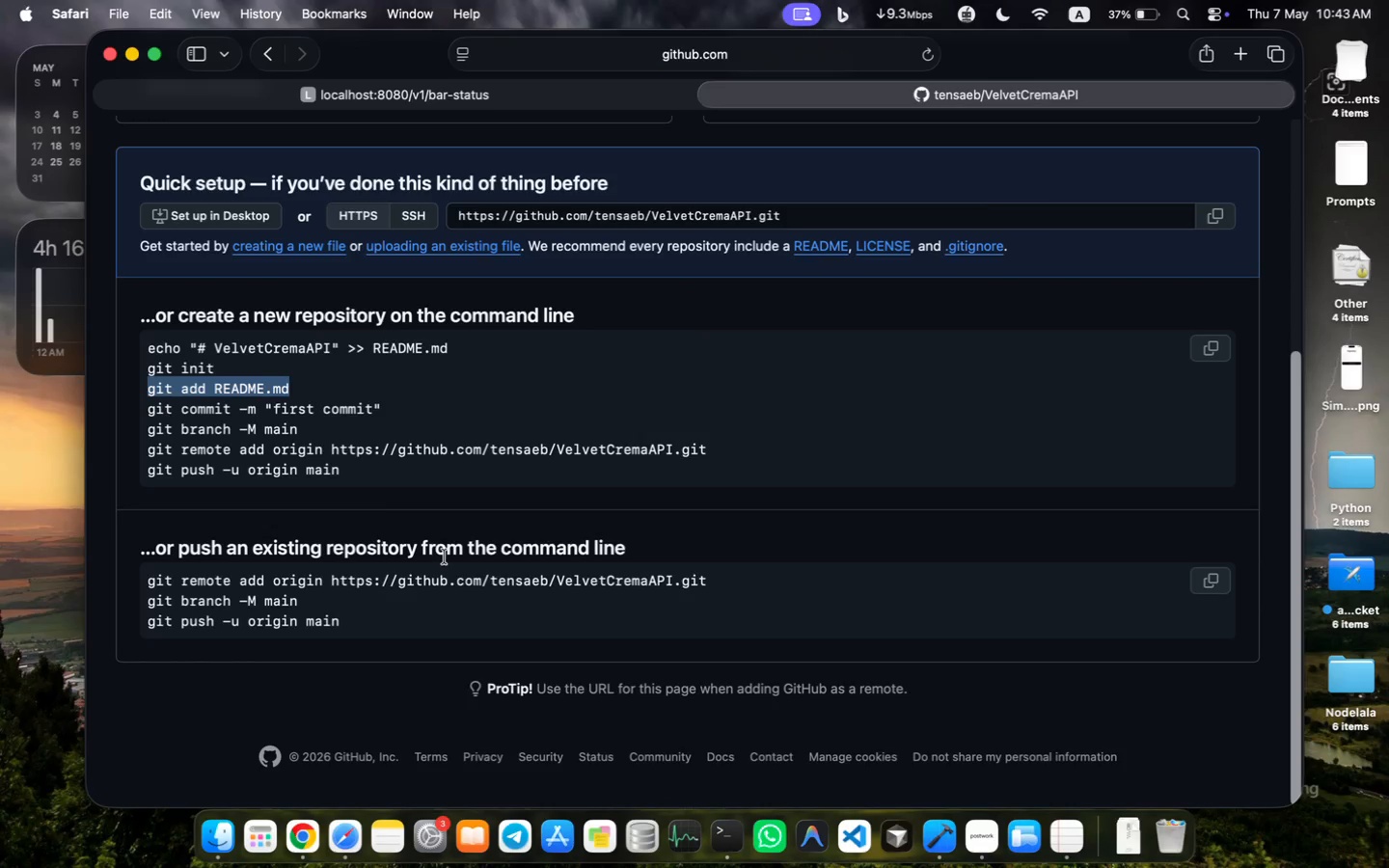 
left_click_drag(start_coordinate=[394, 411], to_coordinate=[145, 412])
 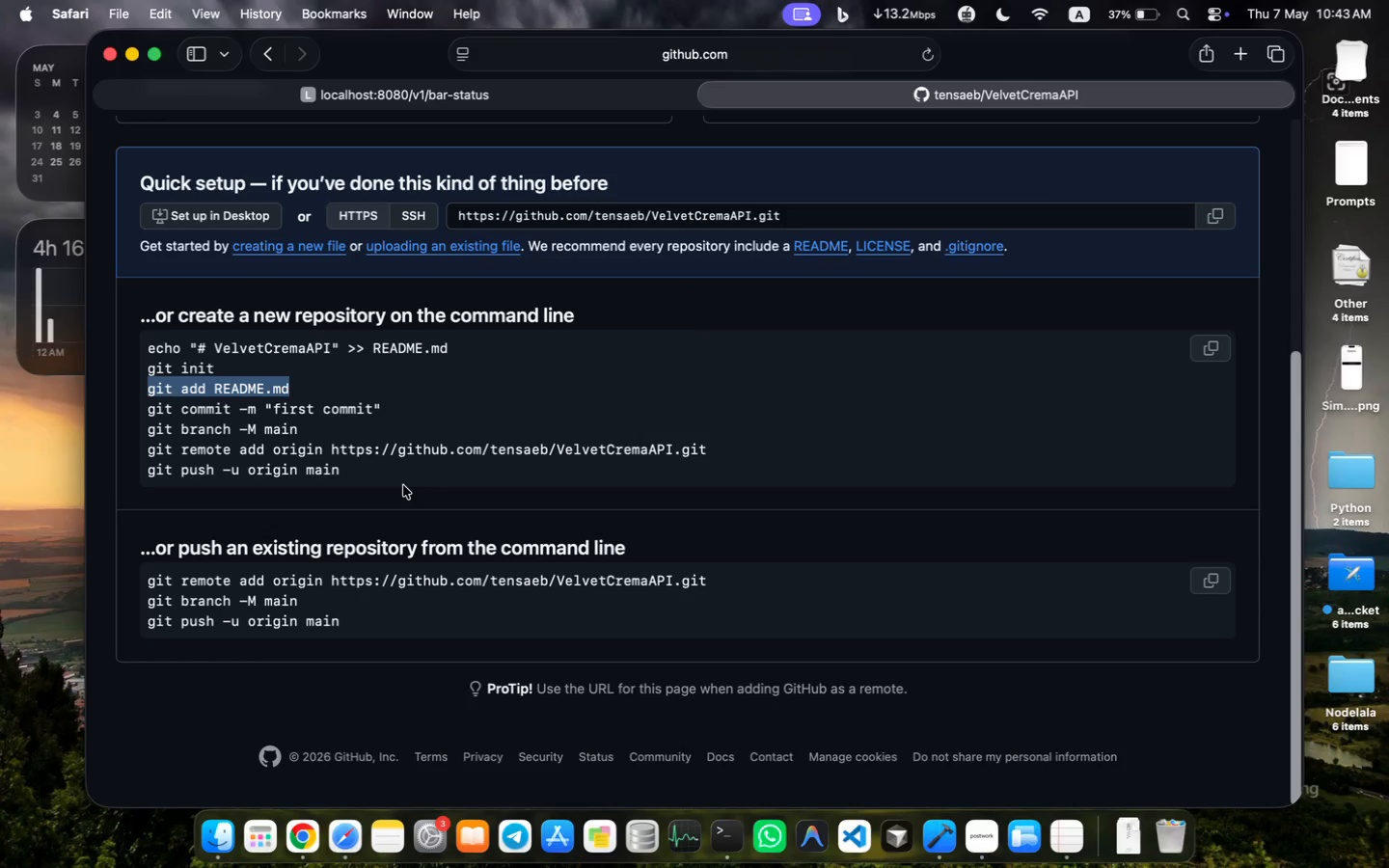 
key(Meta+C)
 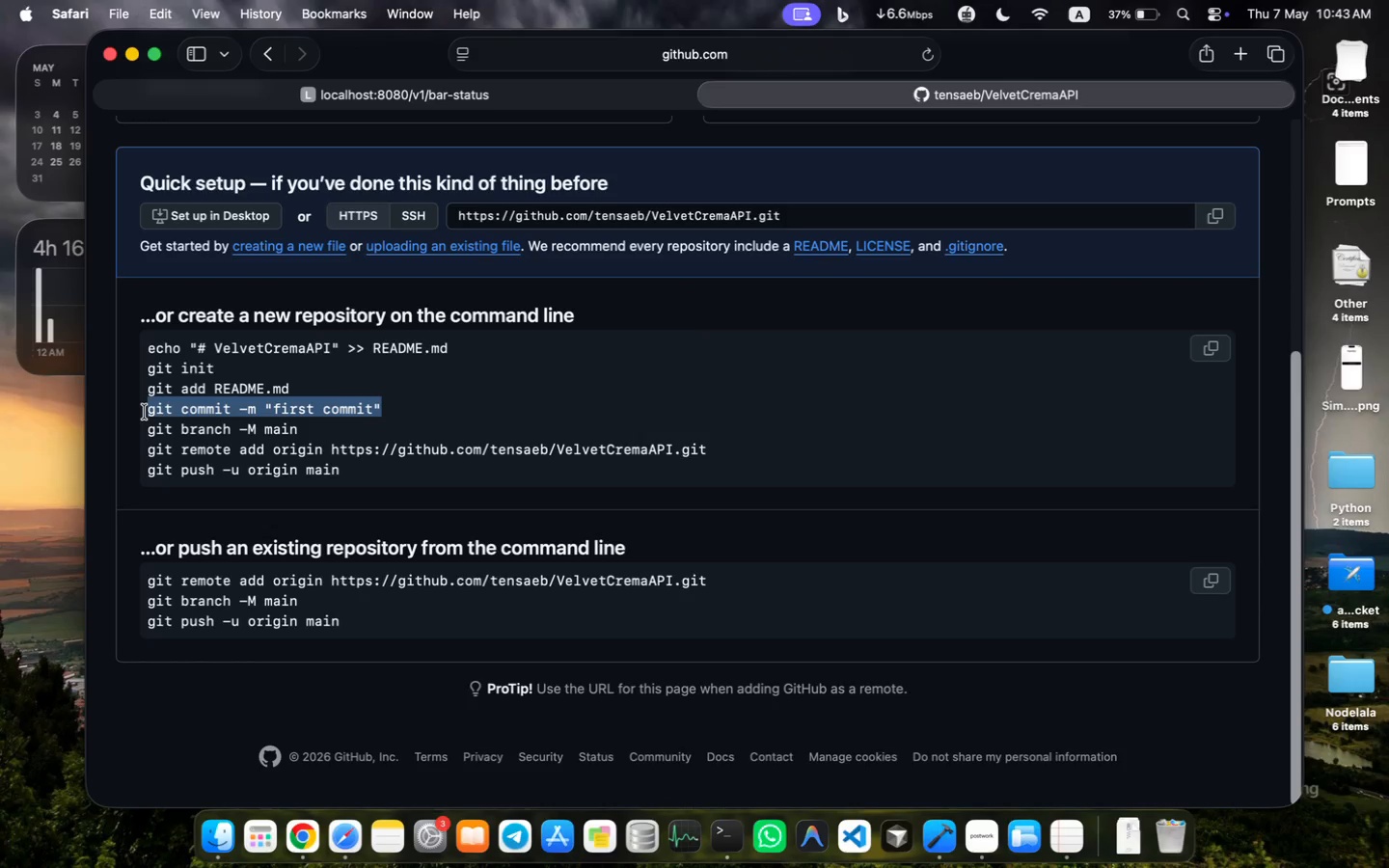 
key(Meta+C)
 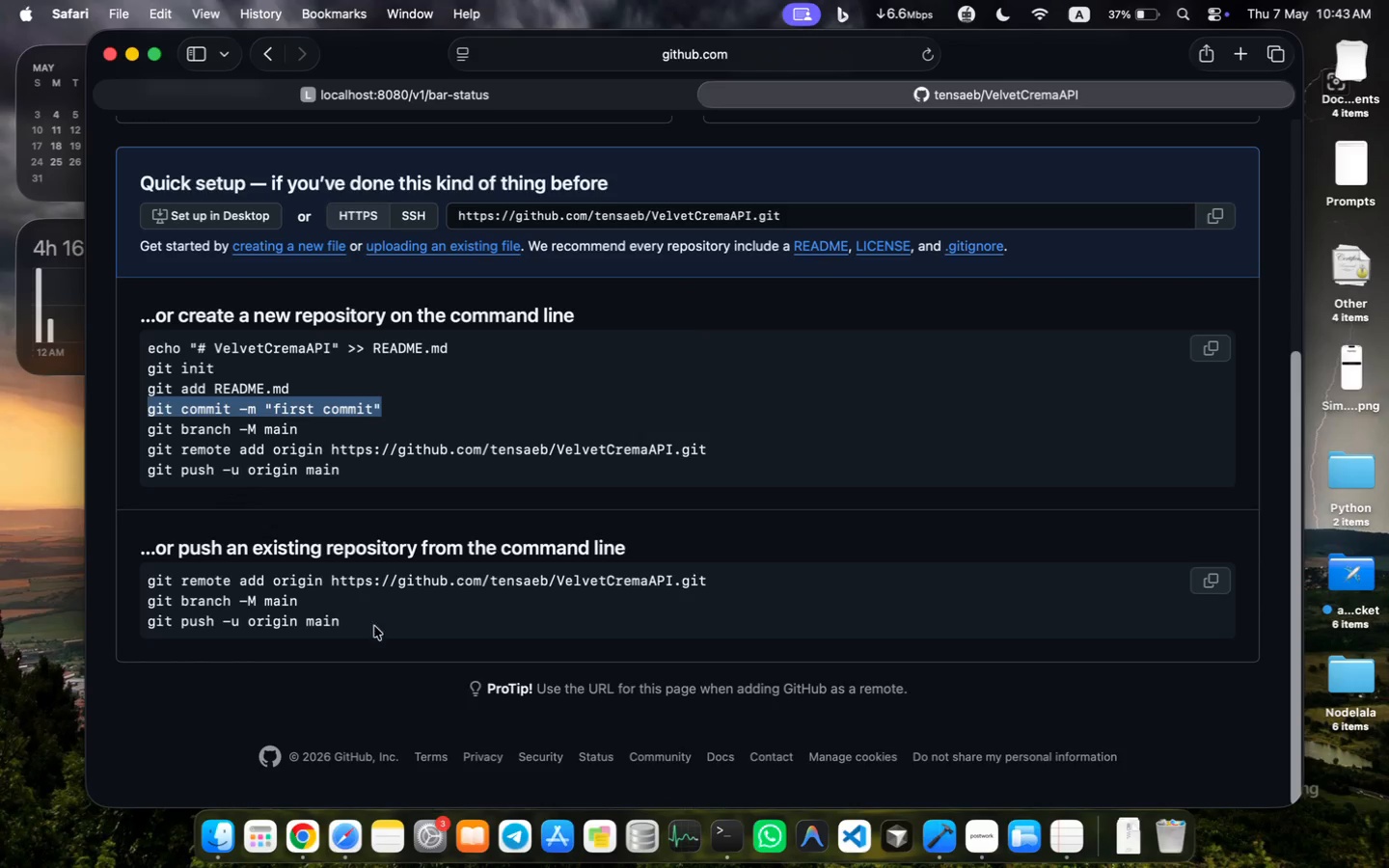 
left_click([528, 738])
 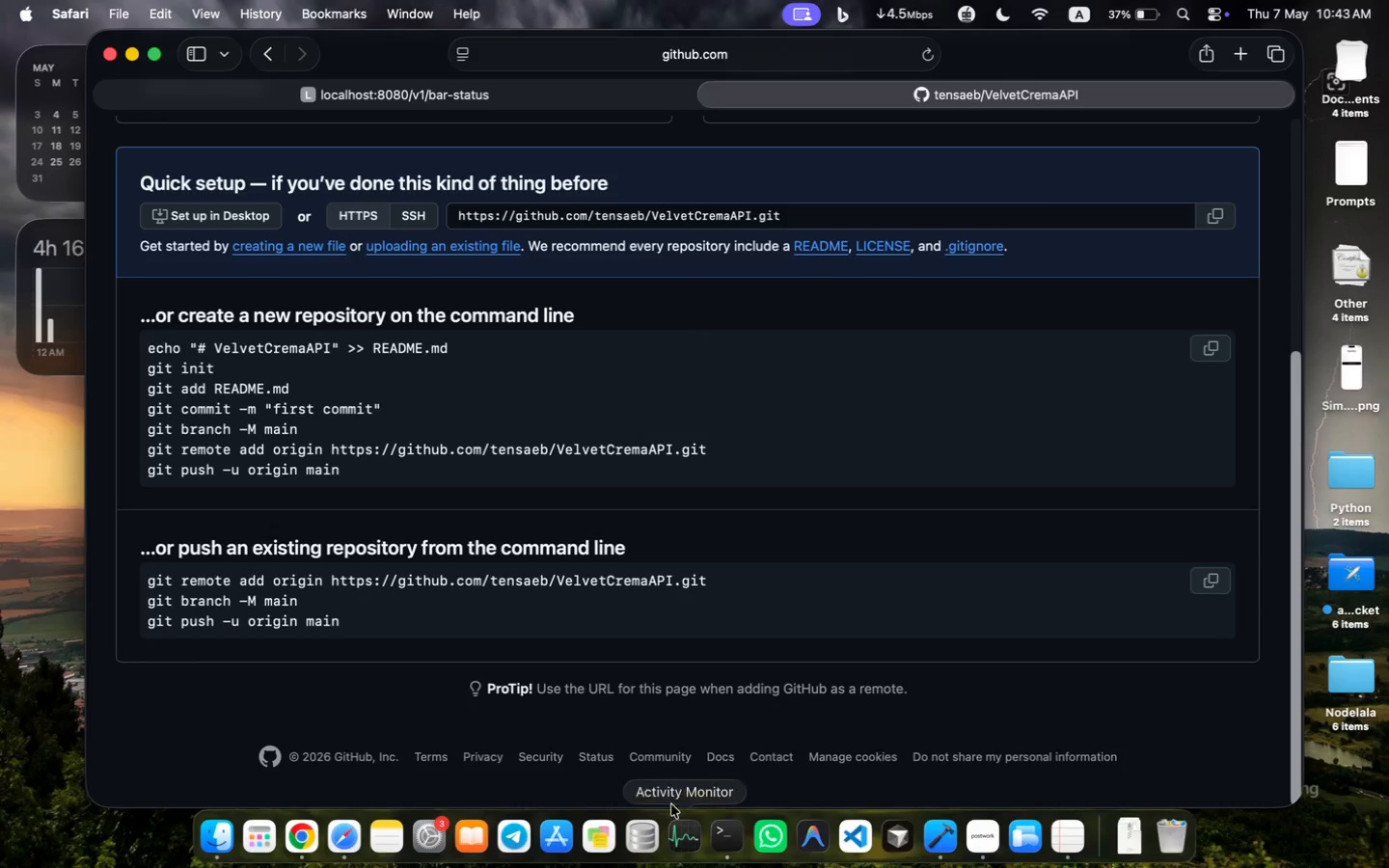 
hold_key(key=CommandLeft, duration=0.76)
 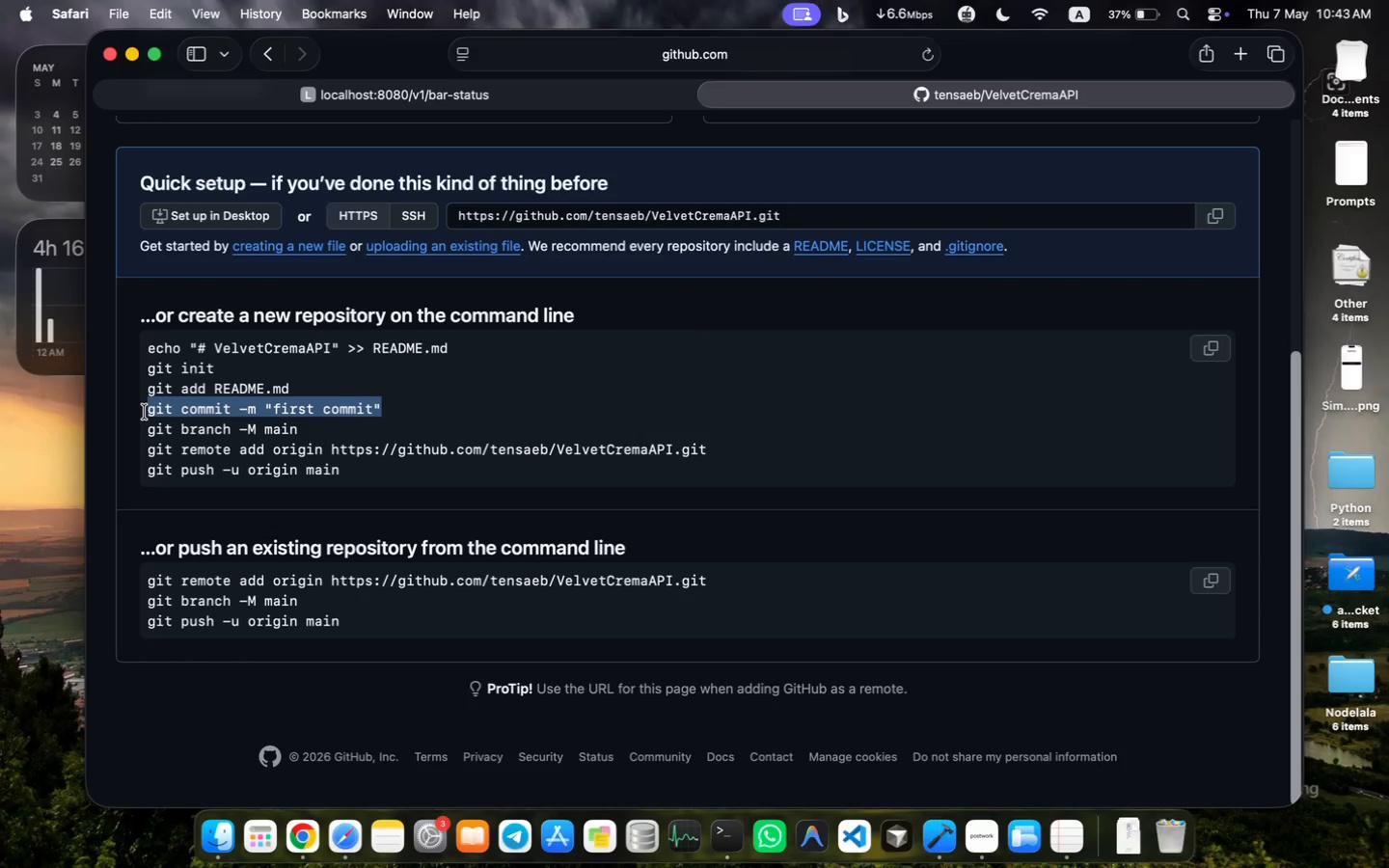 
left_click([712, 811])
 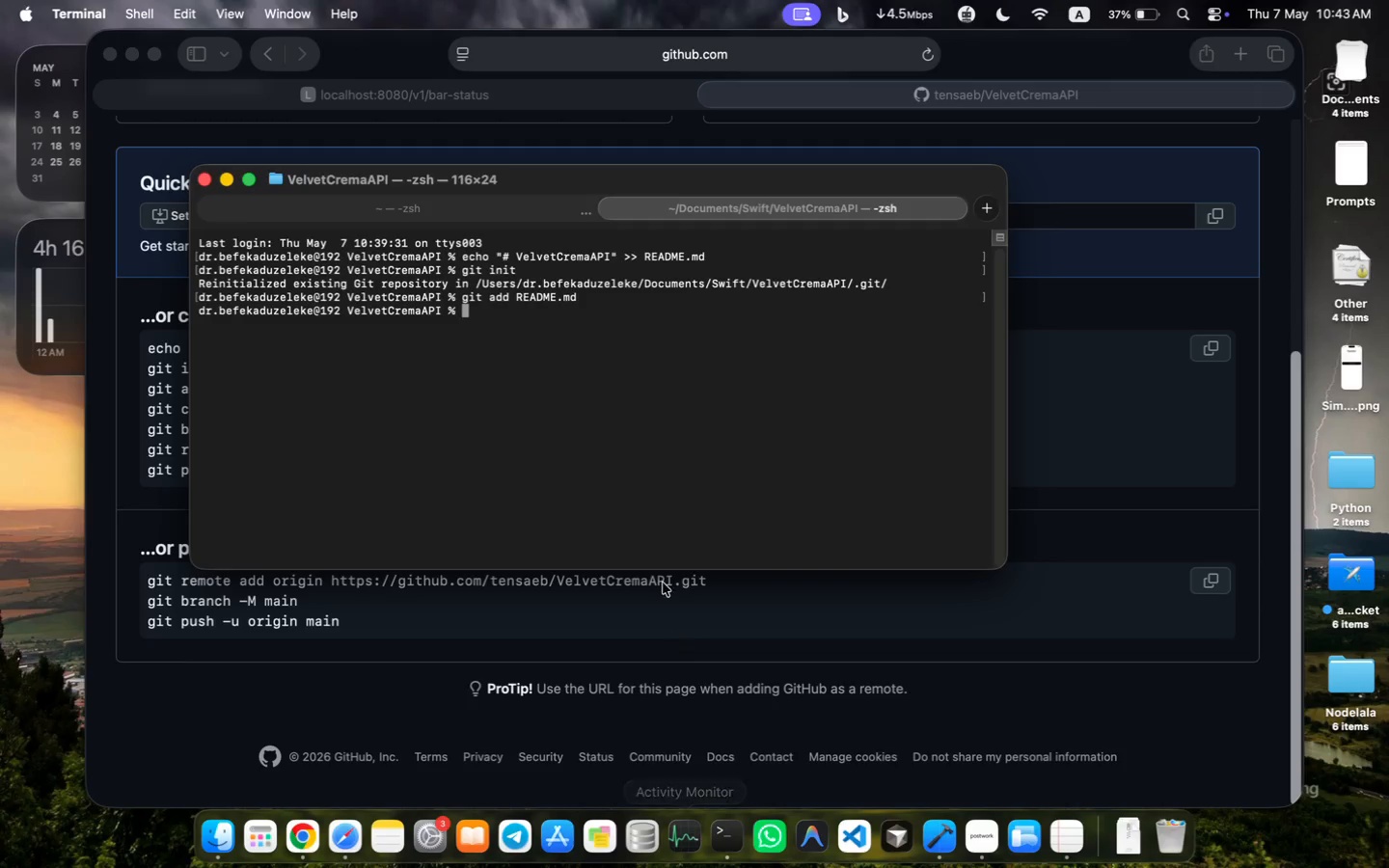 
key(Meta+V)
 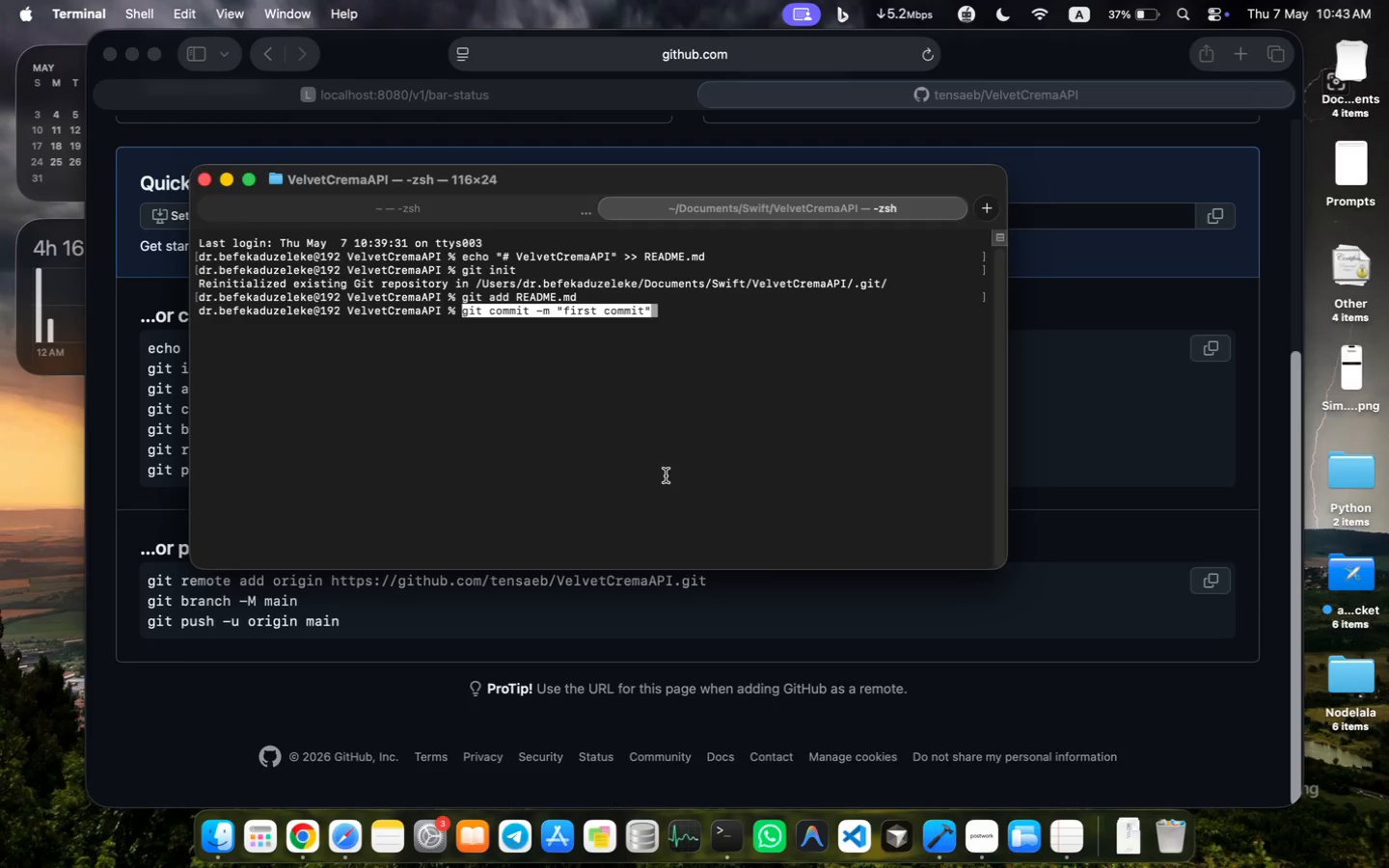 
key(Enter)
 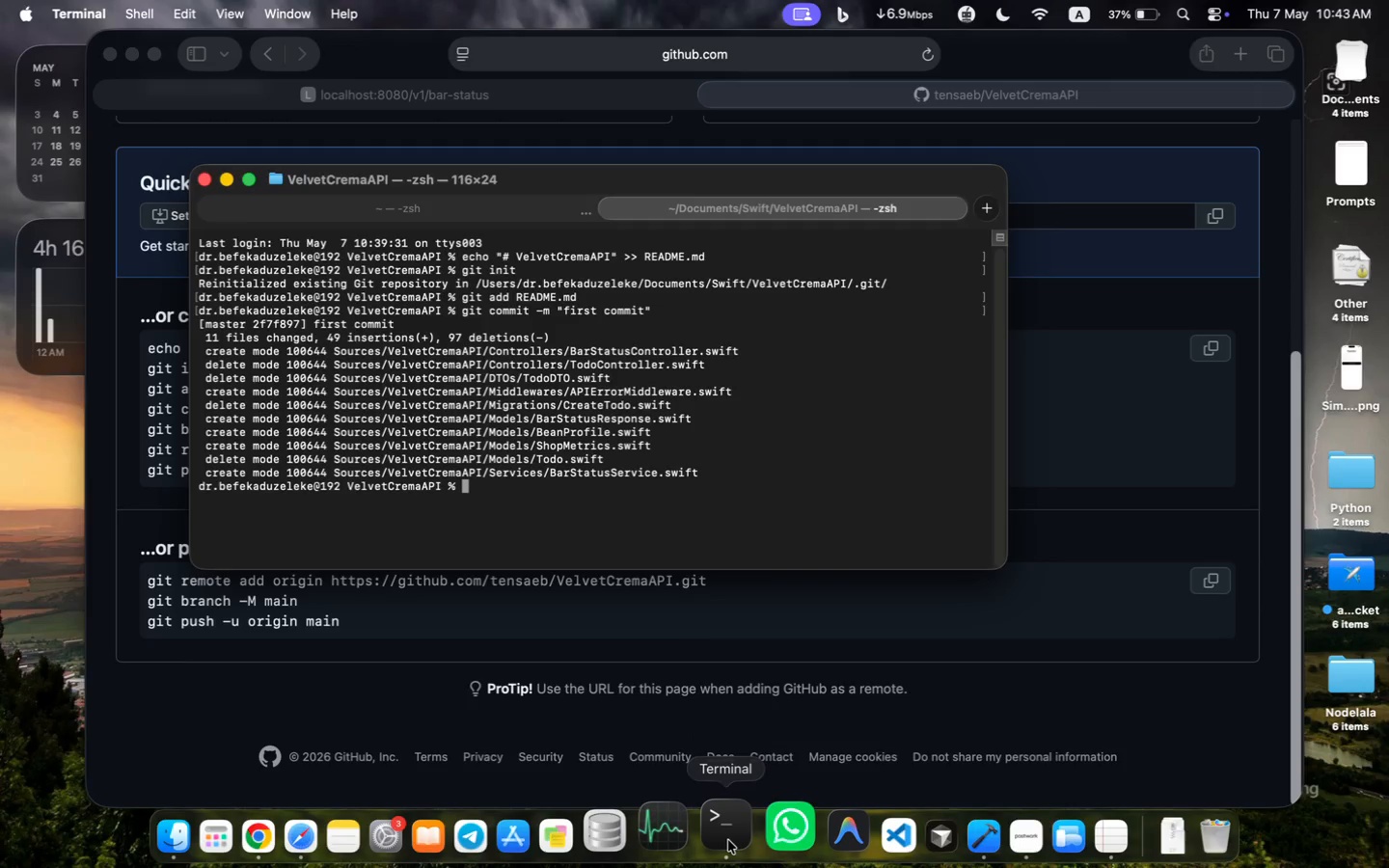 
left_click([728, 840])
 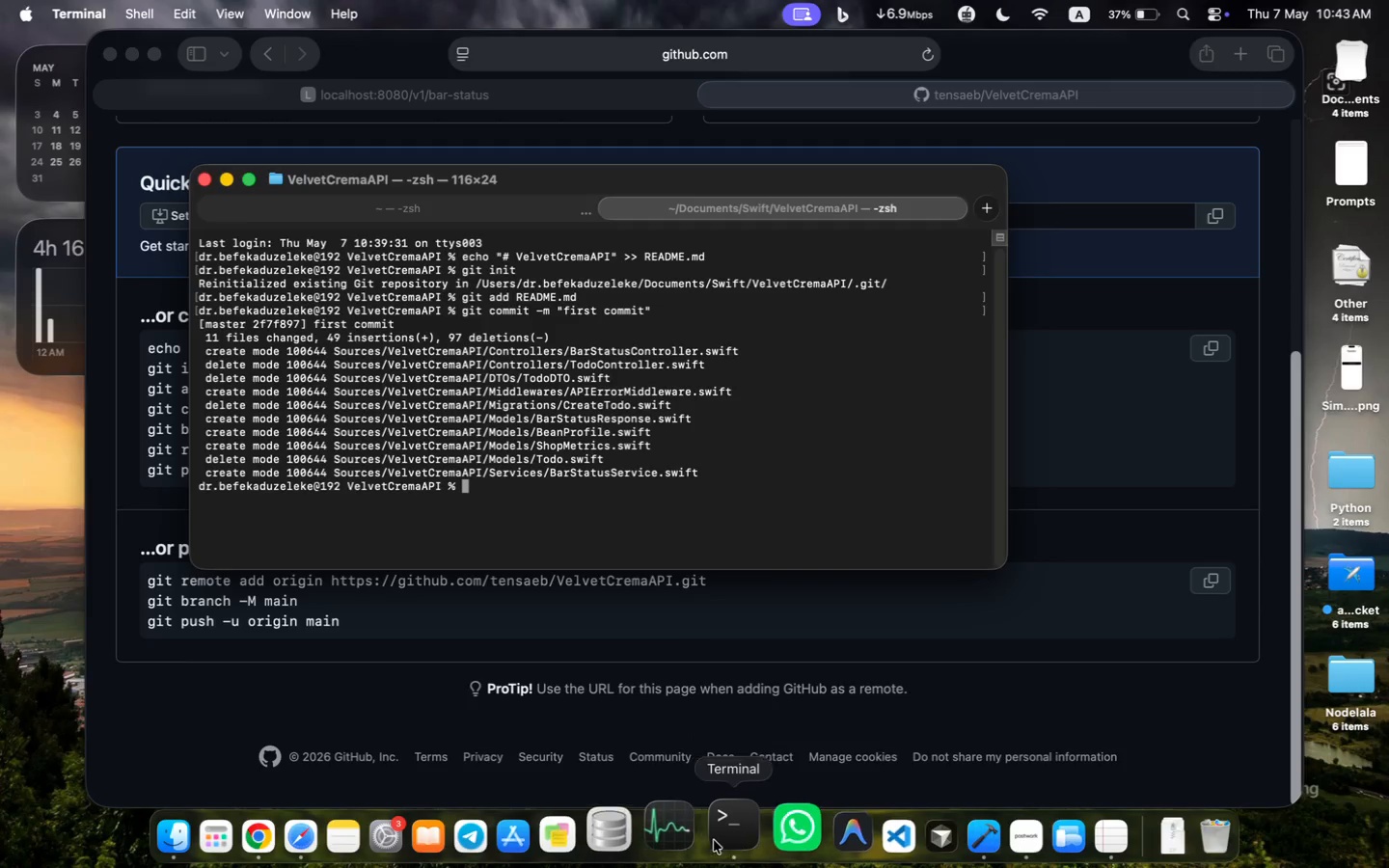 
left_click([244, 676])
 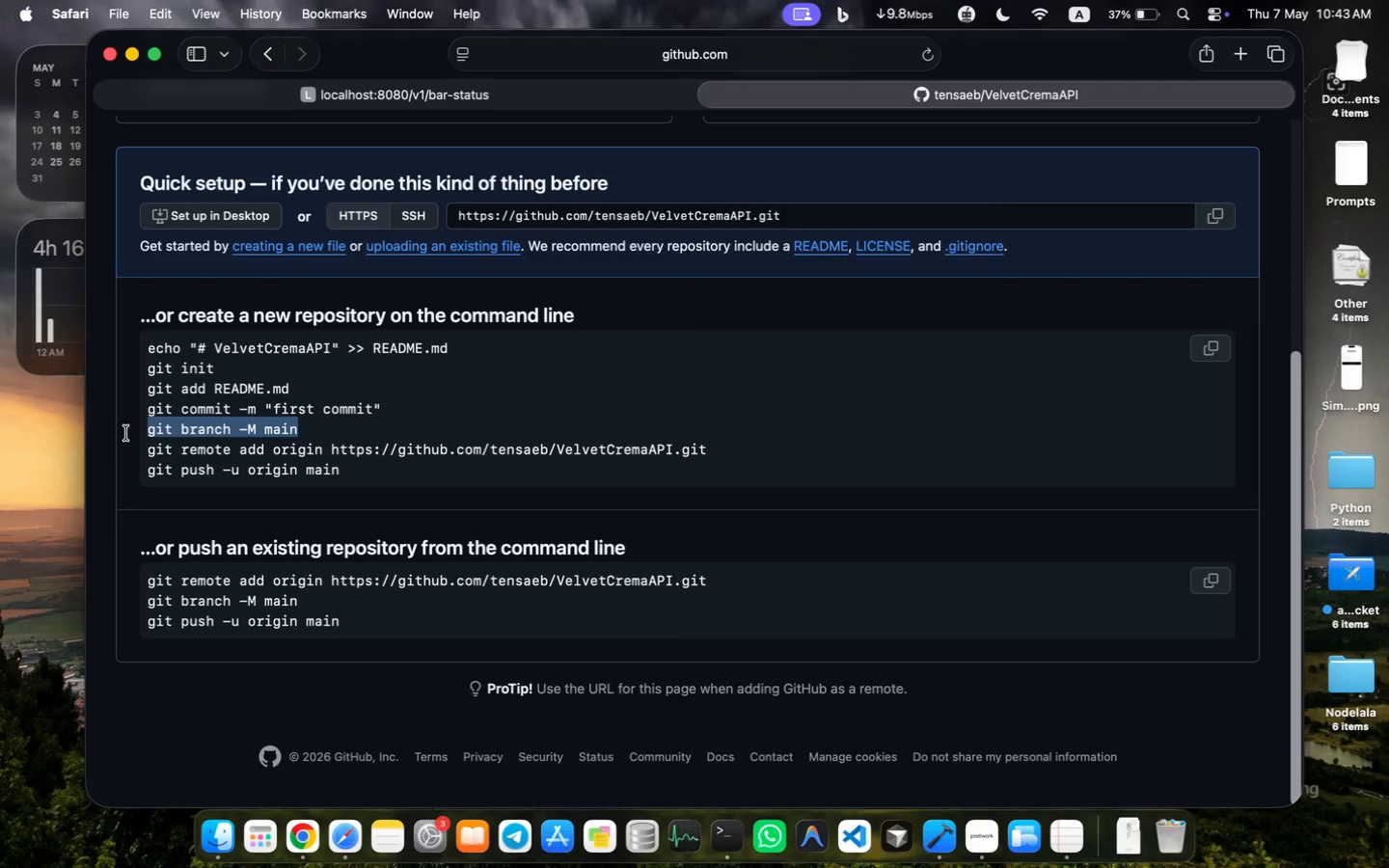 
left_click_drag(start_coordinate=[322, 434], to_coordinate=[118, 434])
 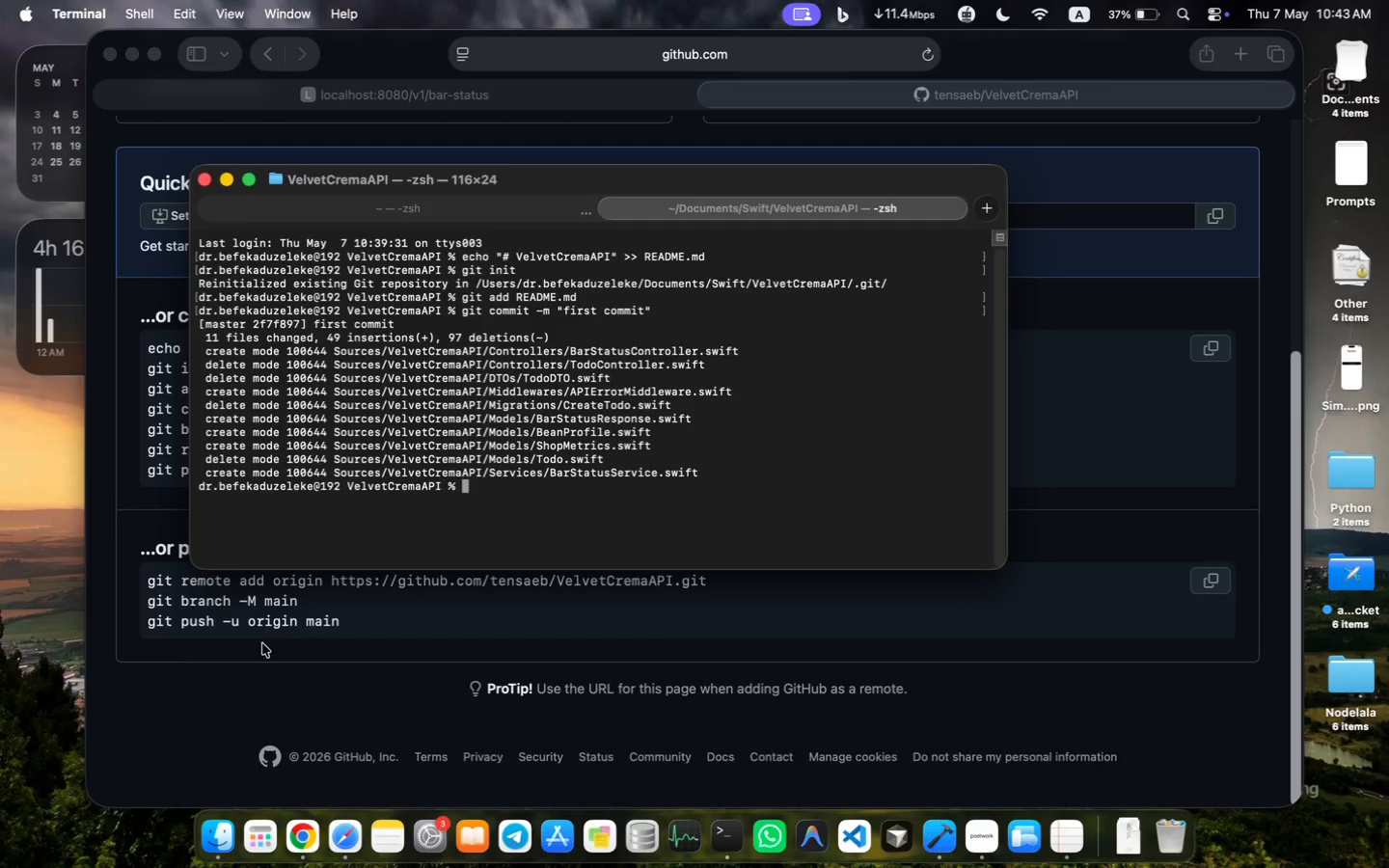 
key(Meta+C)
 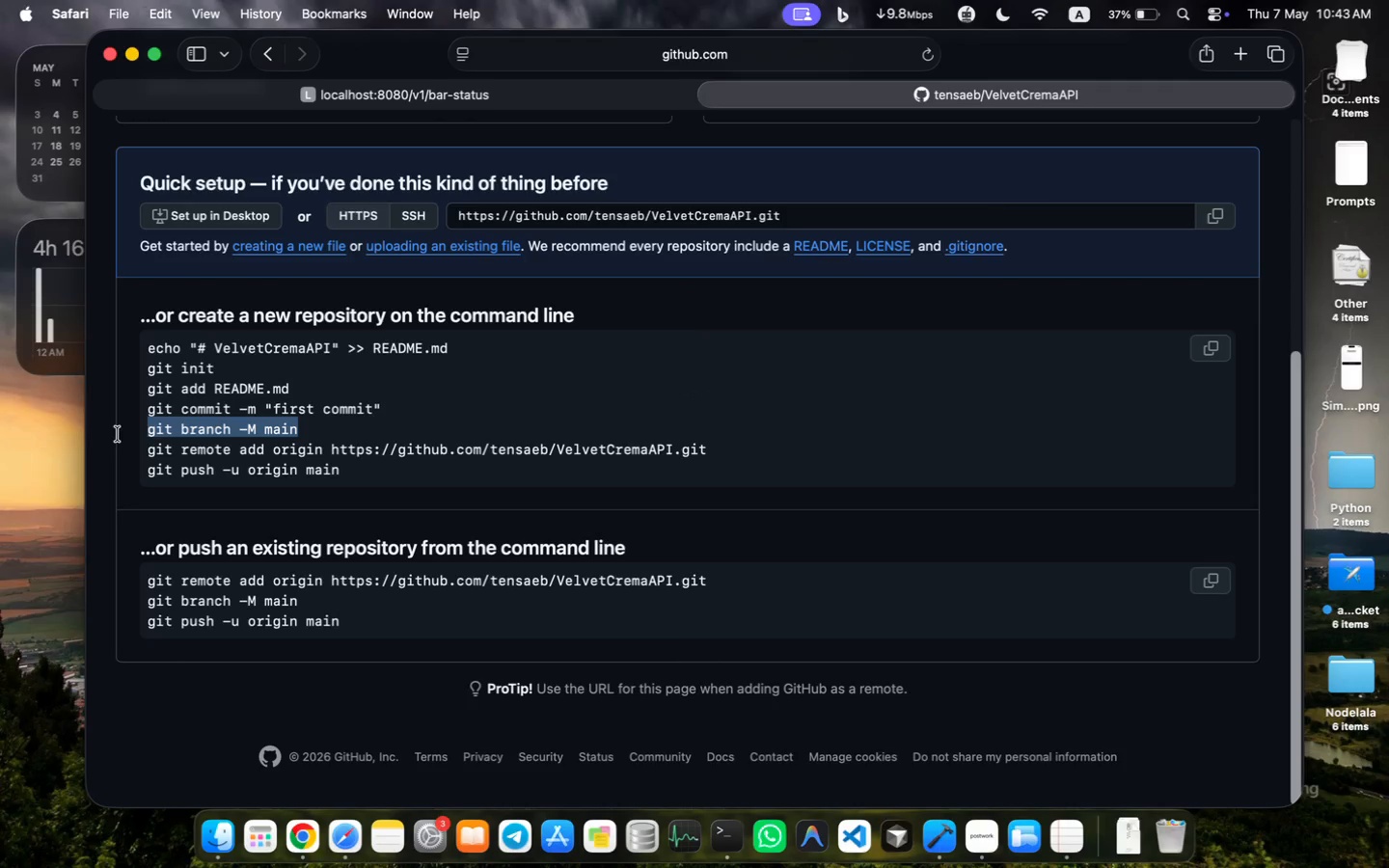 
key(Meta+C)
 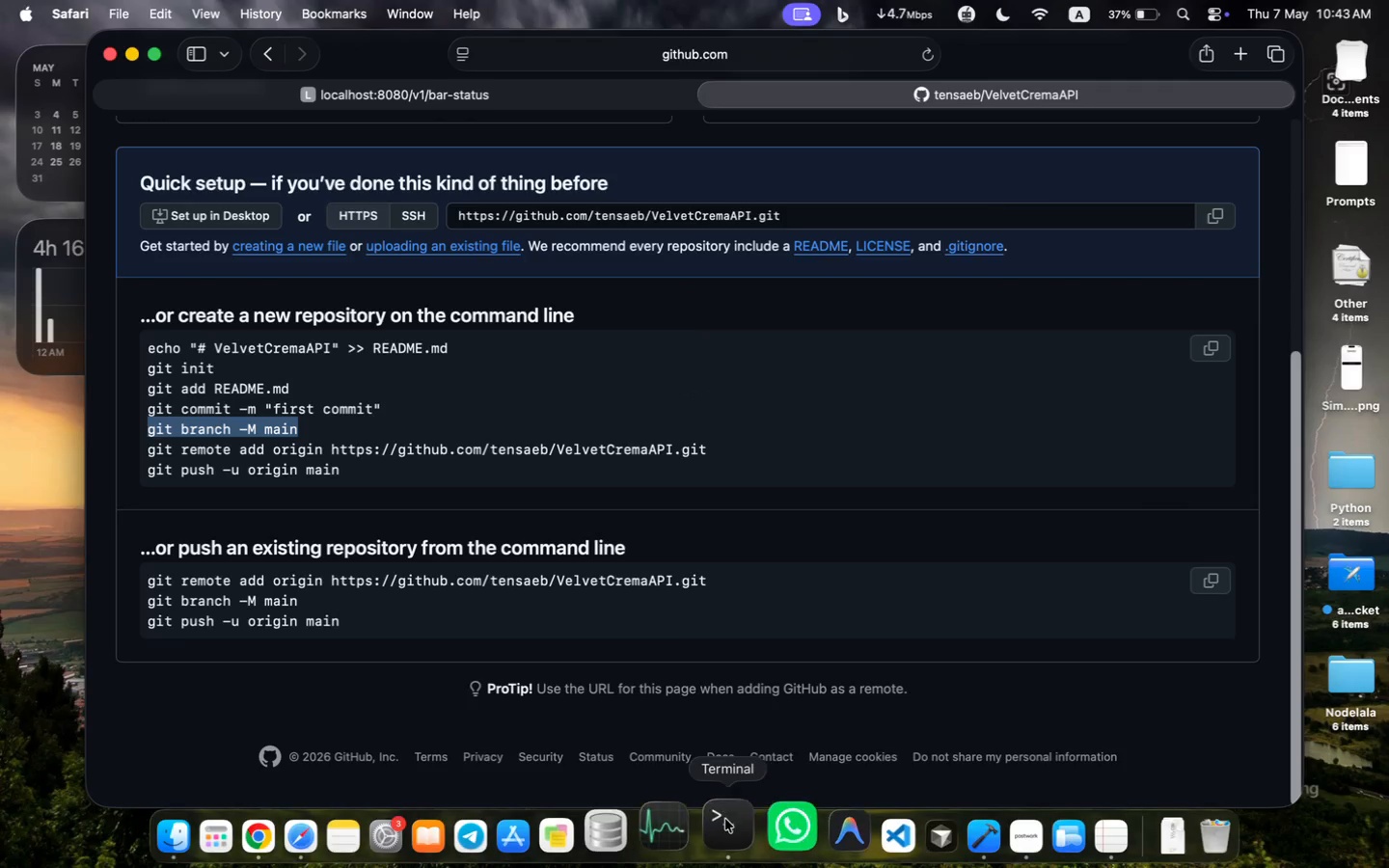 
left_click([728, 830])
 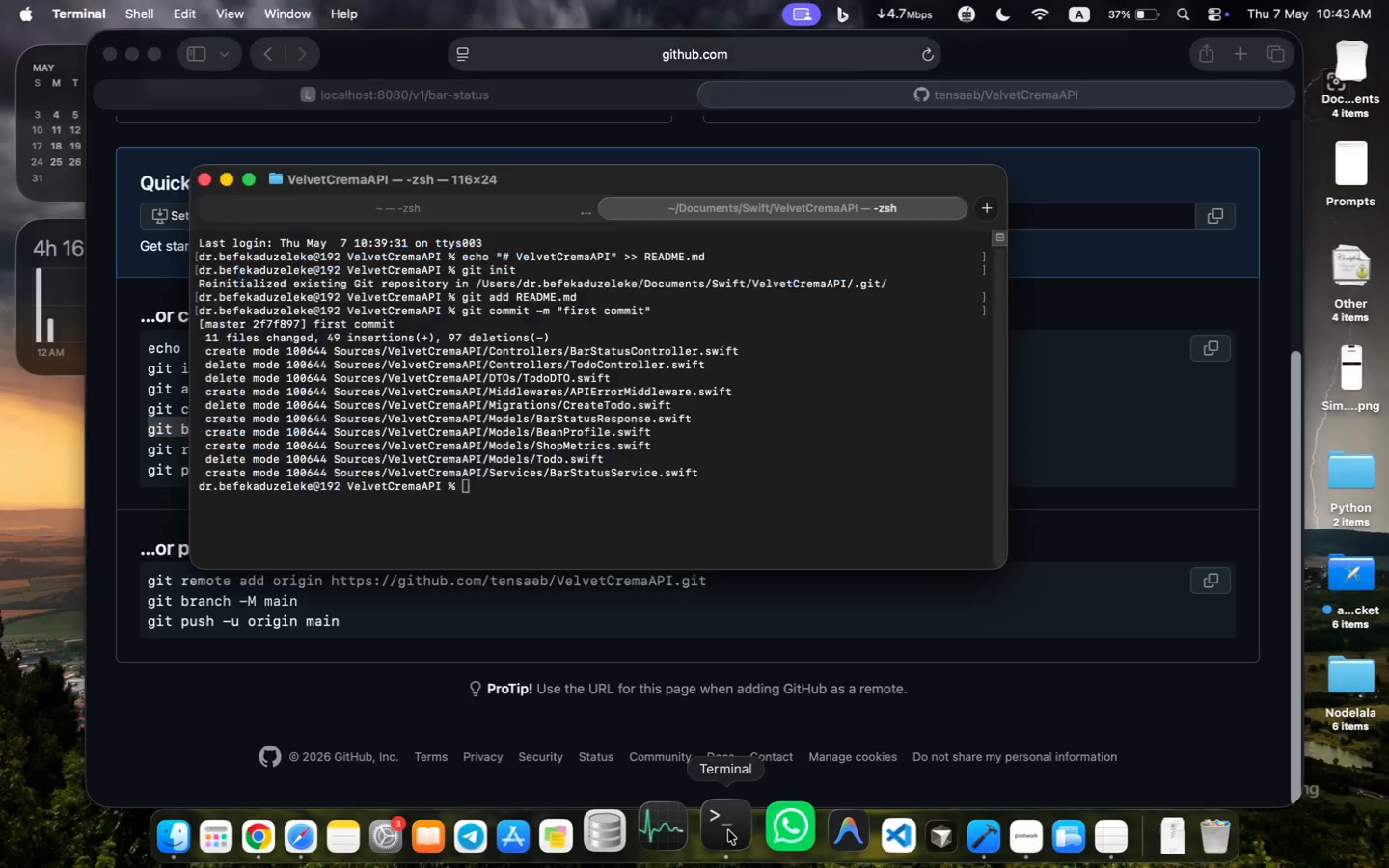 
key(Meta+CommandLeft)
 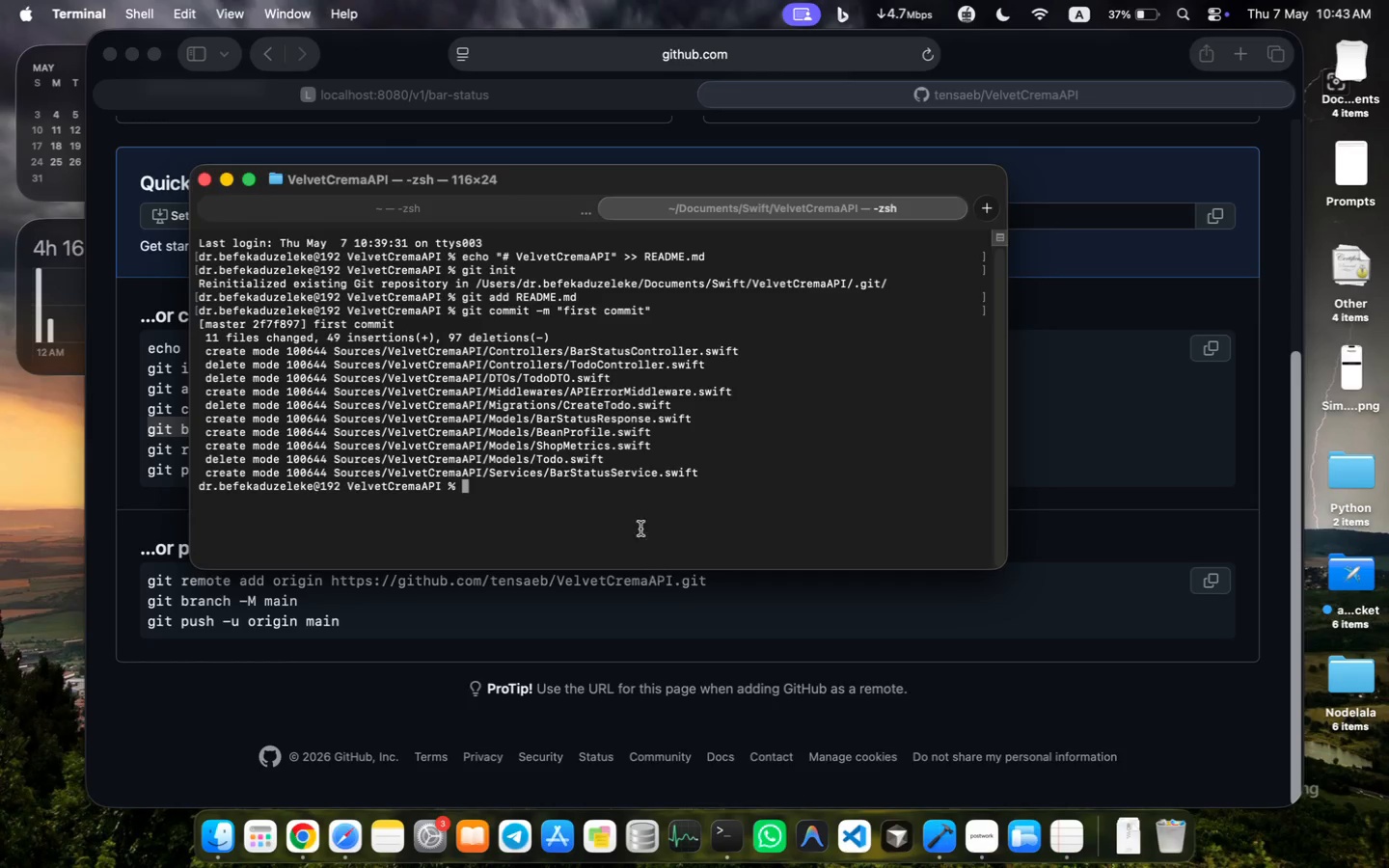 
left_click([632, 502])
 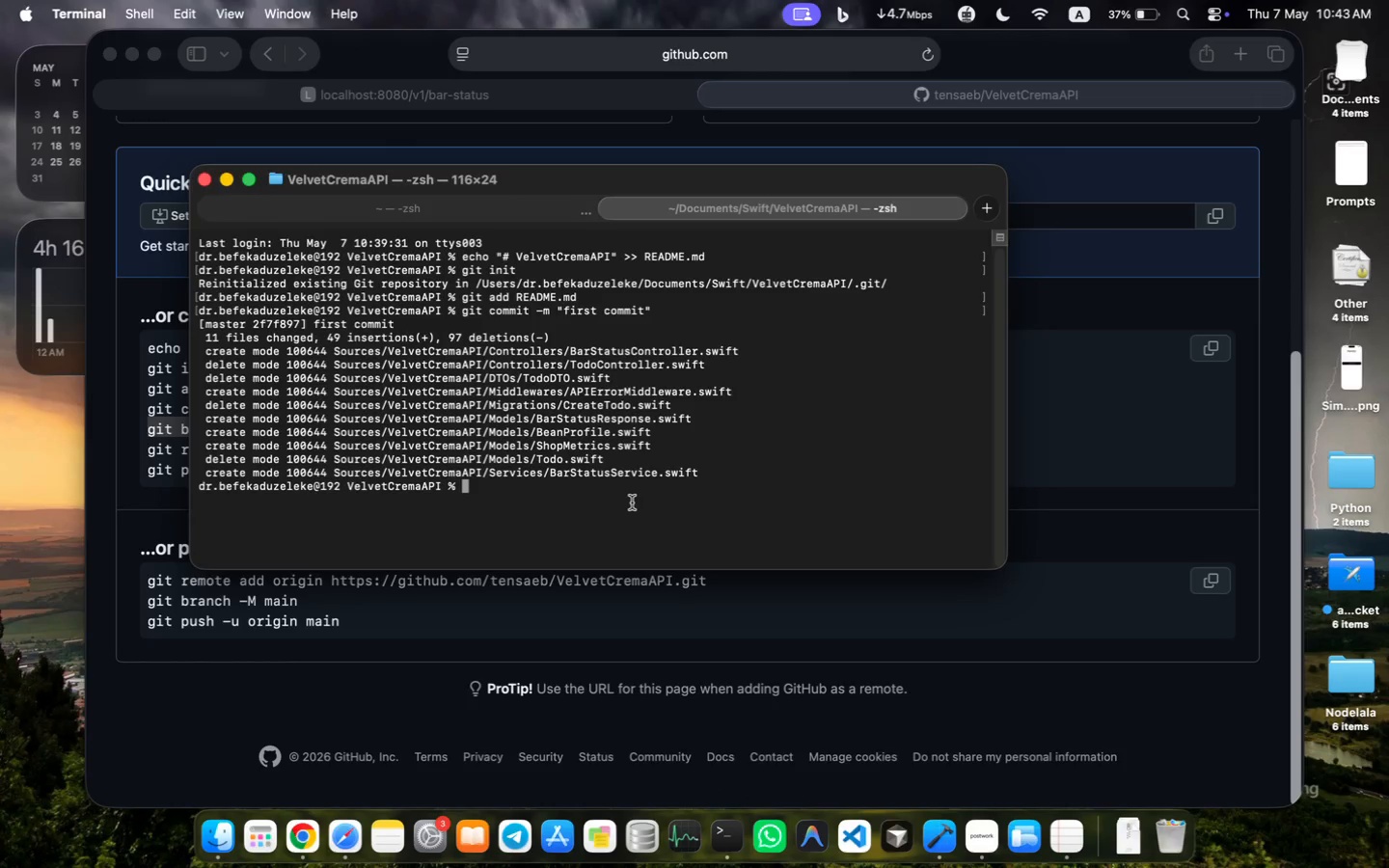 
key(Meta+V)
 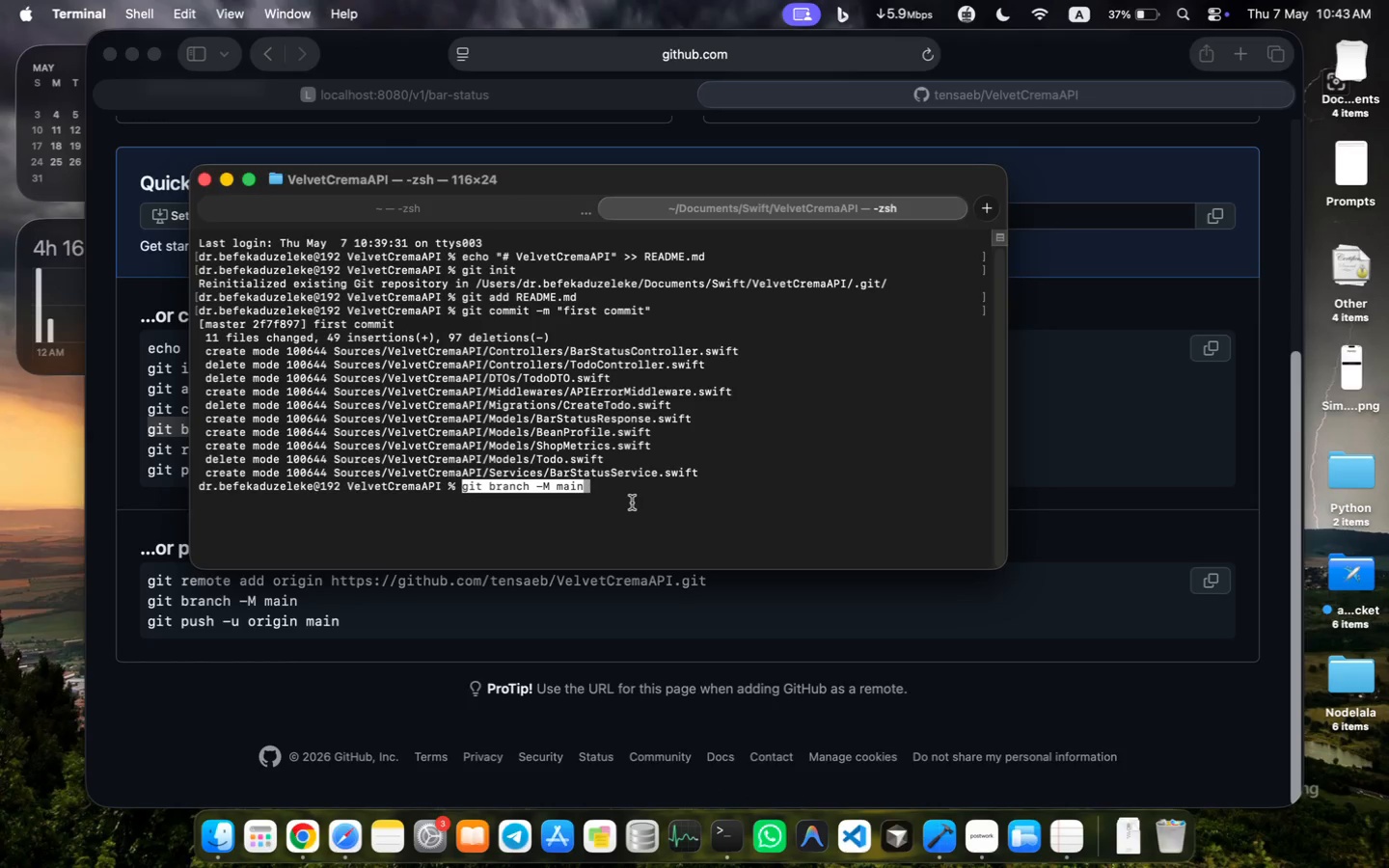 
key(Enter)
 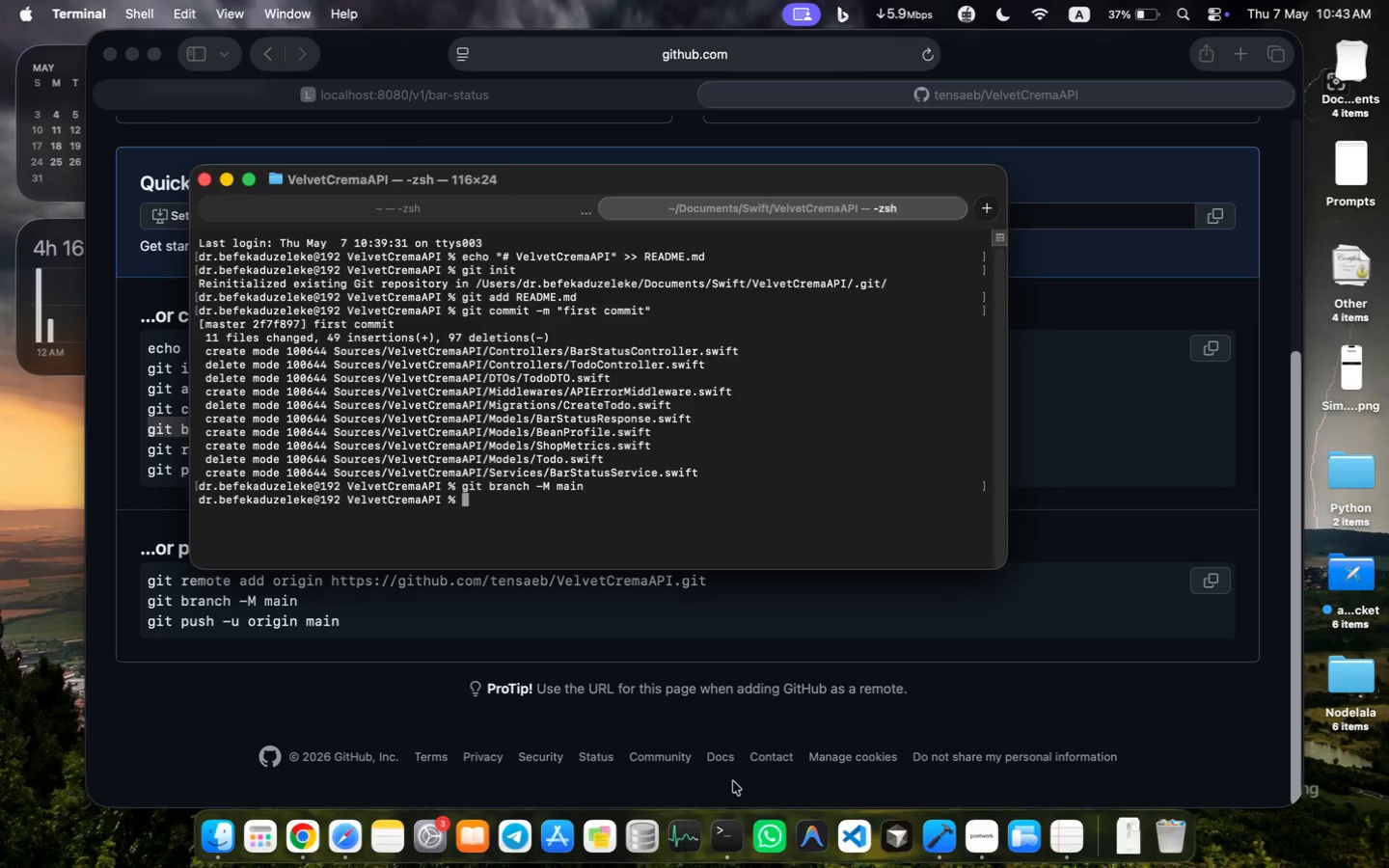 
left_click([731, 817])
 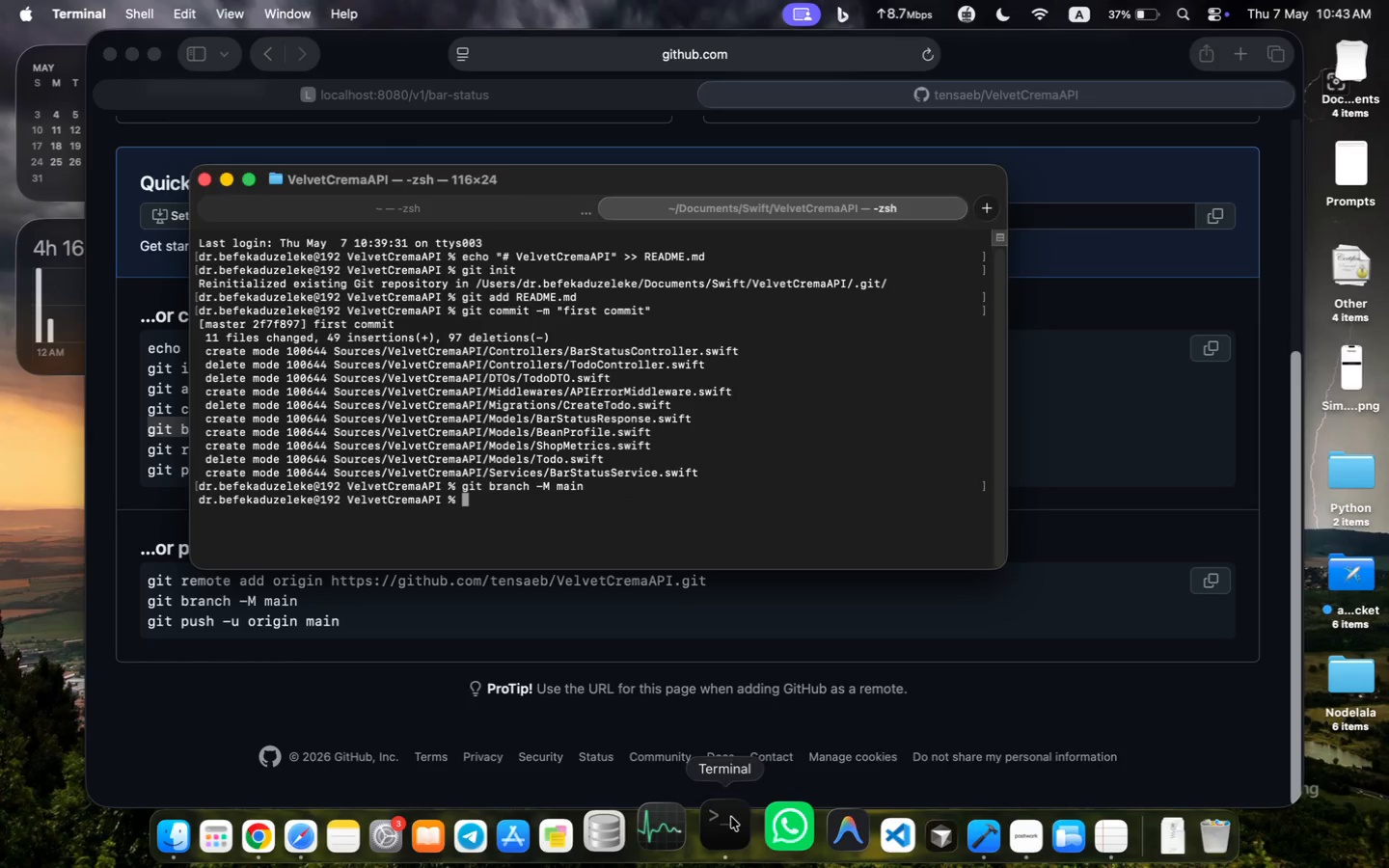 
double_click([731, 817])
 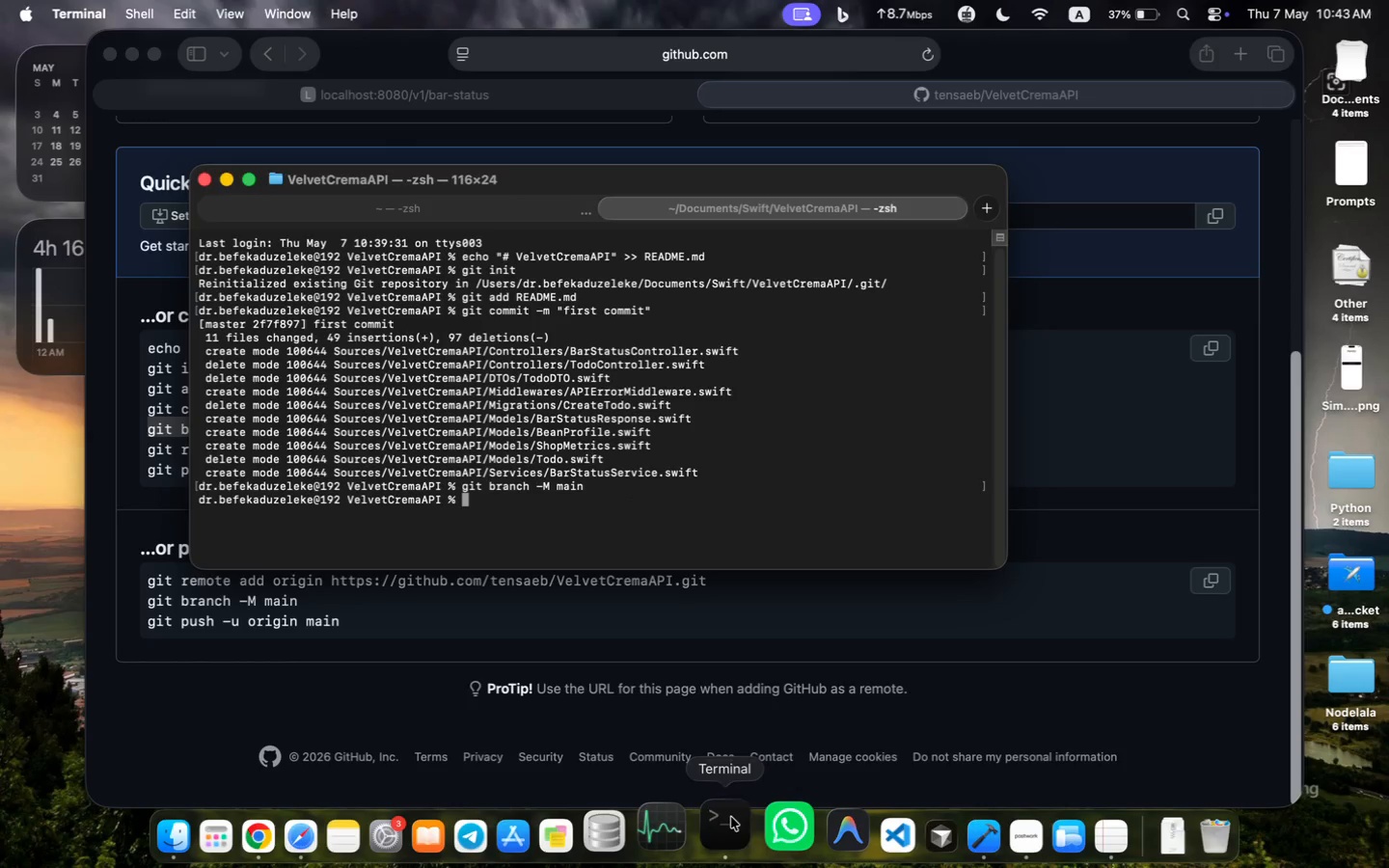 
left_click([243, 666])
 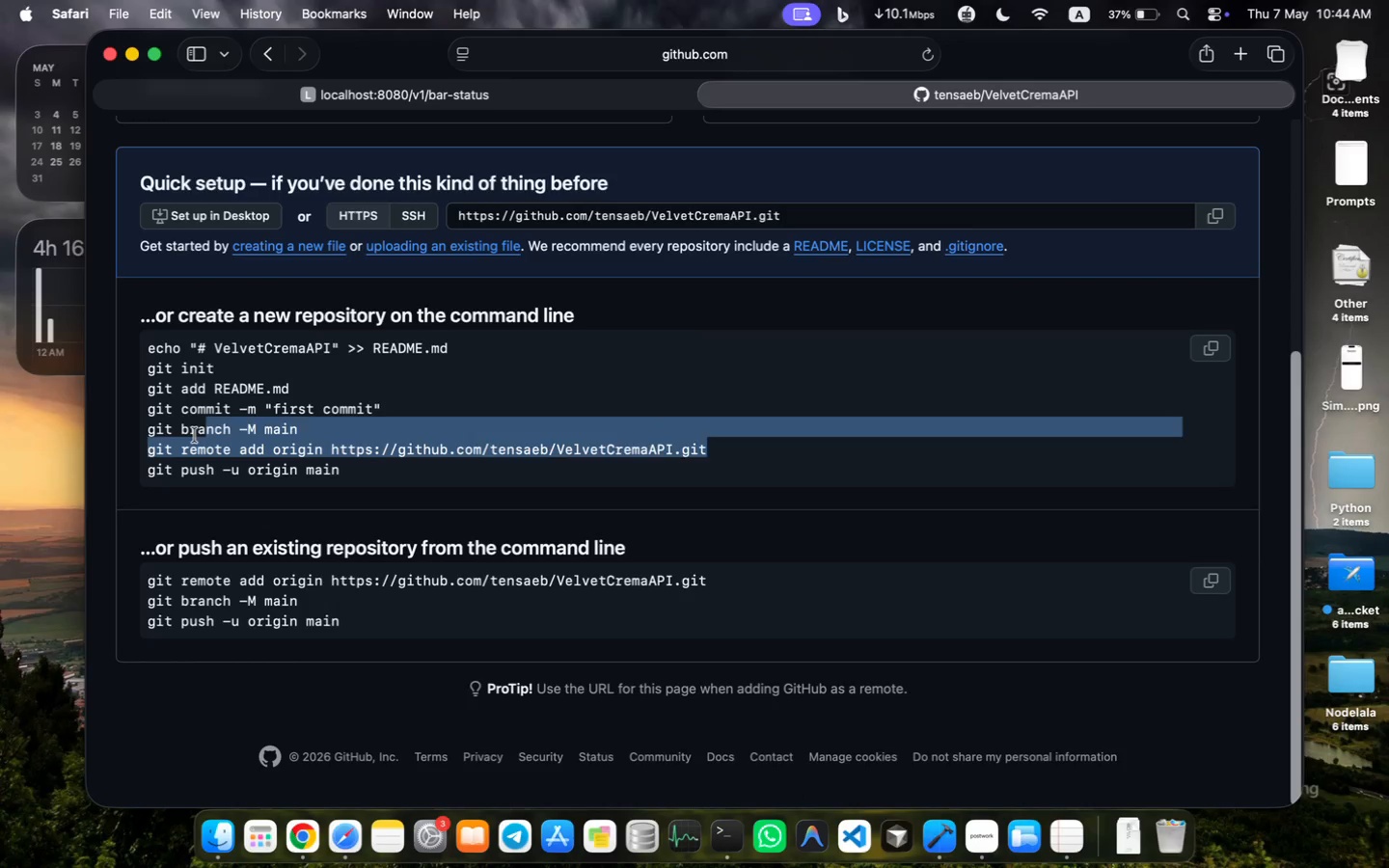 
left_click_drag(start_coordinate=[724, 450], to_coordinate=[142, 450])
 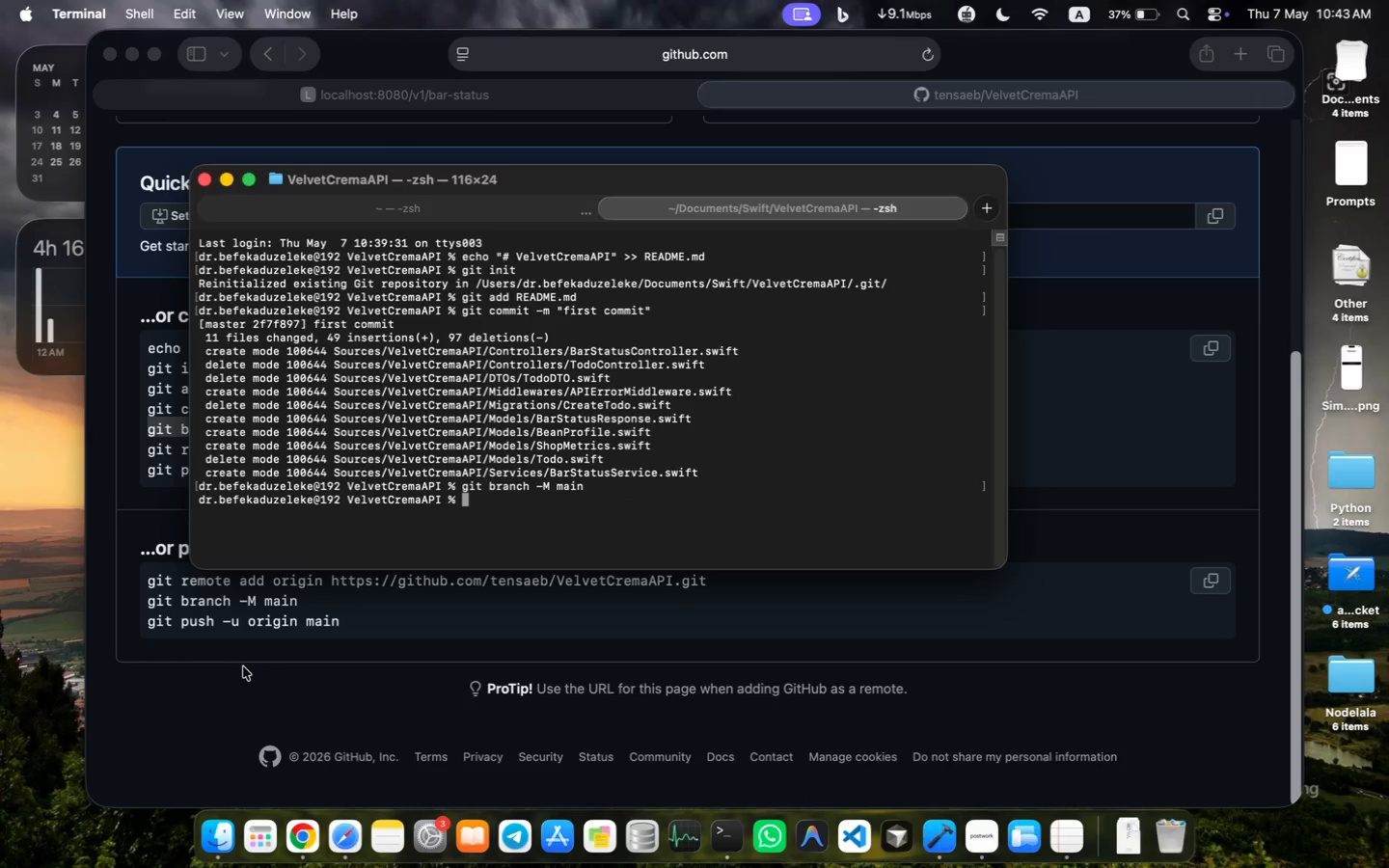 
key(Meta+C)
 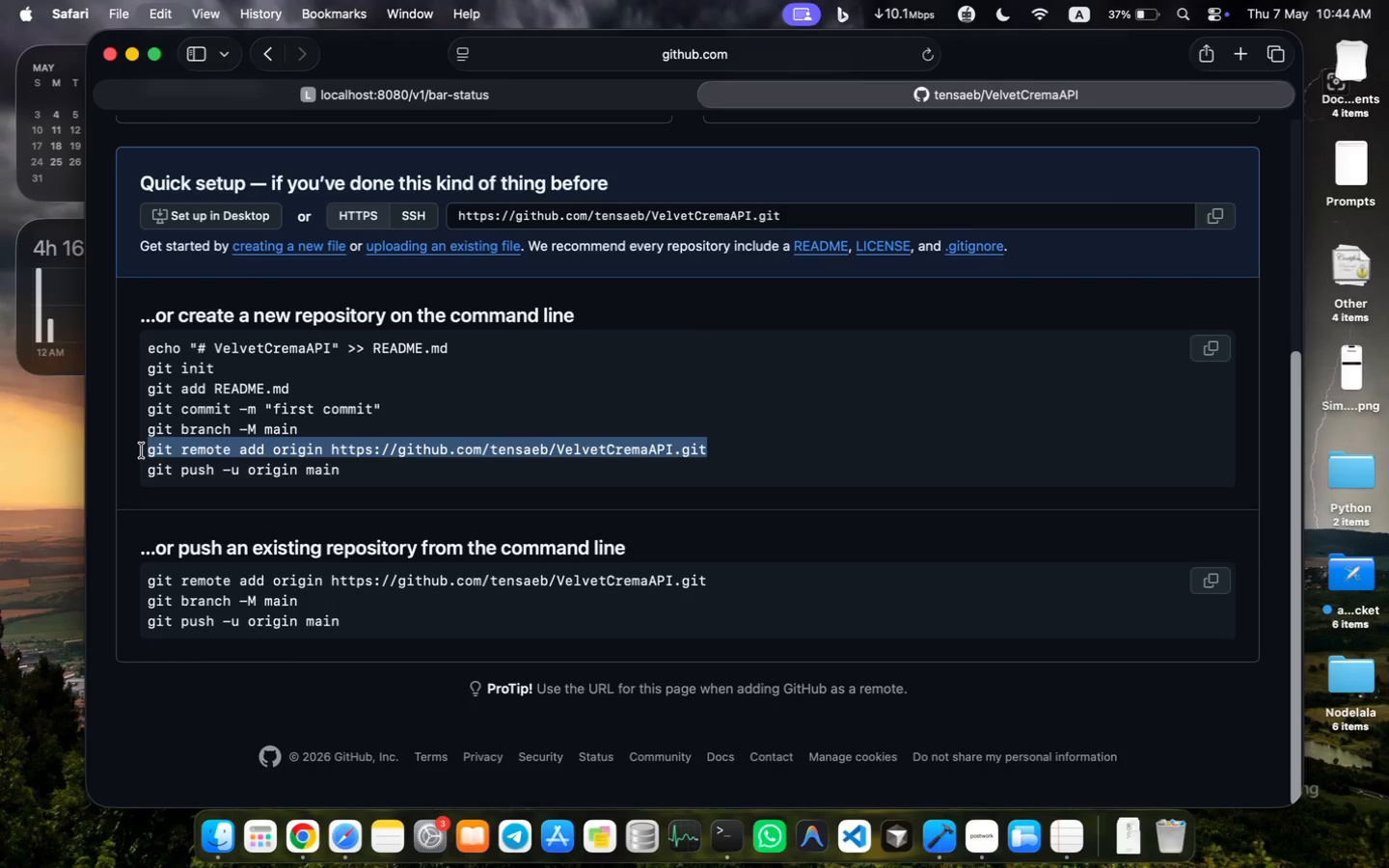 
key(Meta+C)
 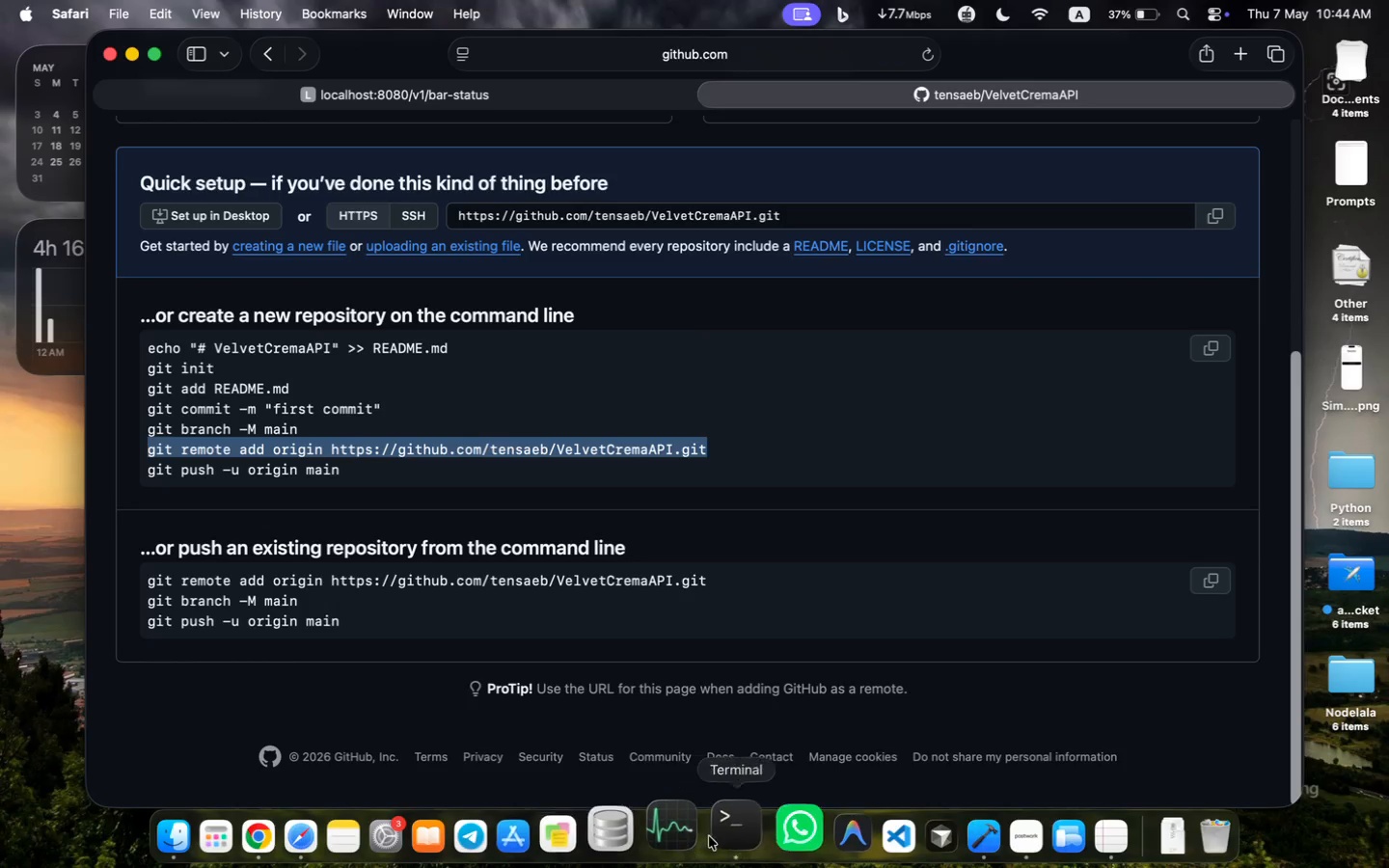 
left_click([728, 829])
 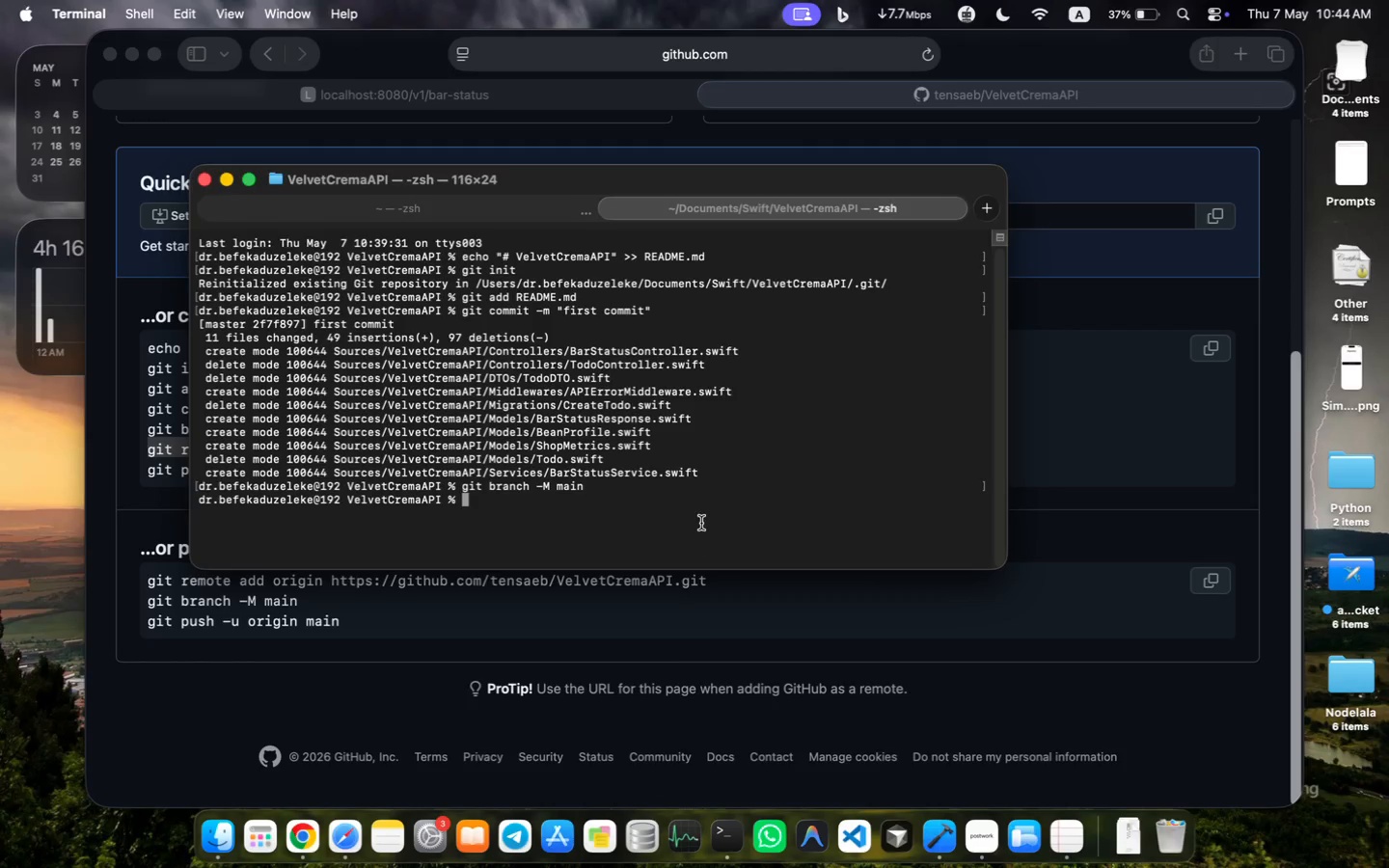 
key(Meta+V)
 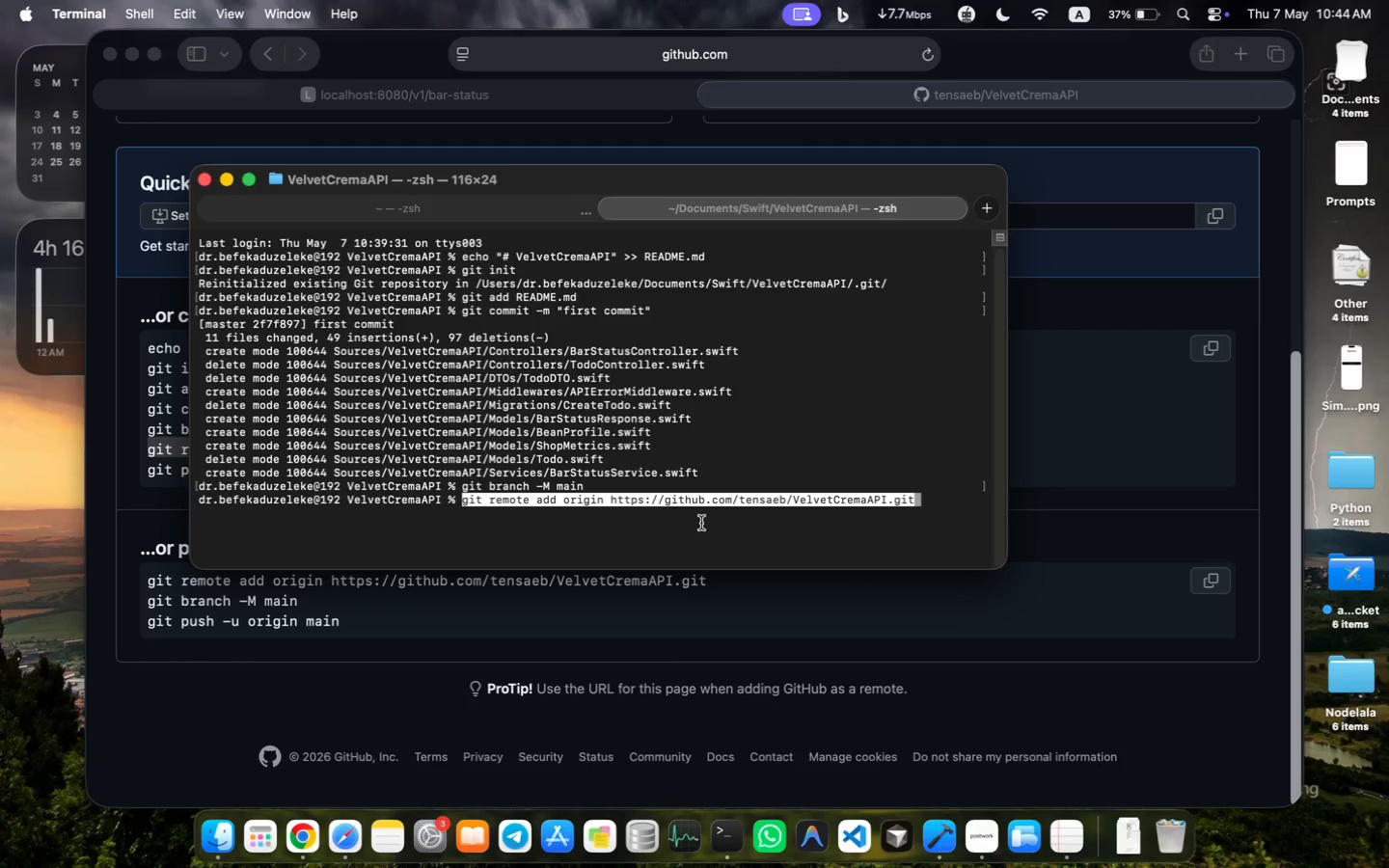 
key(Enter)
 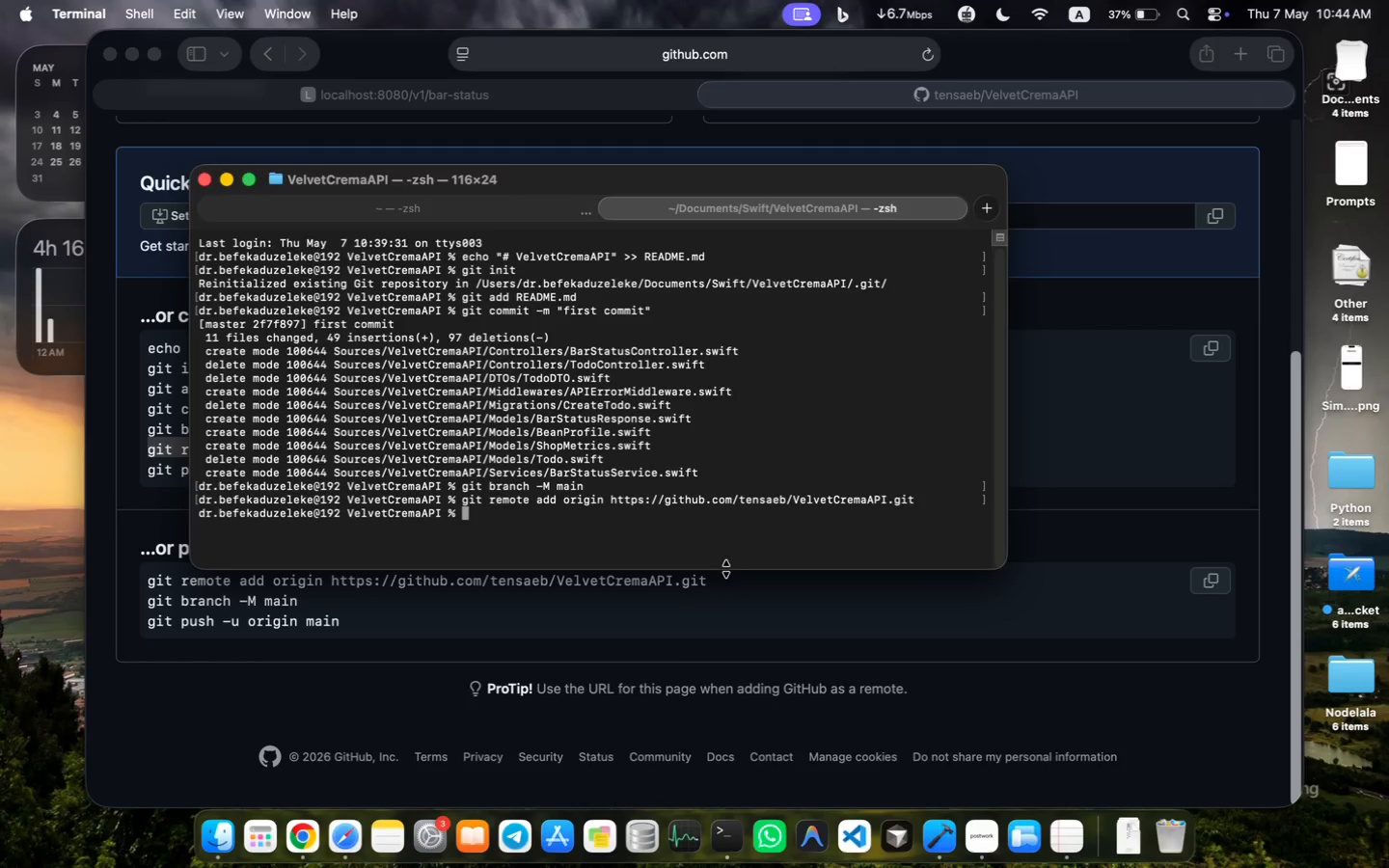 
left_click([718, 607])
 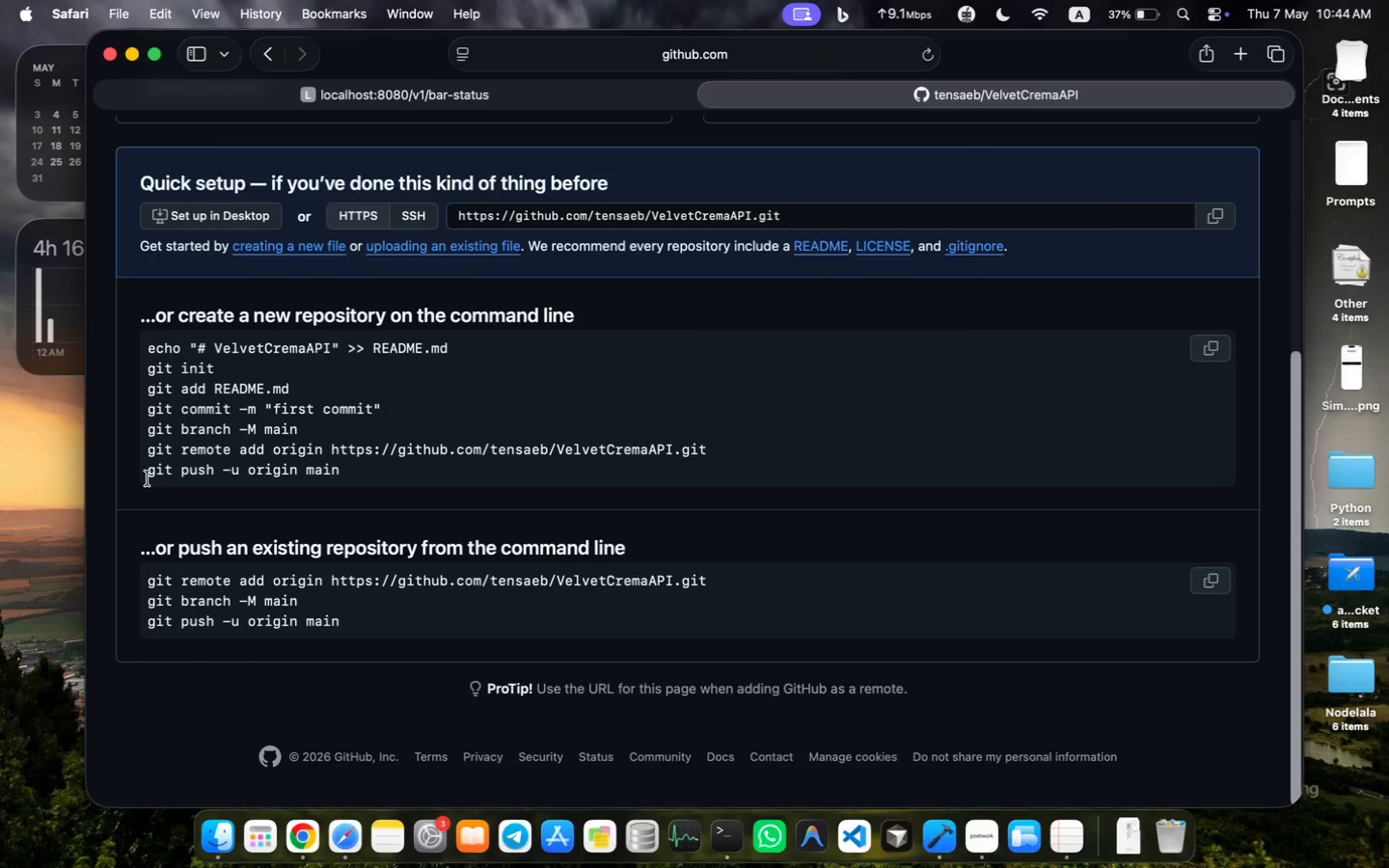 
left_click_drag(start_coordinate=[344, 474], to_coordinate=[148, 476])
 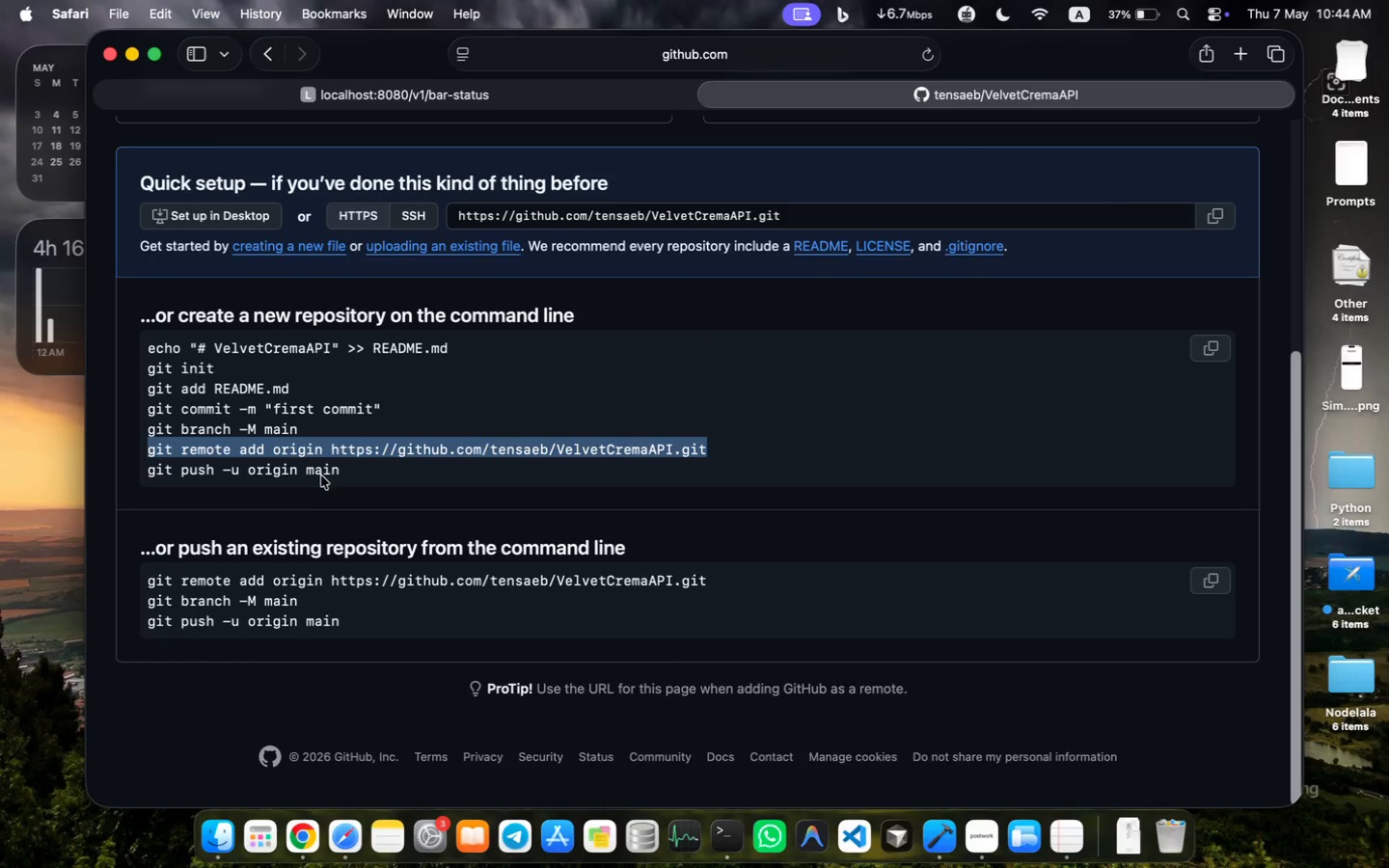 
key(Meta+C)
 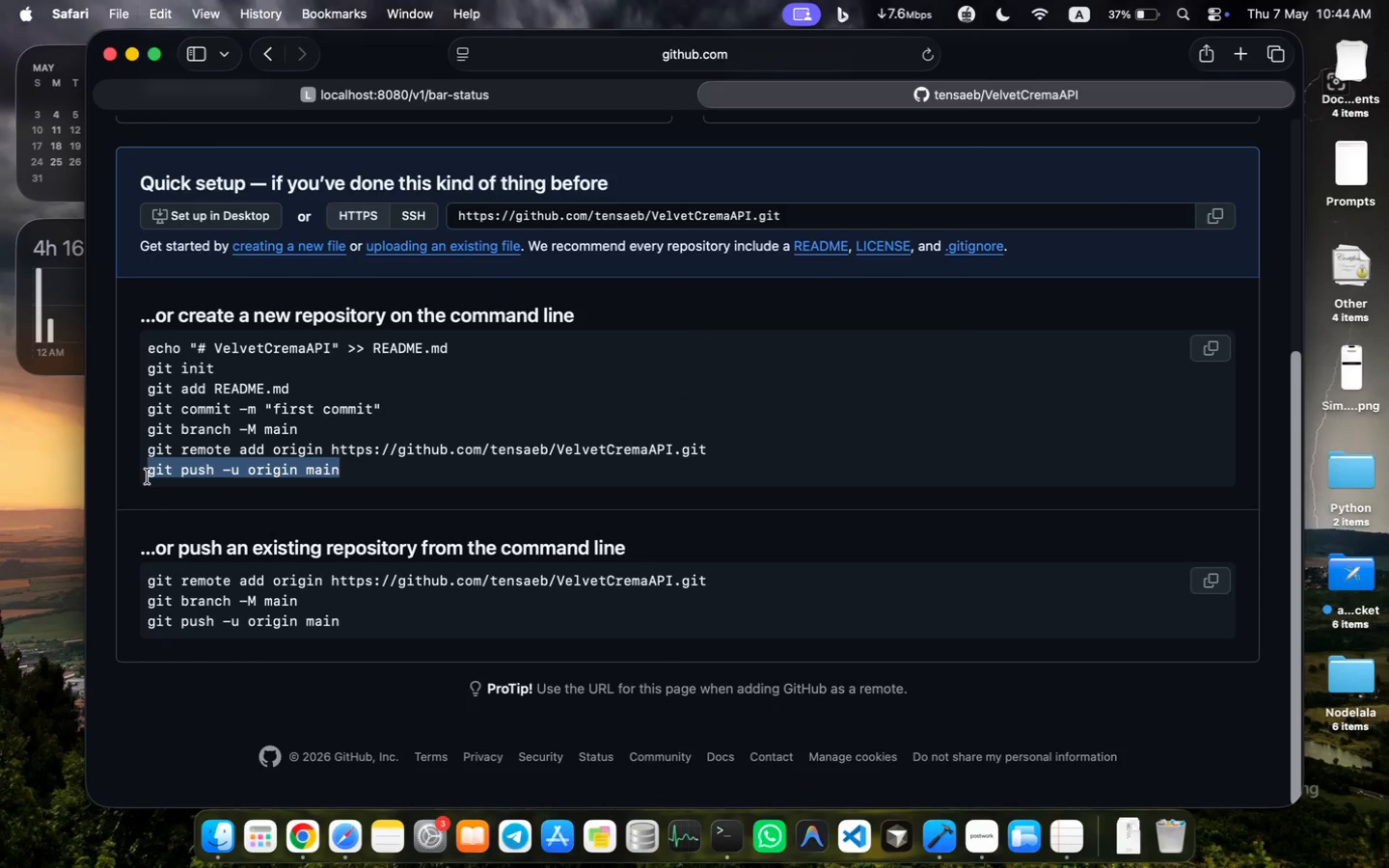 
key(Meta+C)
 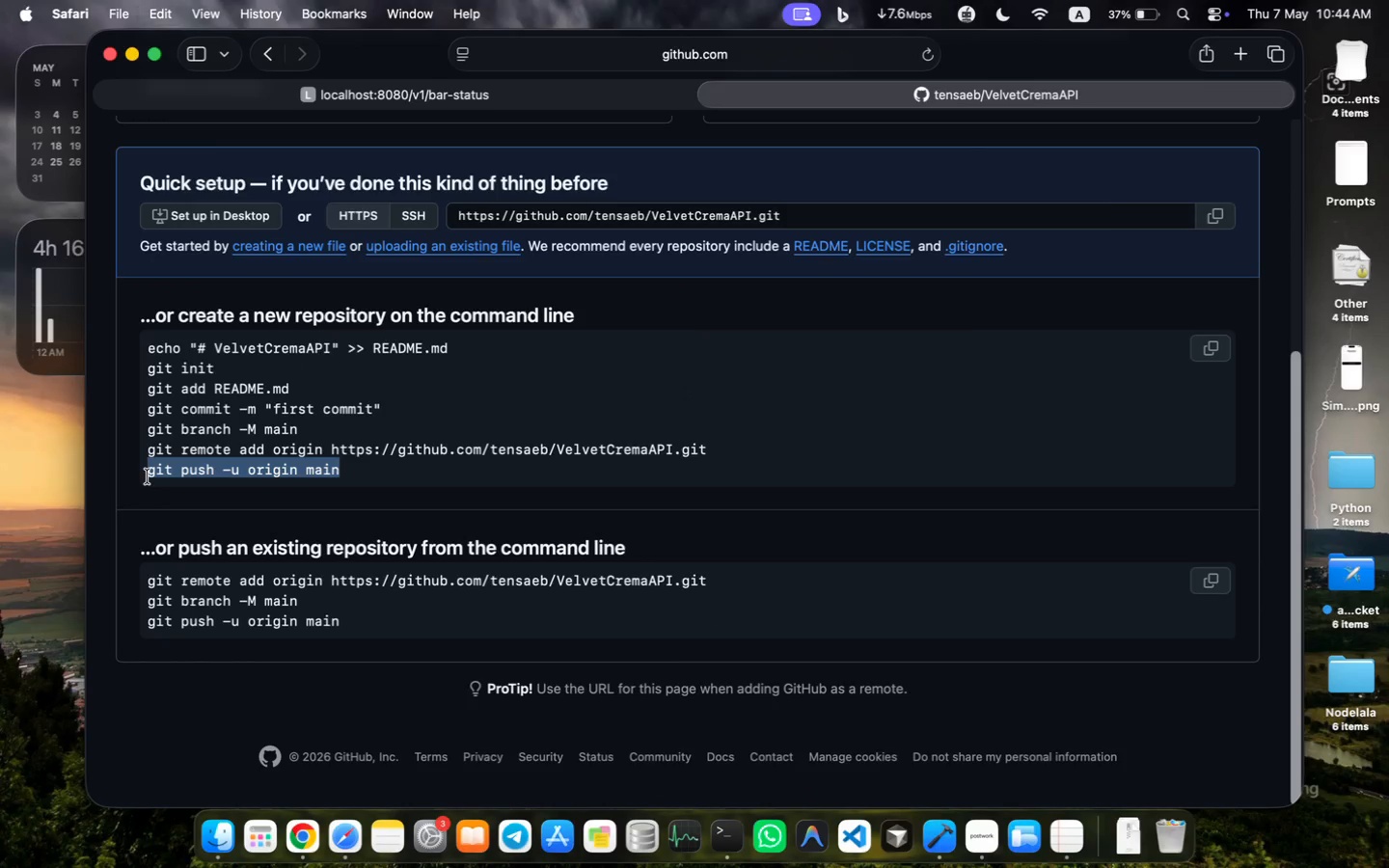 
left_click([723, 832])
 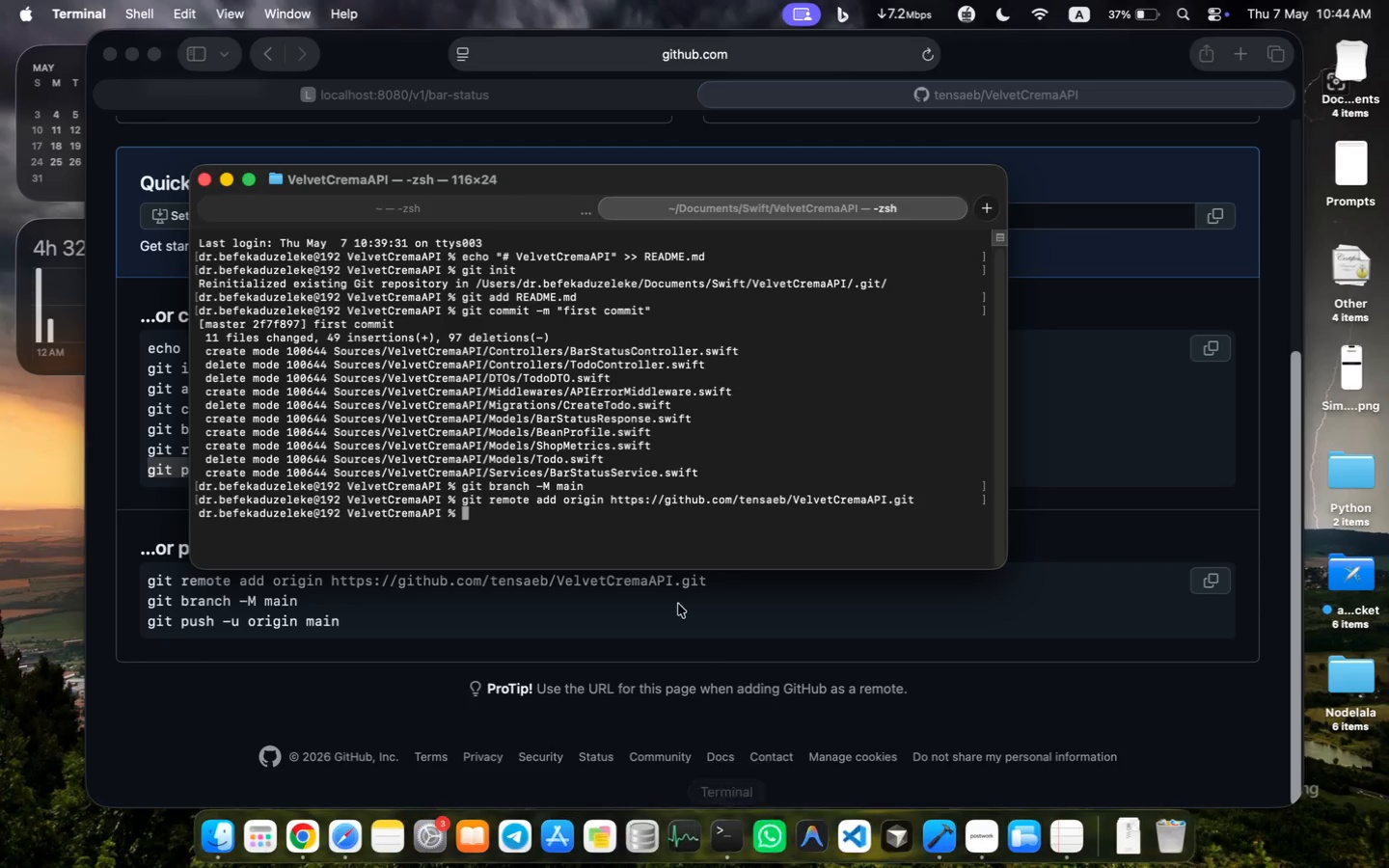 
key(Meta+V)
 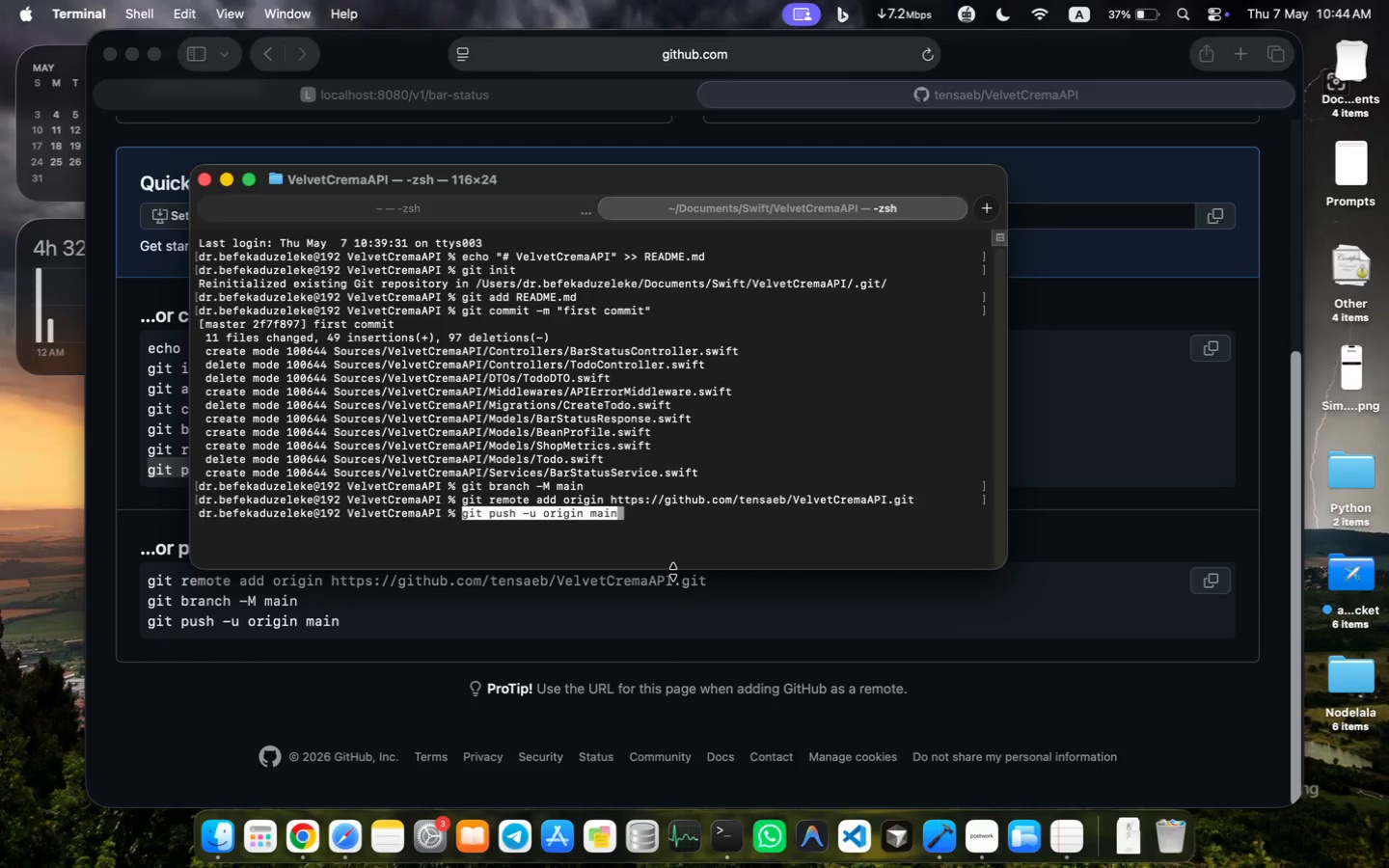 
key(Enter)
 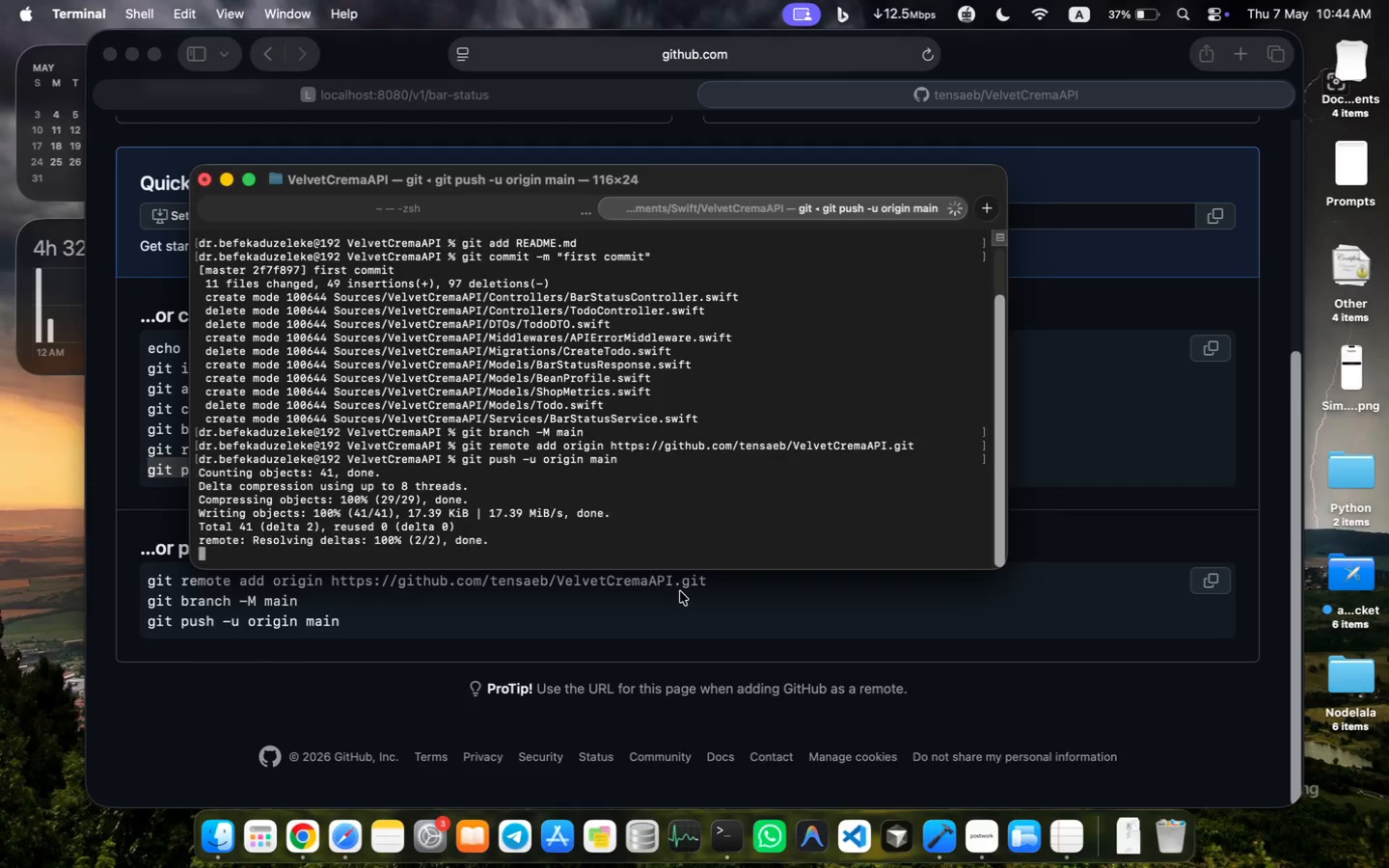 
wait(8.11)
 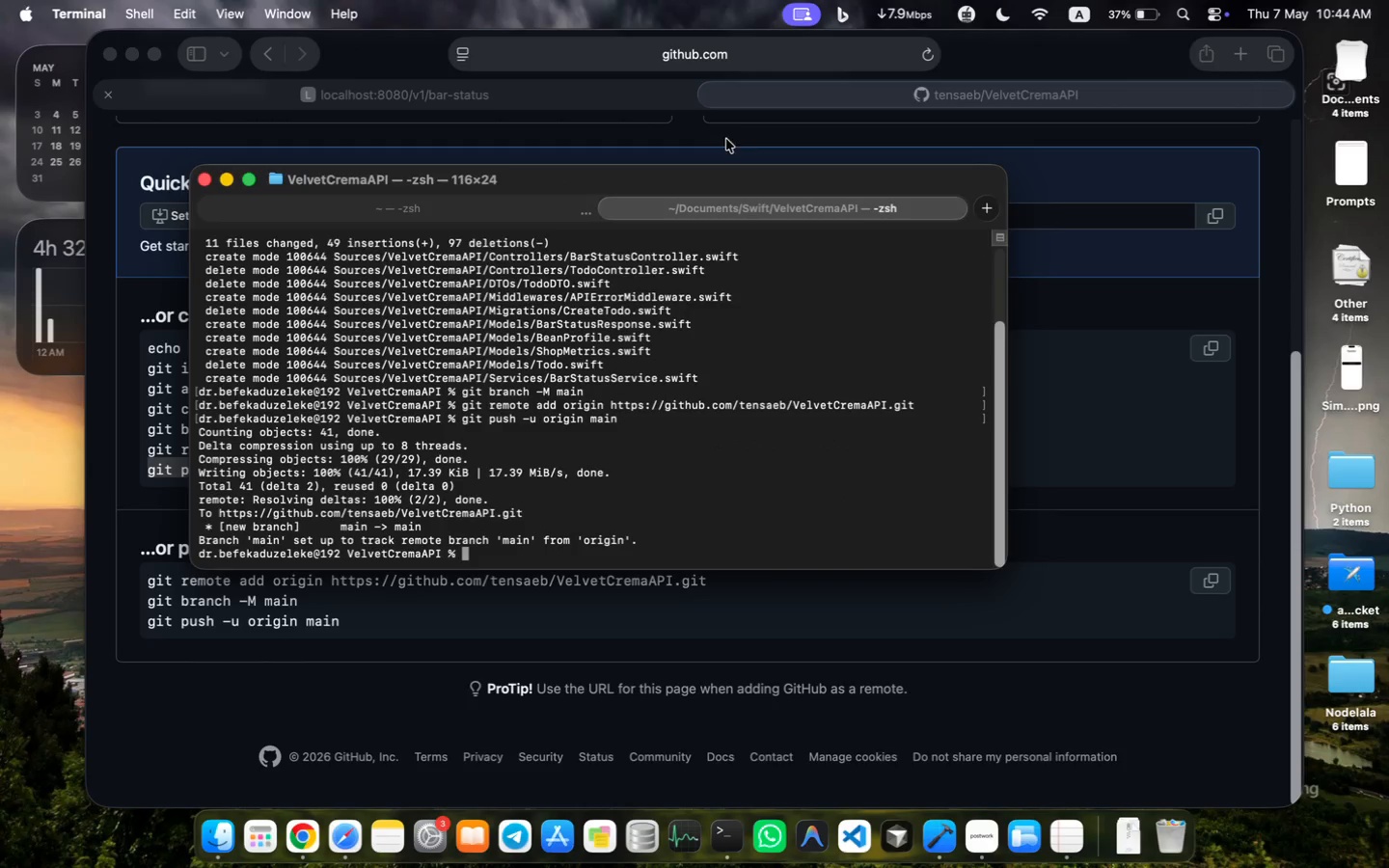 
left_click([1111, 517])
 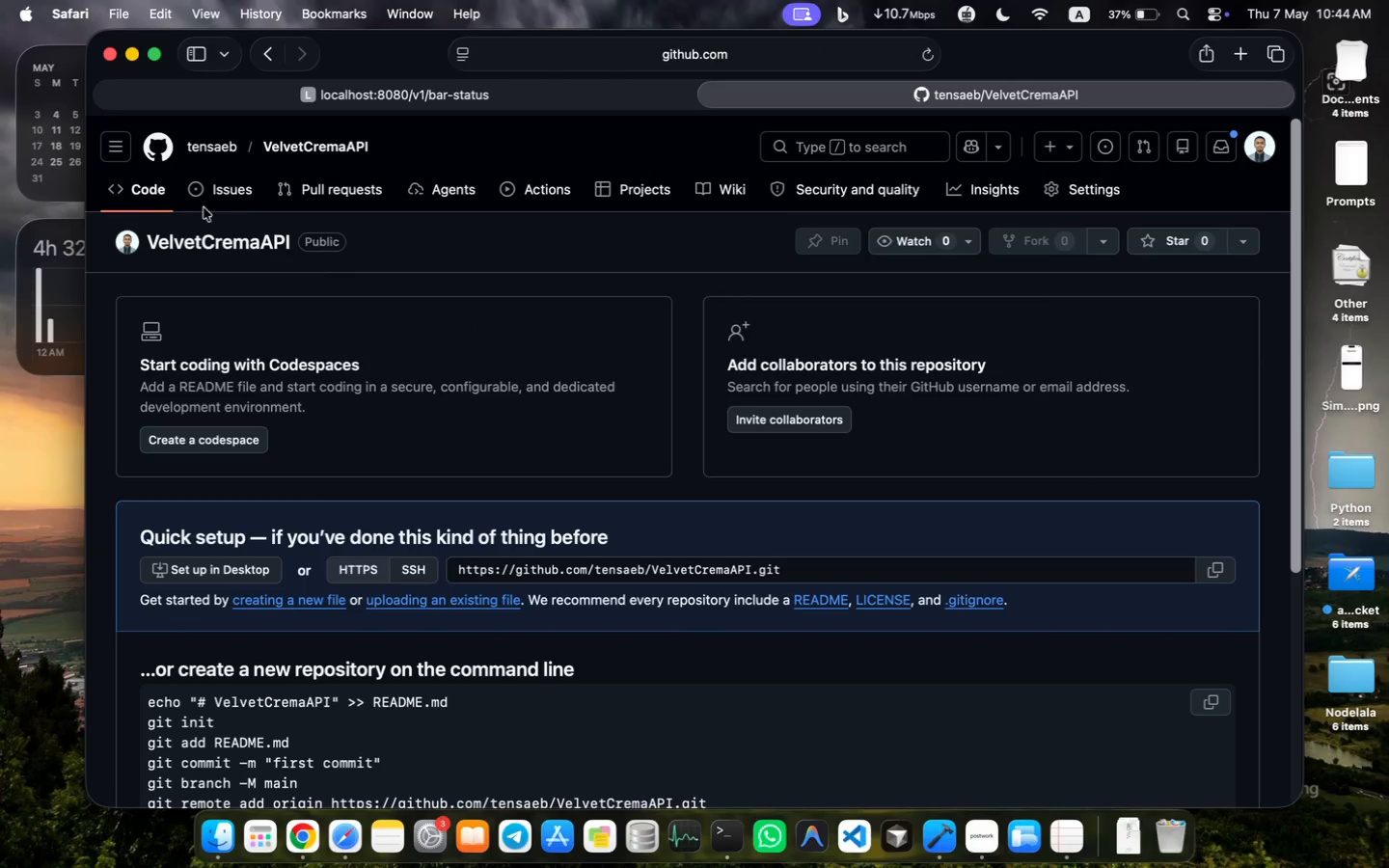 
scroll: coordinate [479, 327], scroll_direction: up, amount: 6.0
 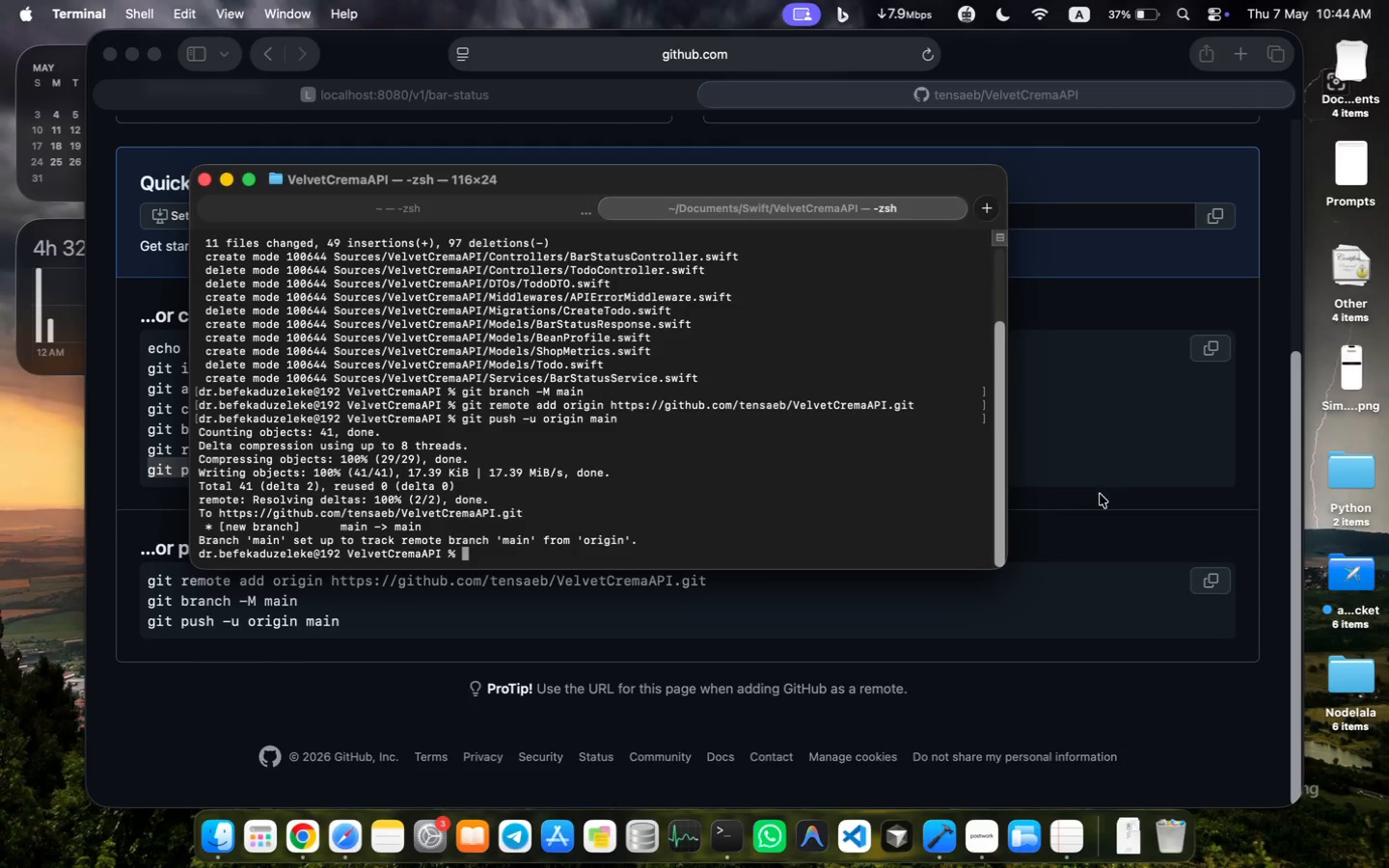 
left_click([149, 199])
 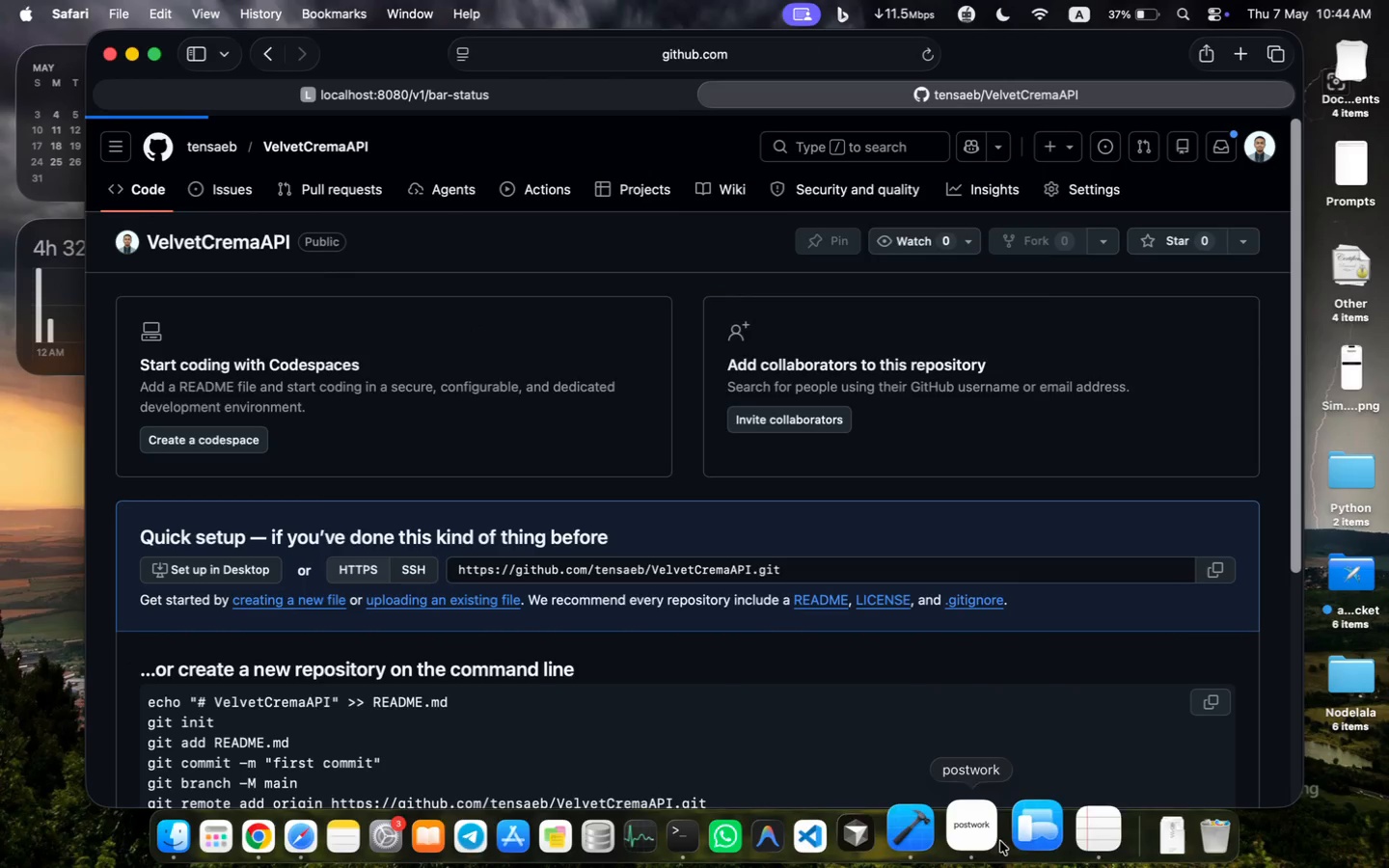 
left_click([971, 841])